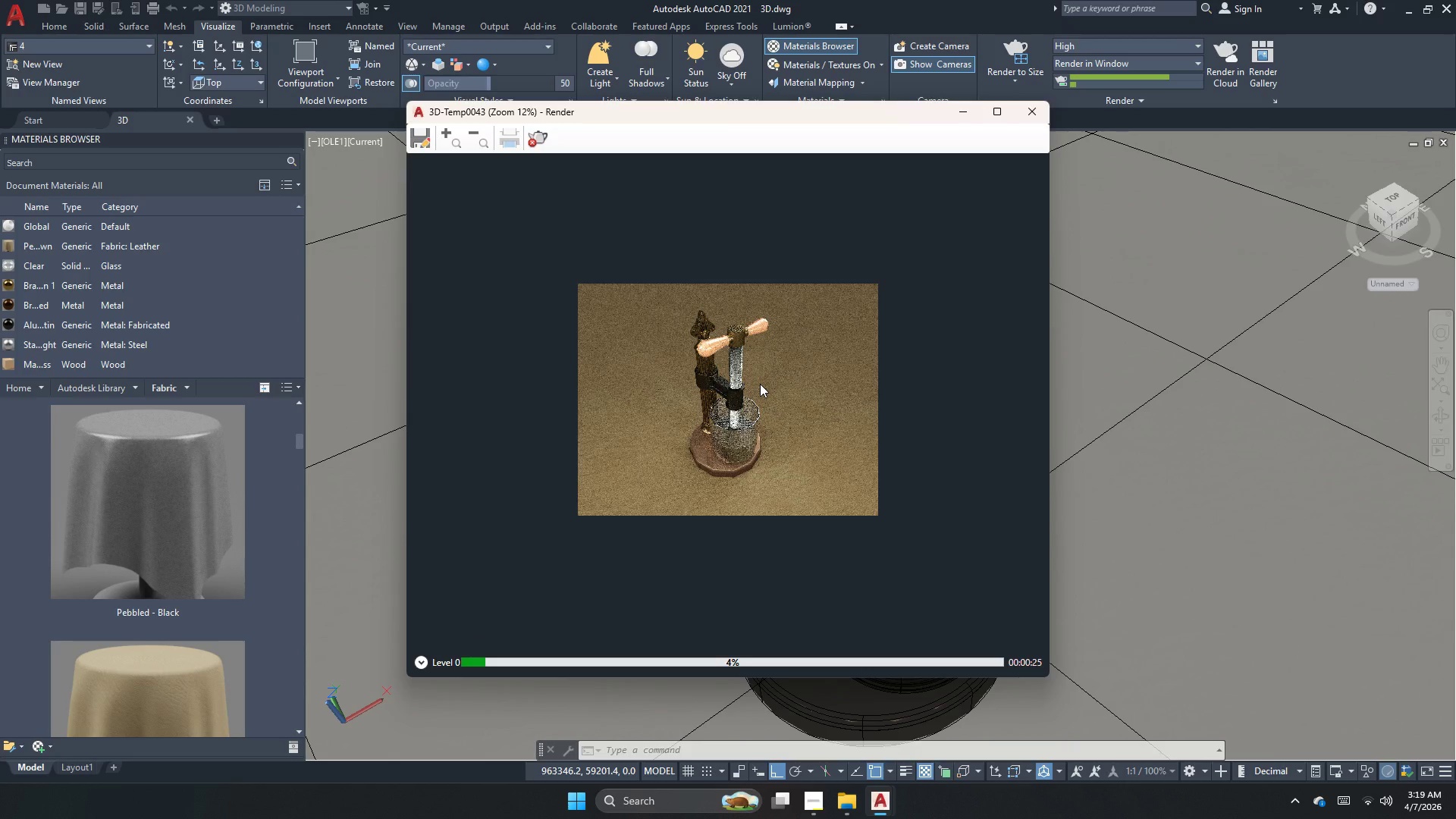 
scroll: coordinate [760, 384], scroll_direction: up, amount: 1.0
 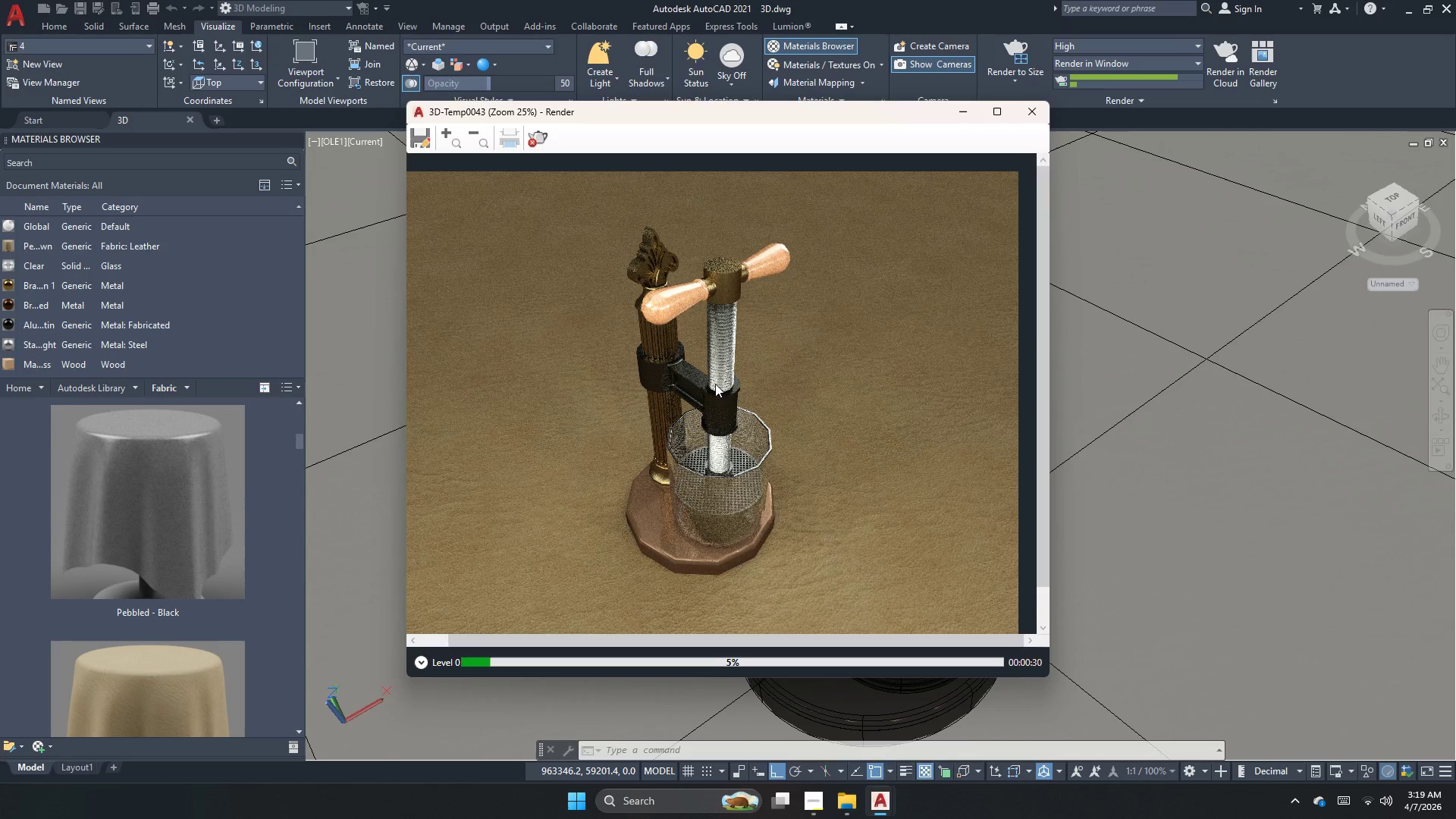 
wait(5.97)
 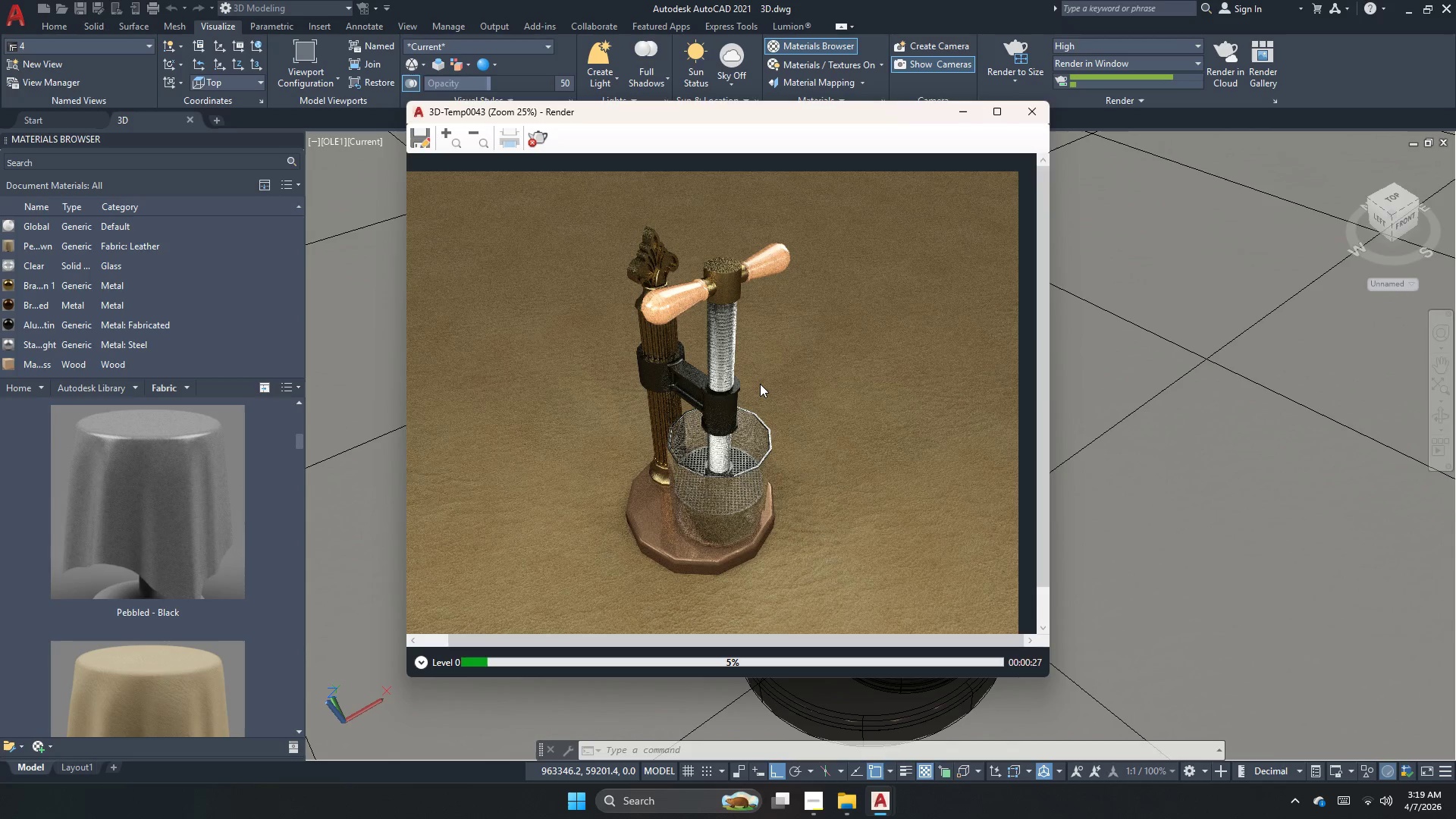 
left_click([139, 388])
 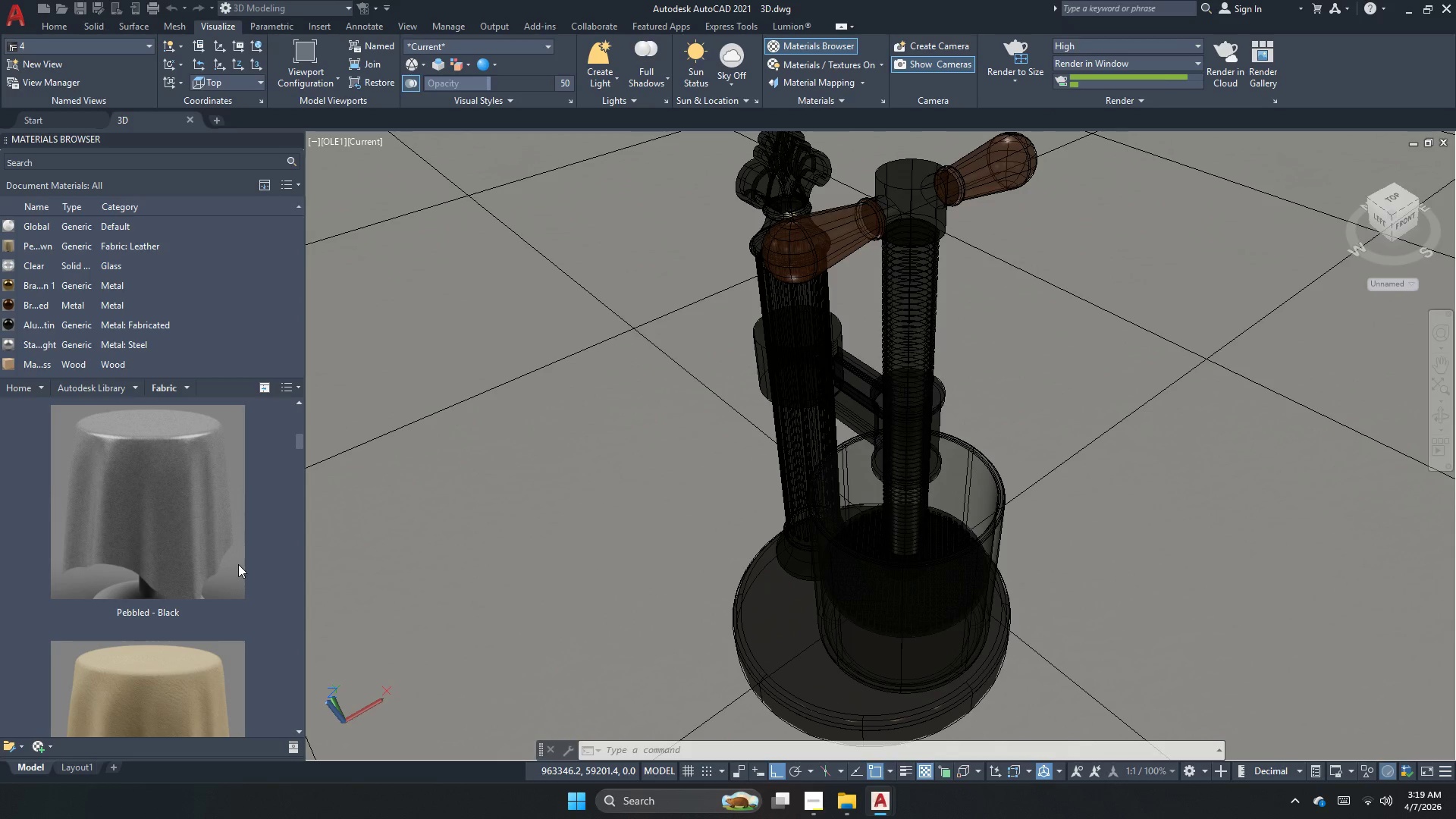 
wait(7.22)
 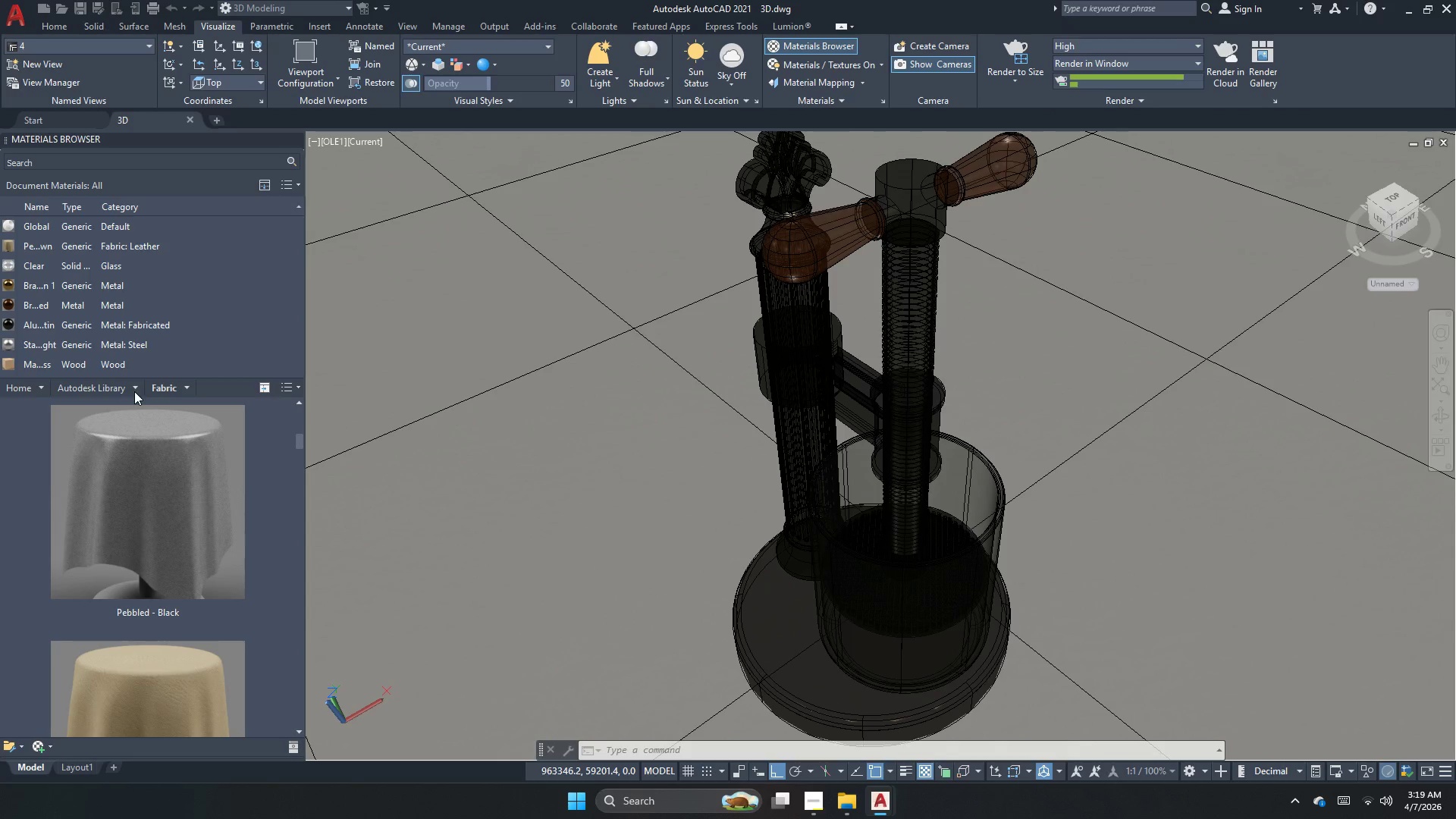 
left_click([880, 809])
 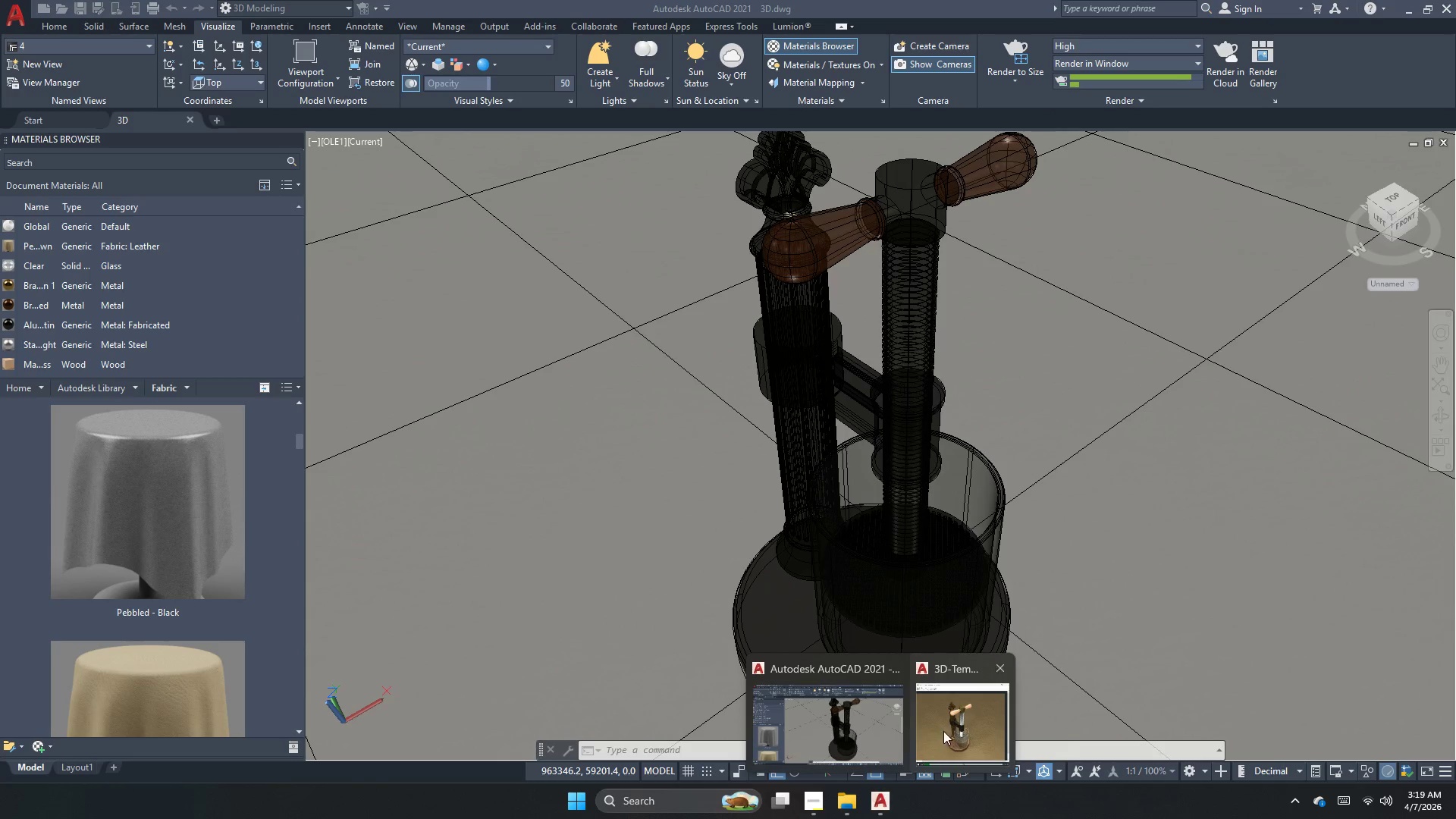 
left_click([943, 731])
 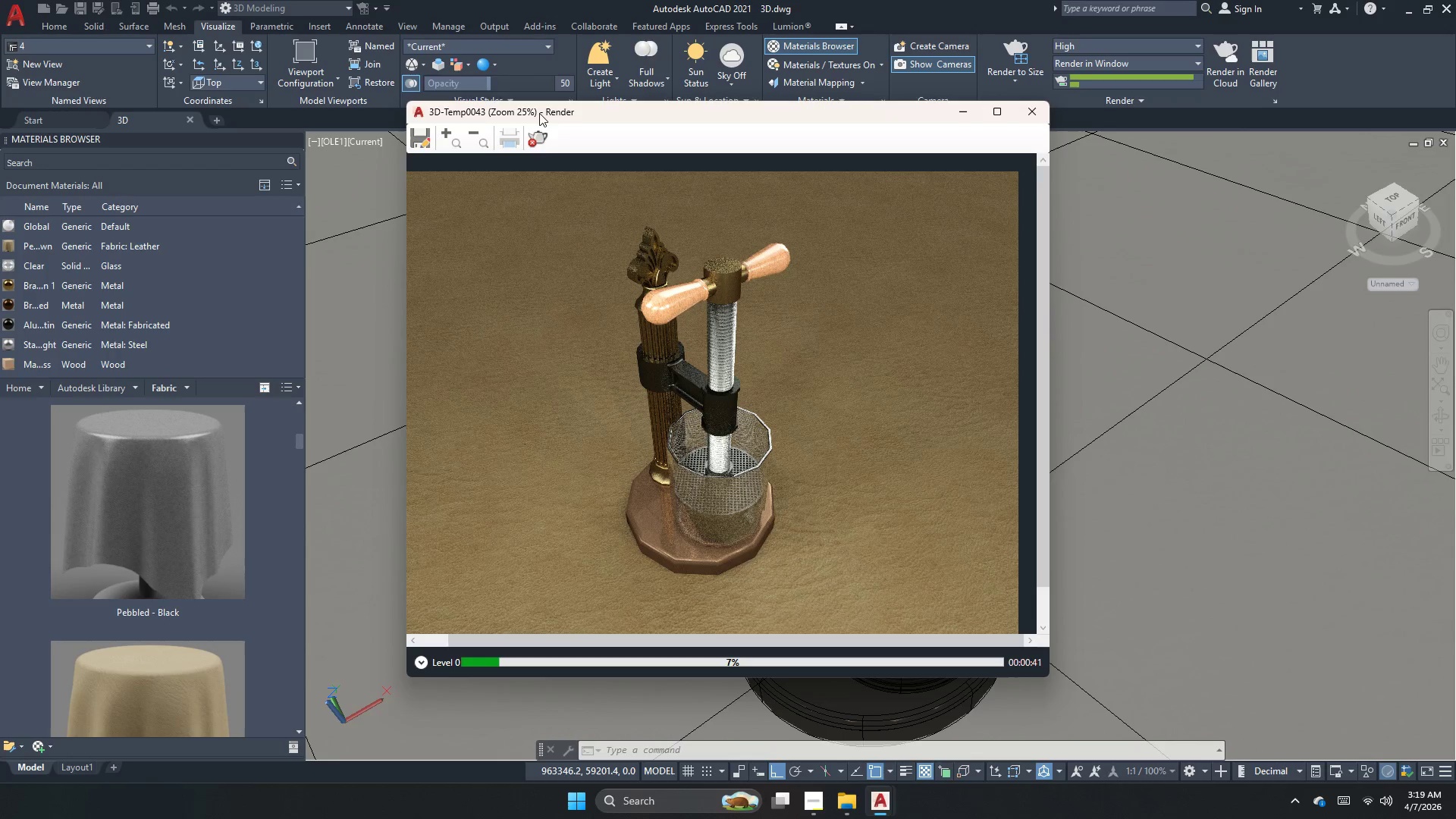 
left_click([539, 146])
 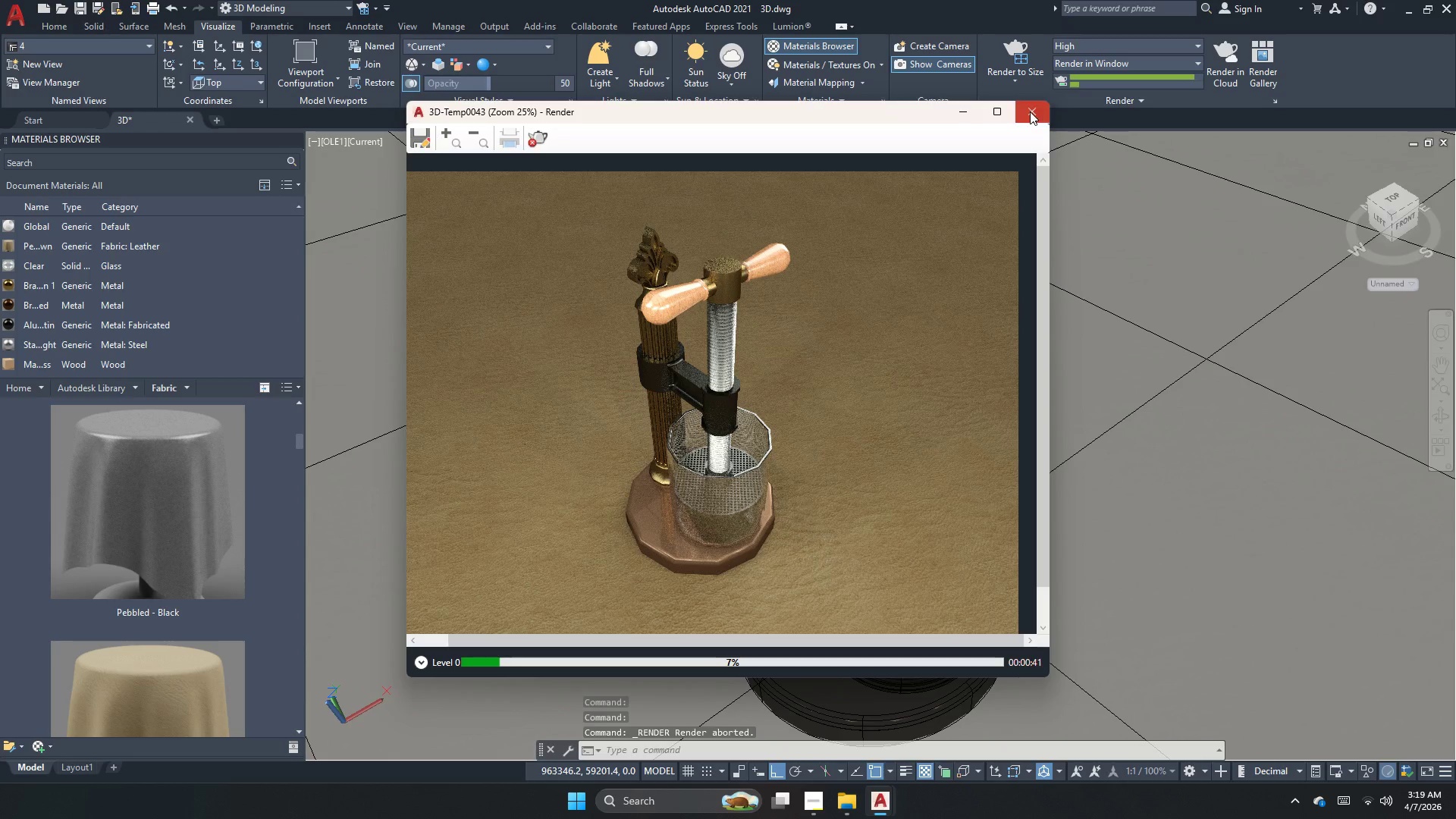 
left_click([1030, 111])
 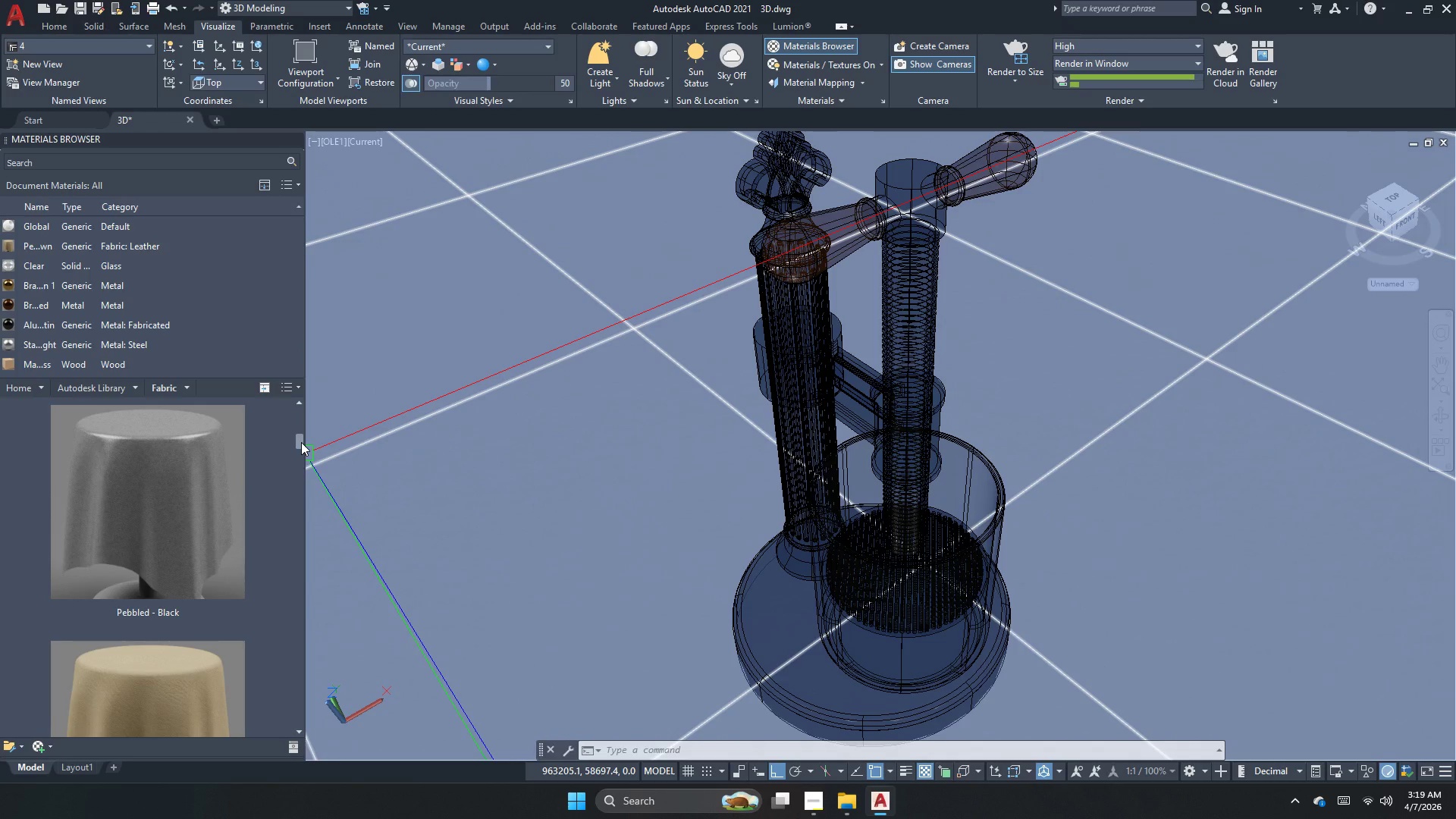 
left_click([131, 387])
 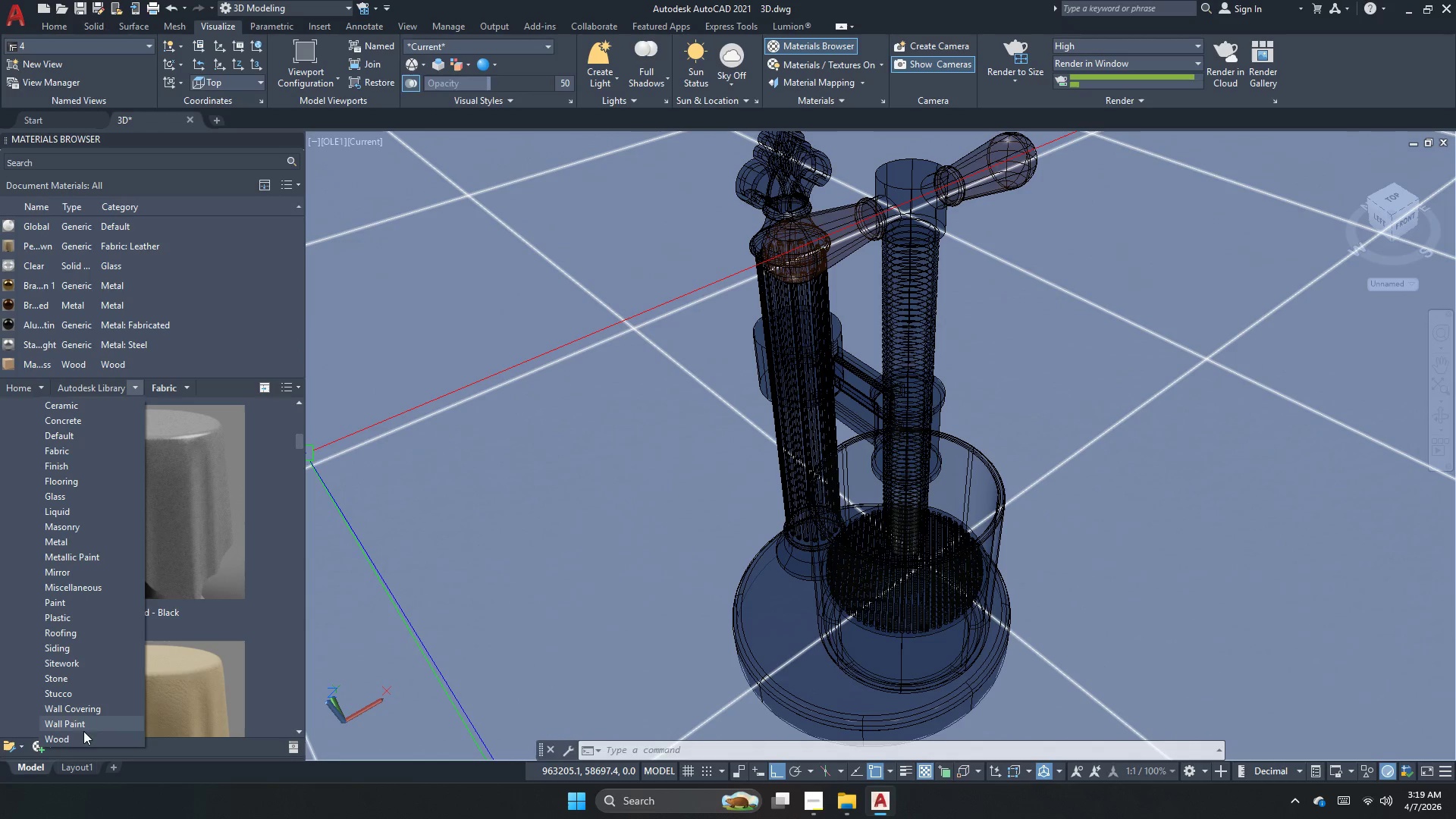 
left_click([82, 733])
 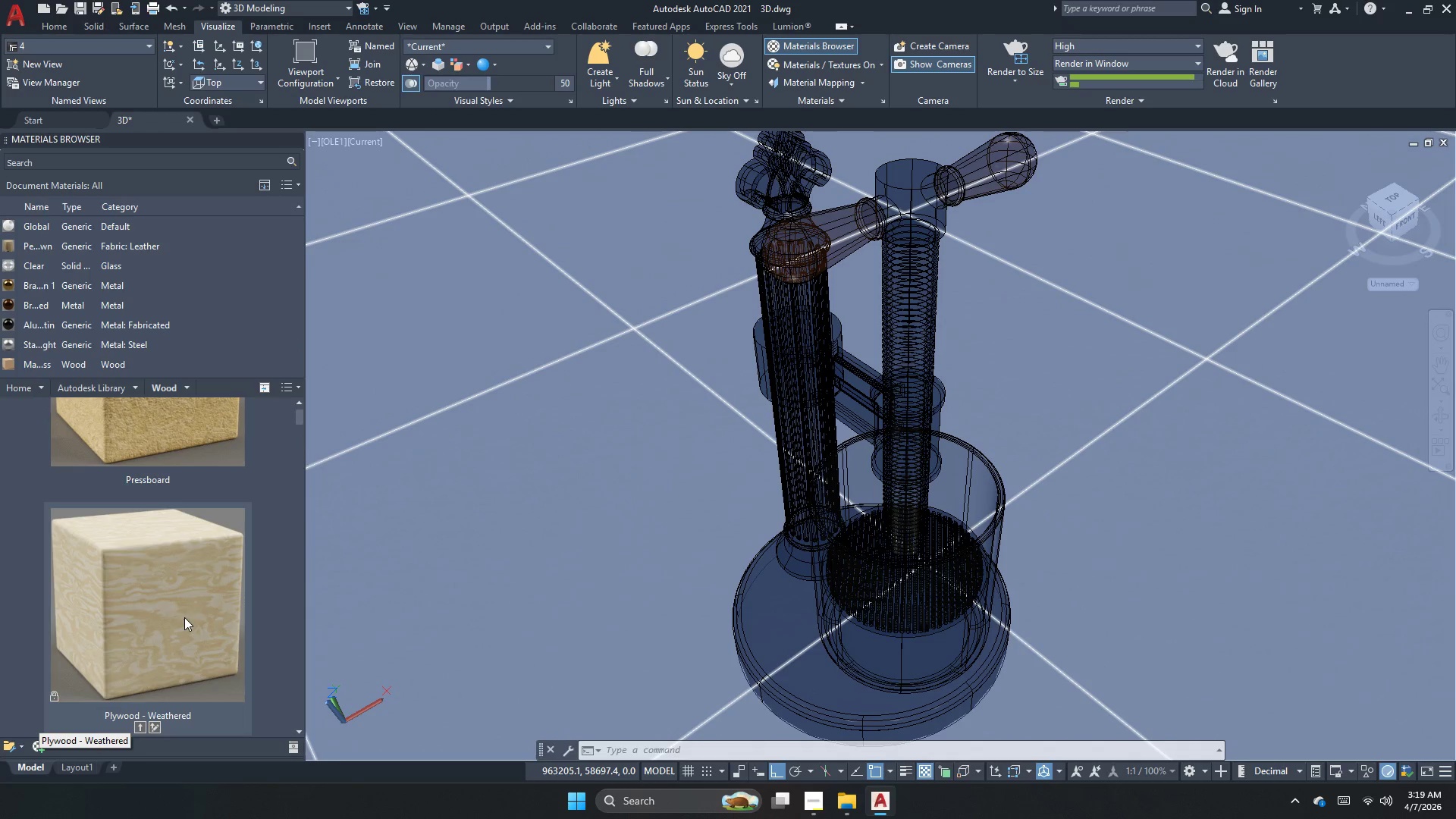 
scroll: coordinate [196, 638], scroll_direction: down, amount: 23.0
 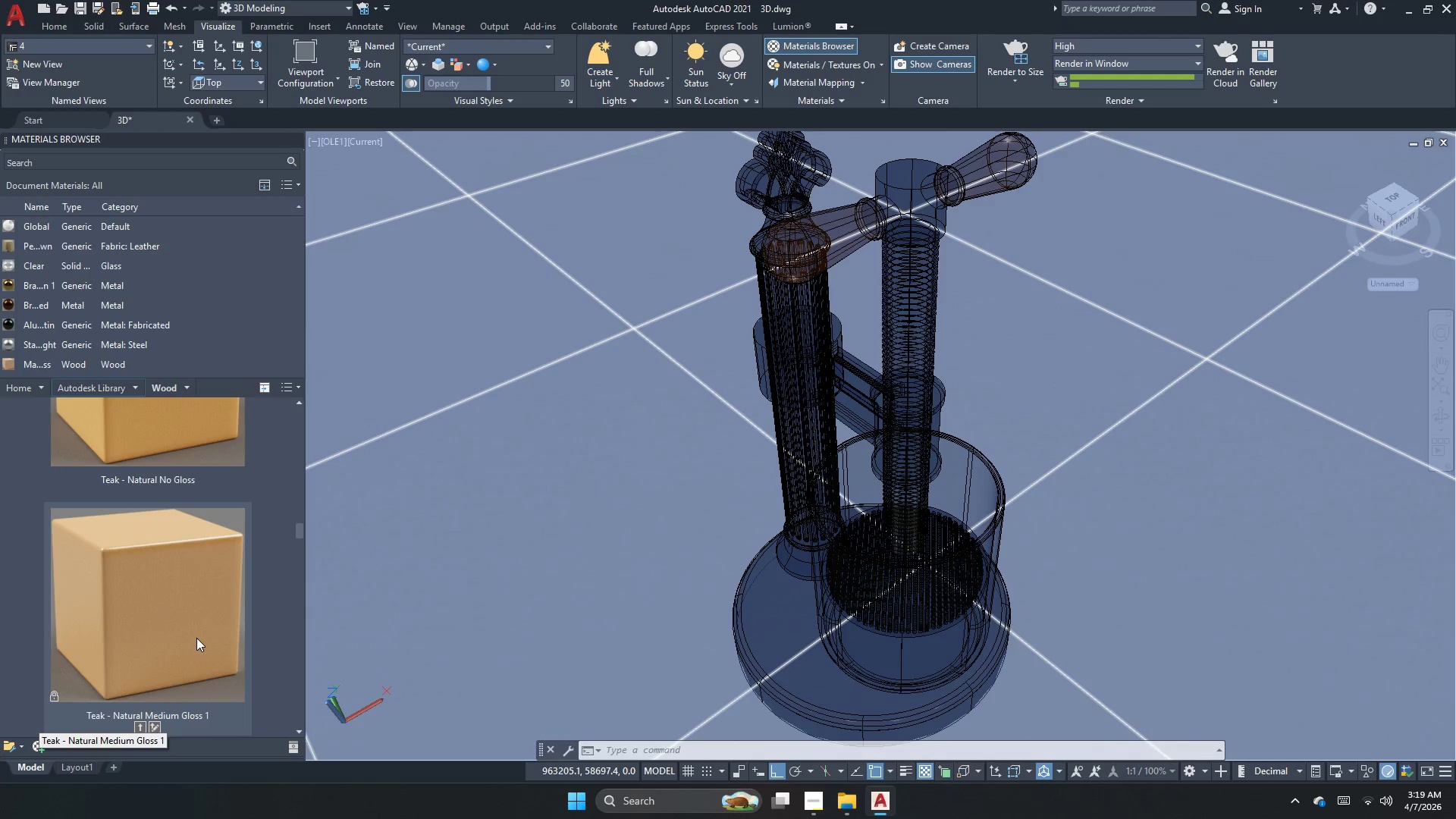 
scroll: coordinate [196, 638], scroll_direction: up, amount: 5.0
 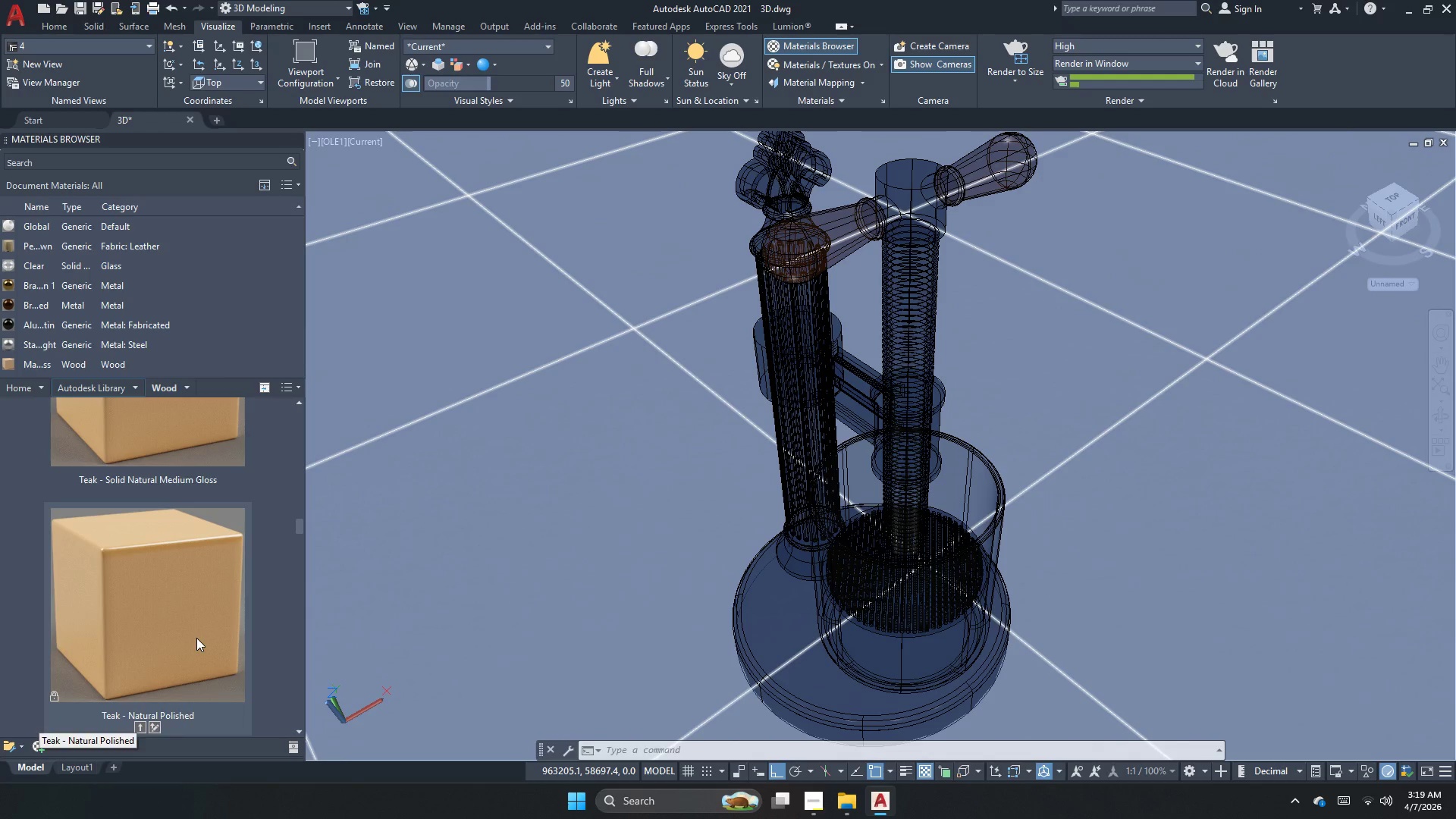 
scroll: coordinate [196, 638], scroll_direction: none, amount: 0.0
 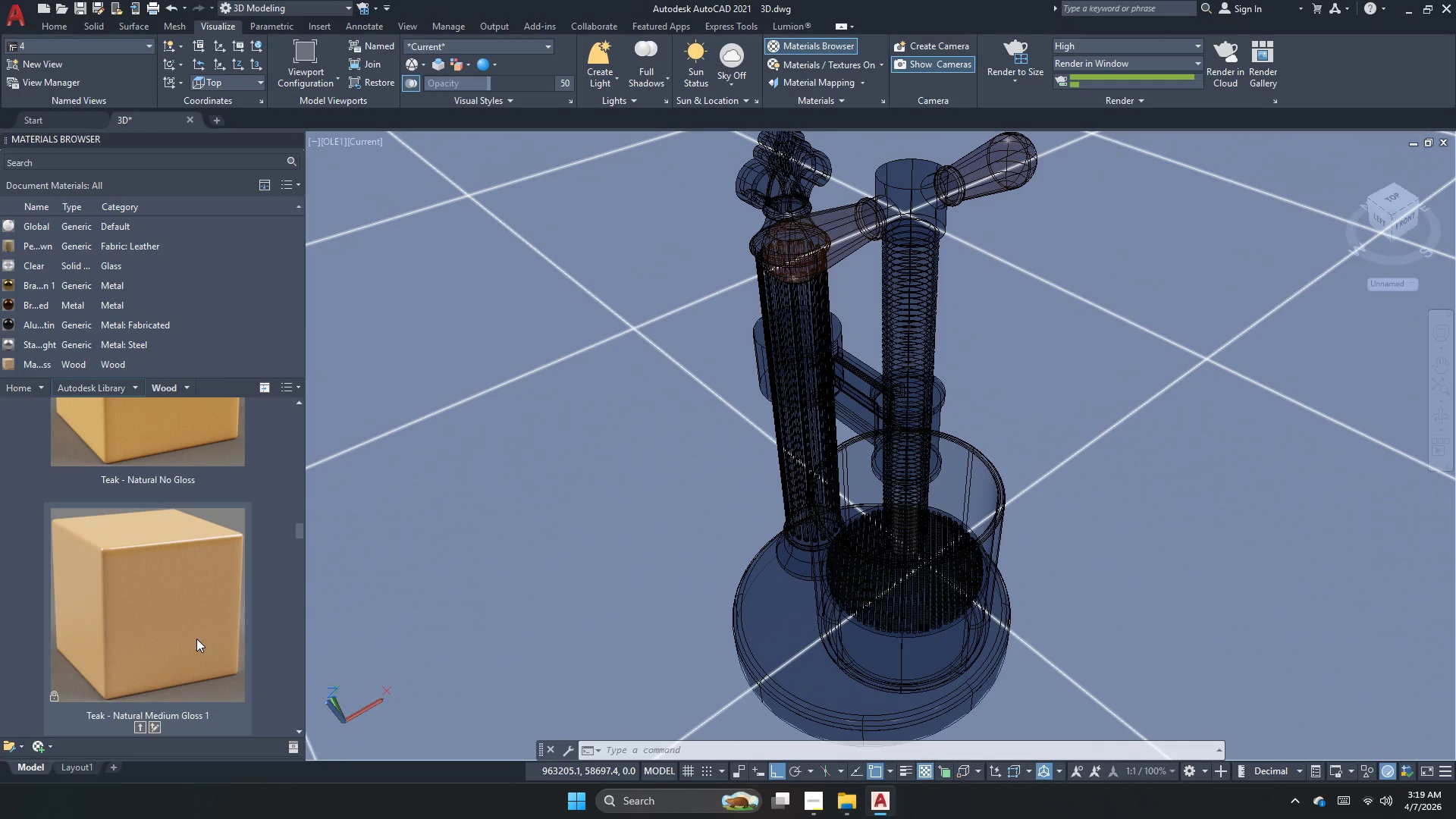 
wait(5.03)
 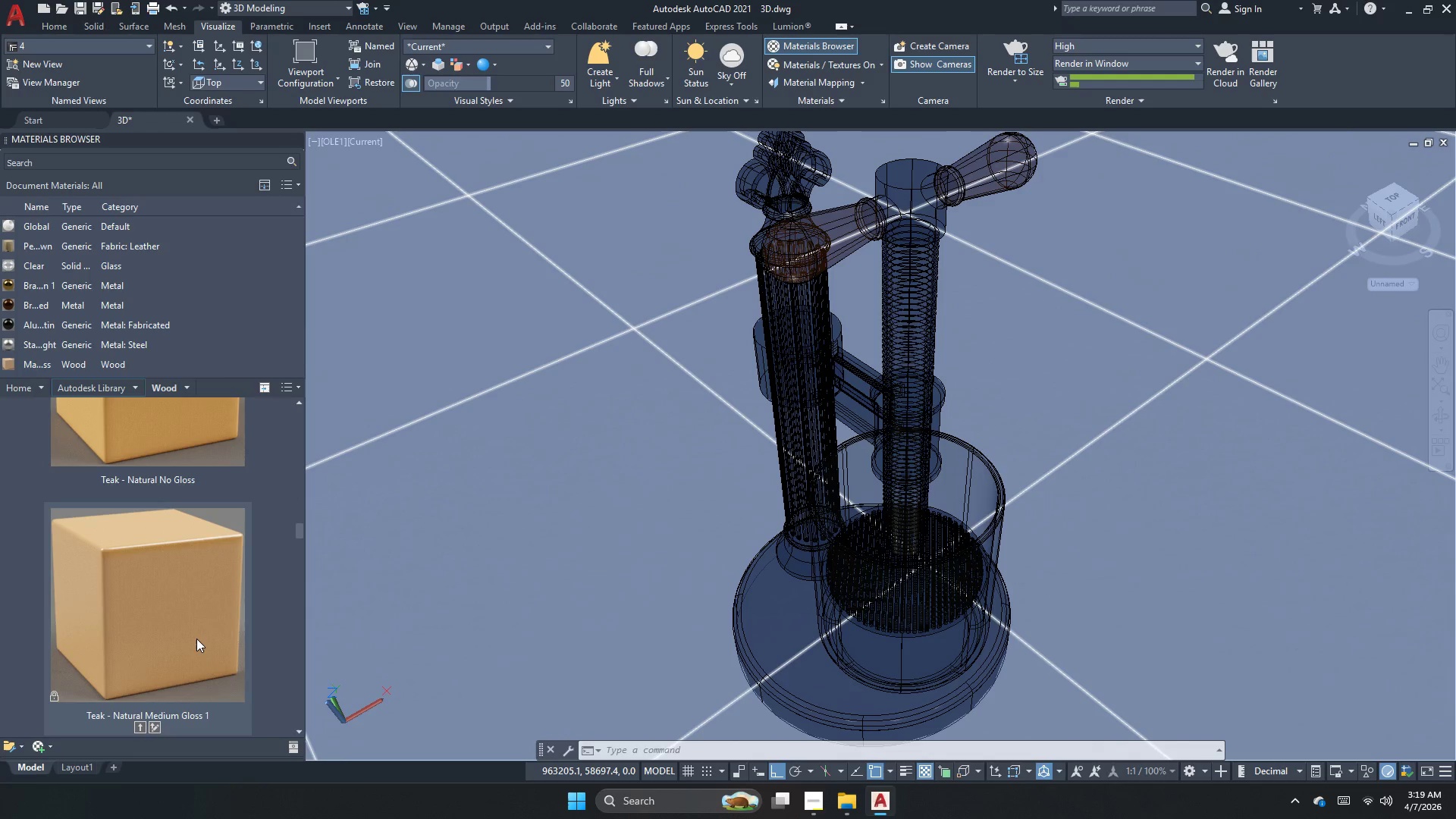 
scroll: coordinate [196, 636], scroll_direction: down, amount: 2.0
 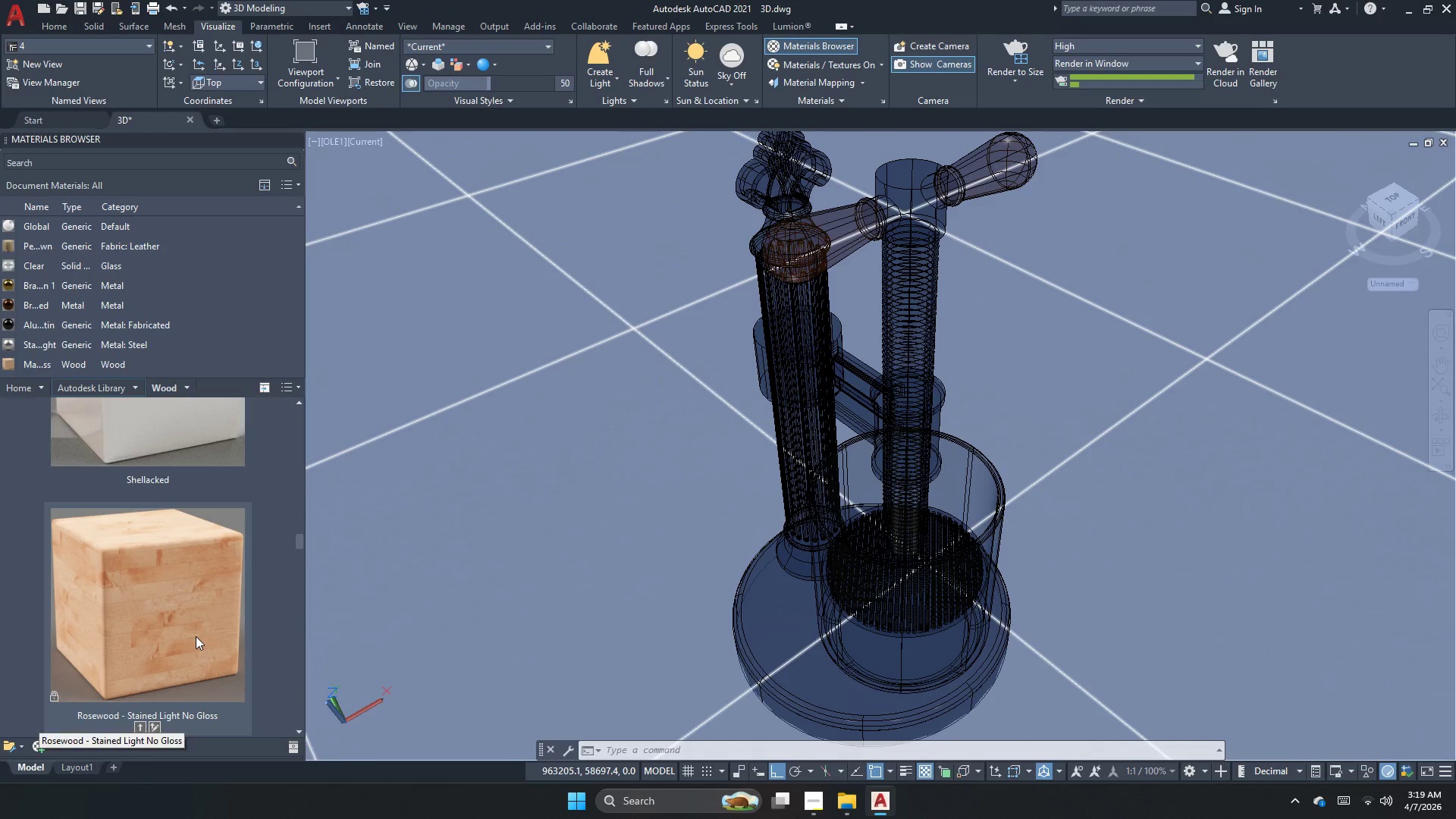 
scroll: coordinate [193, 632], scroll_direction: none, amount: 0.0
 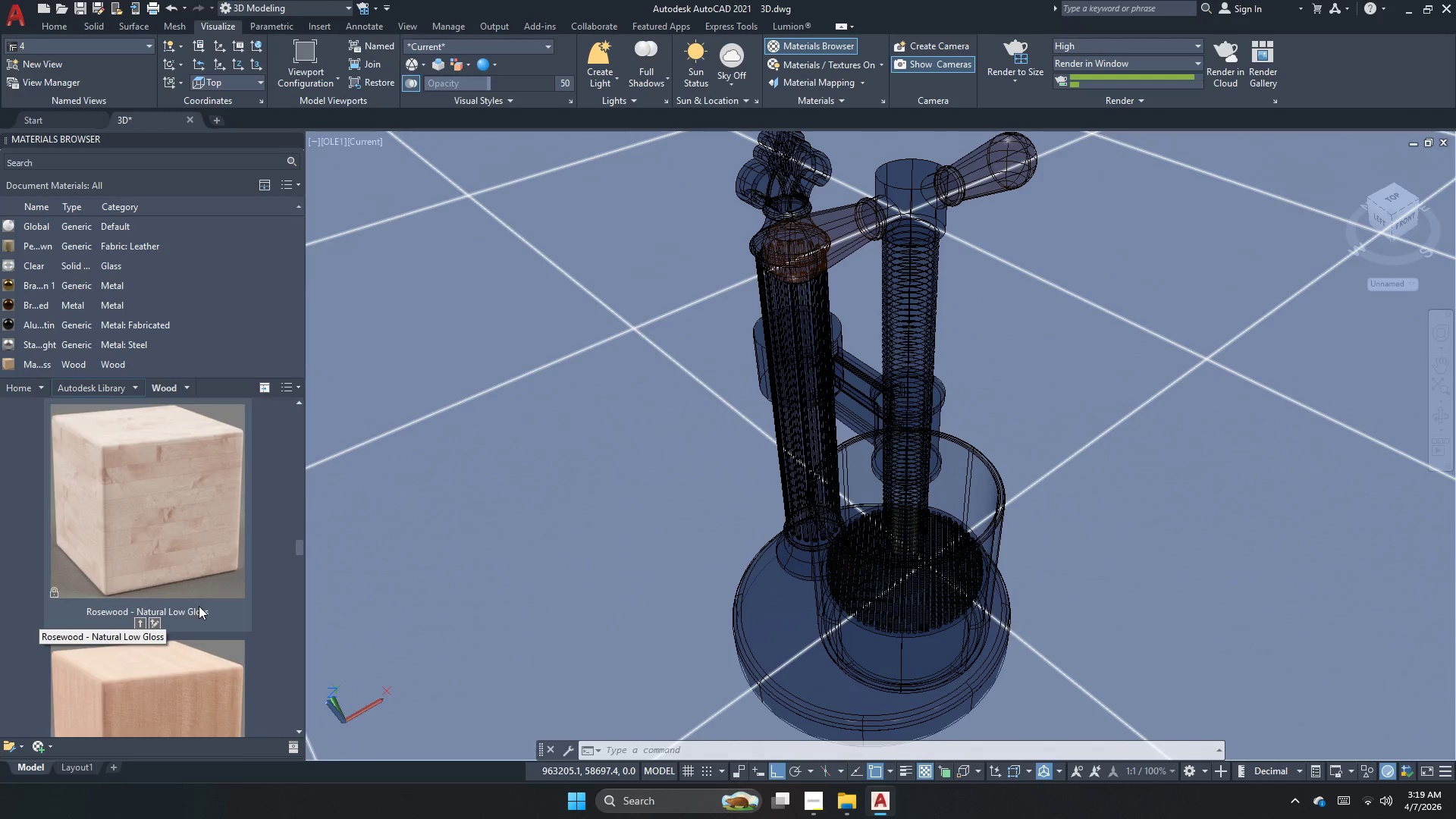 
scroll: coordinate [158, 559], scroll_direction: down, amount: 15.0
 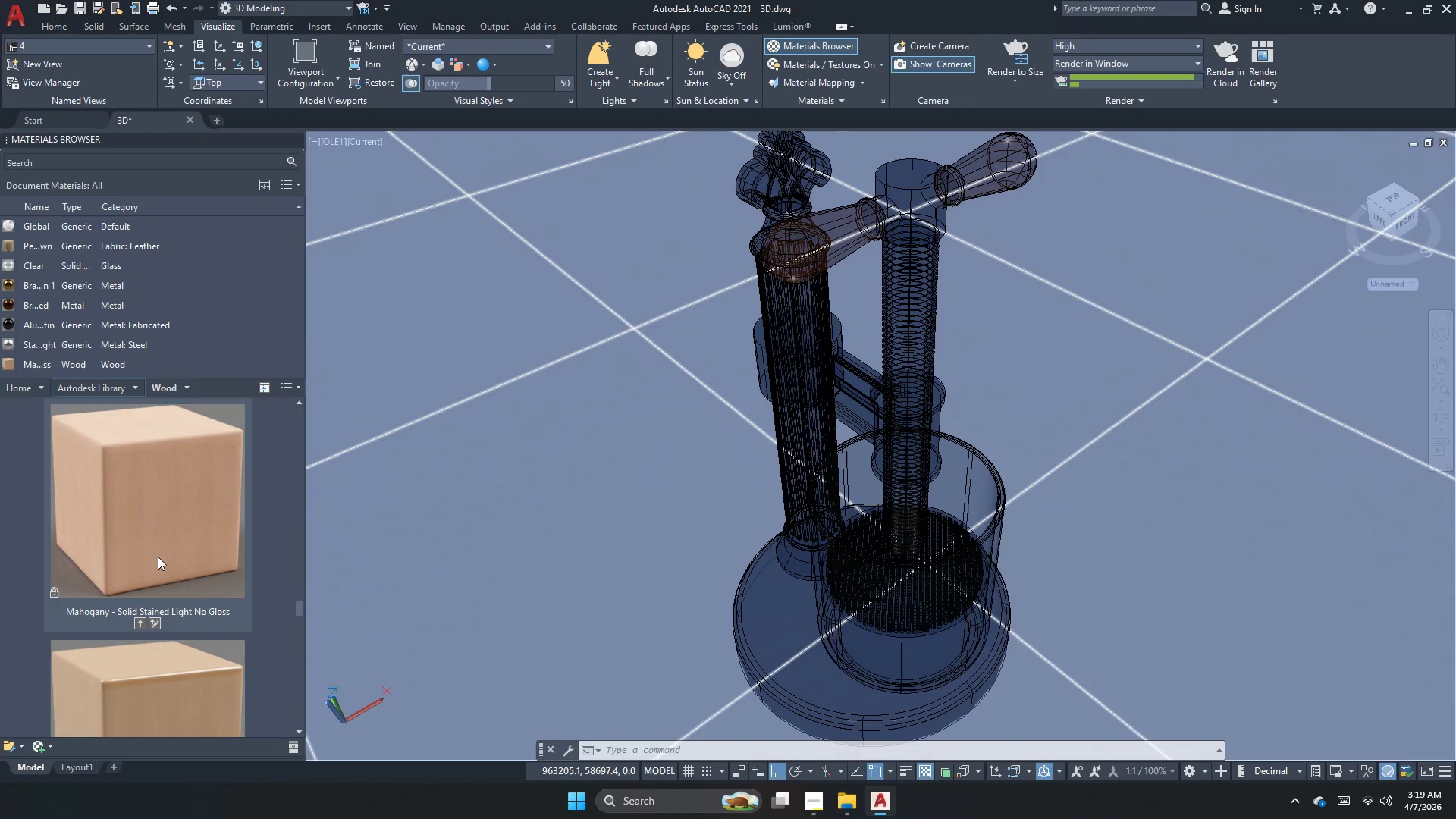 
wait(8.73)
 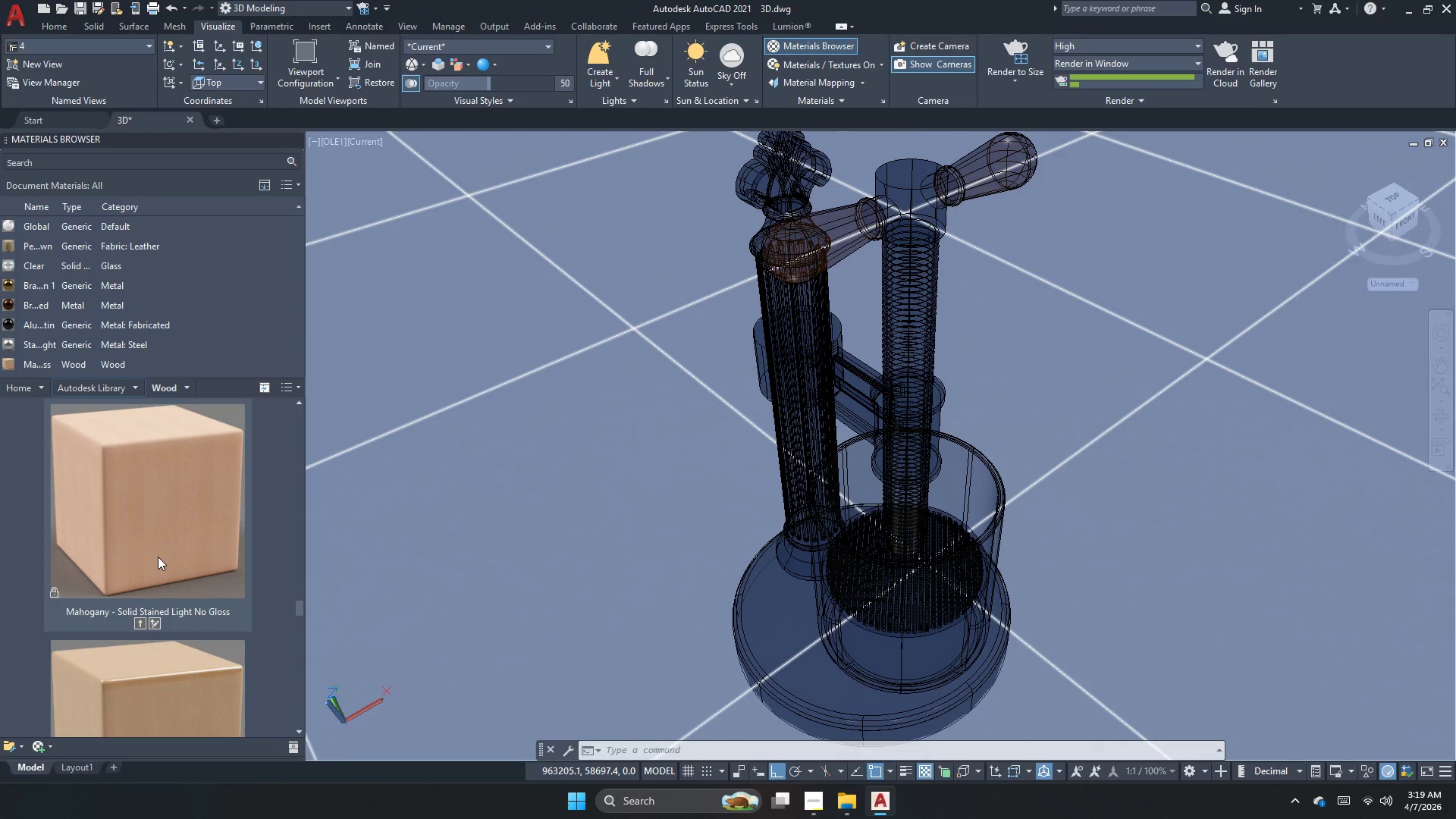 
left_click([297, 403])
 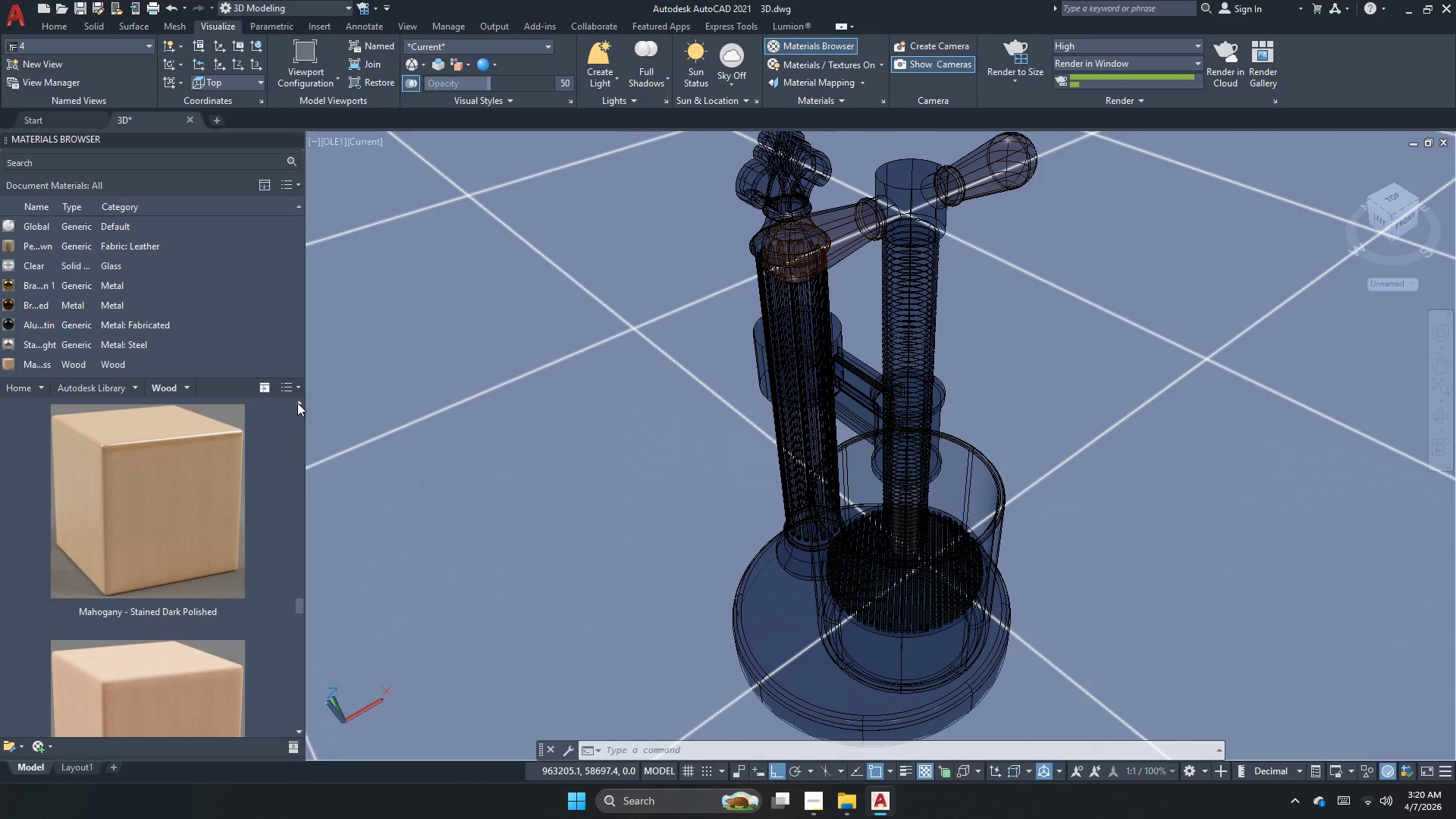 
left_click([297, 403])
 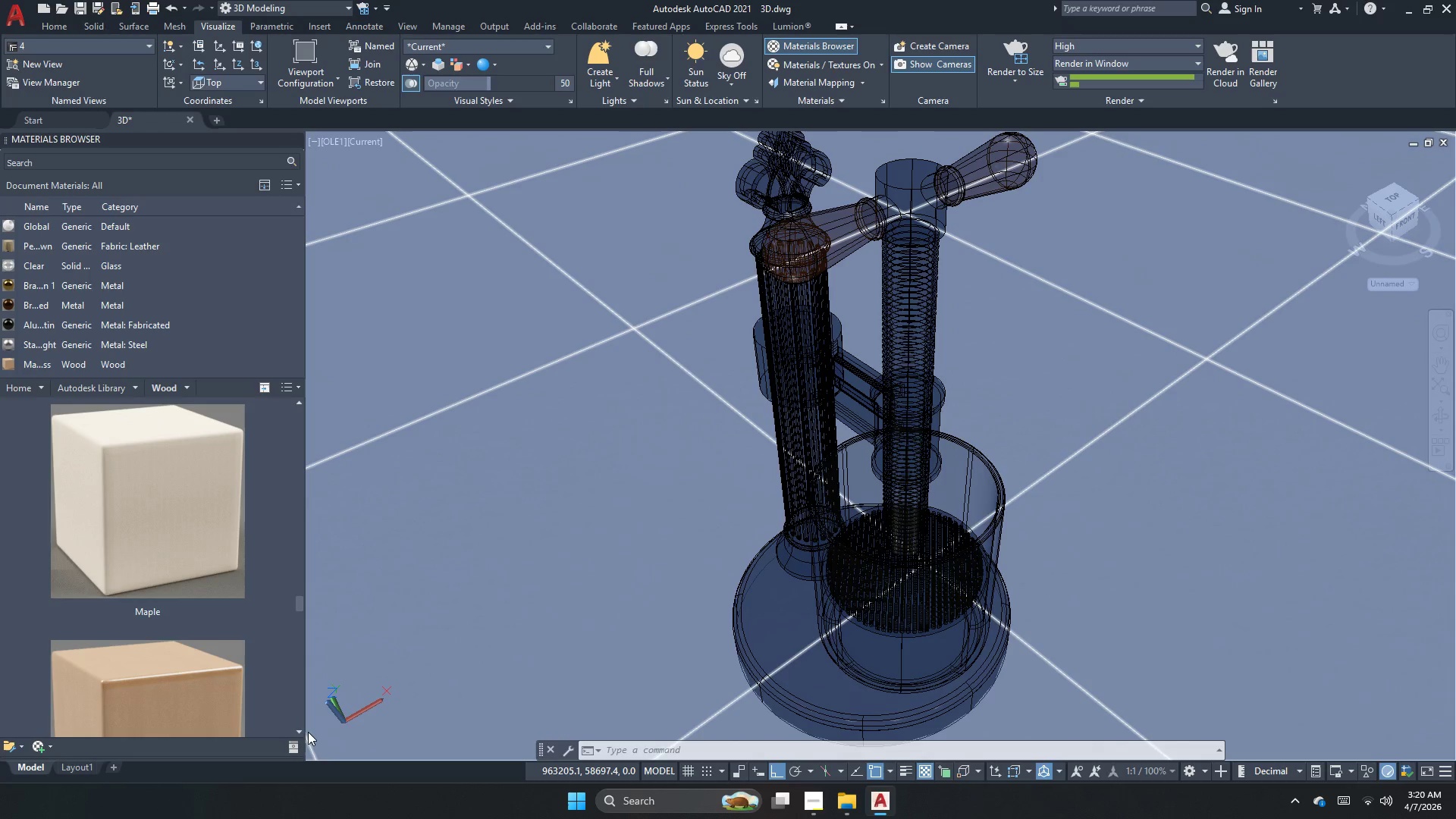 
left_click([297, 727])
 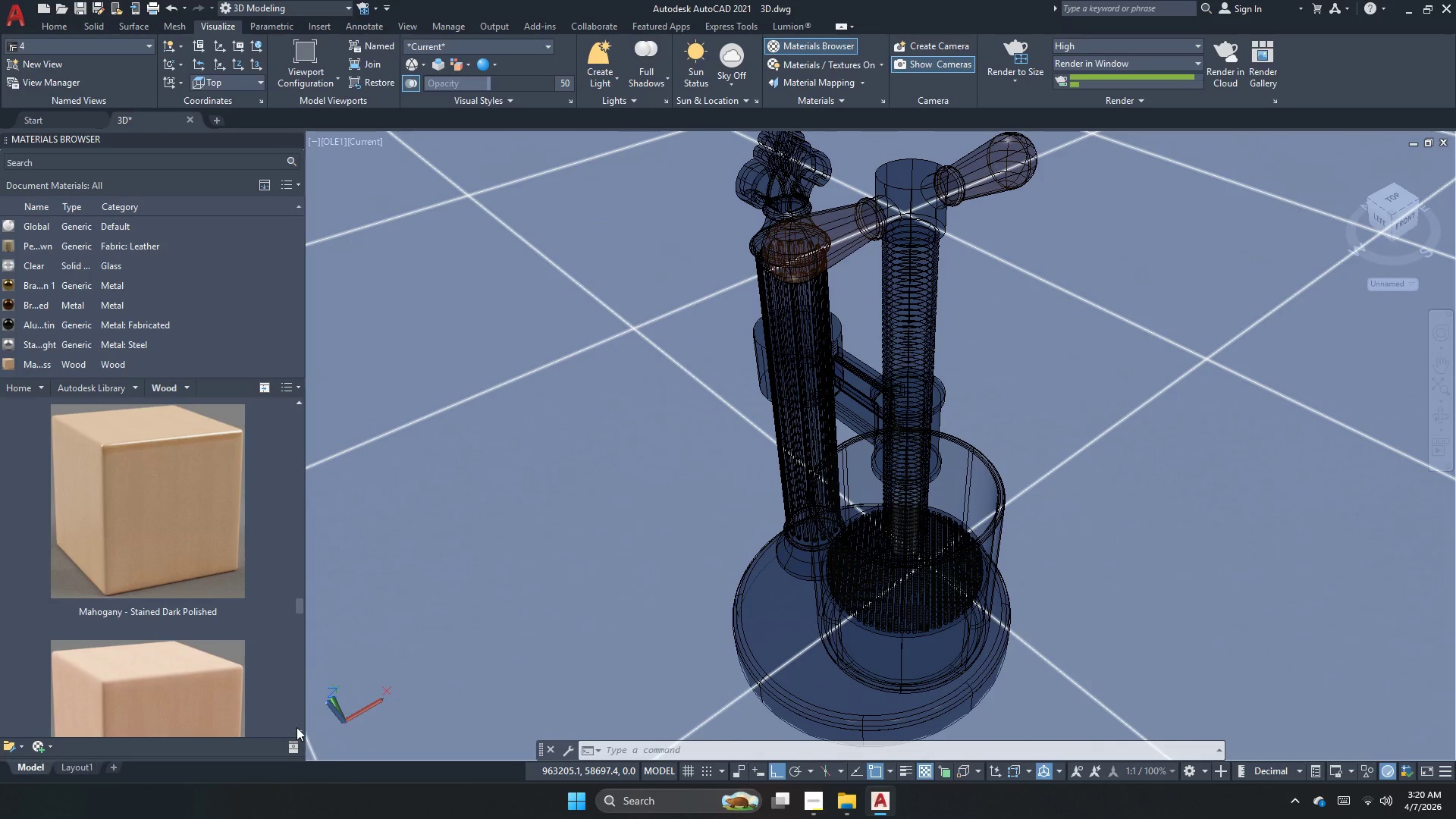 
left_click([297, 727])
 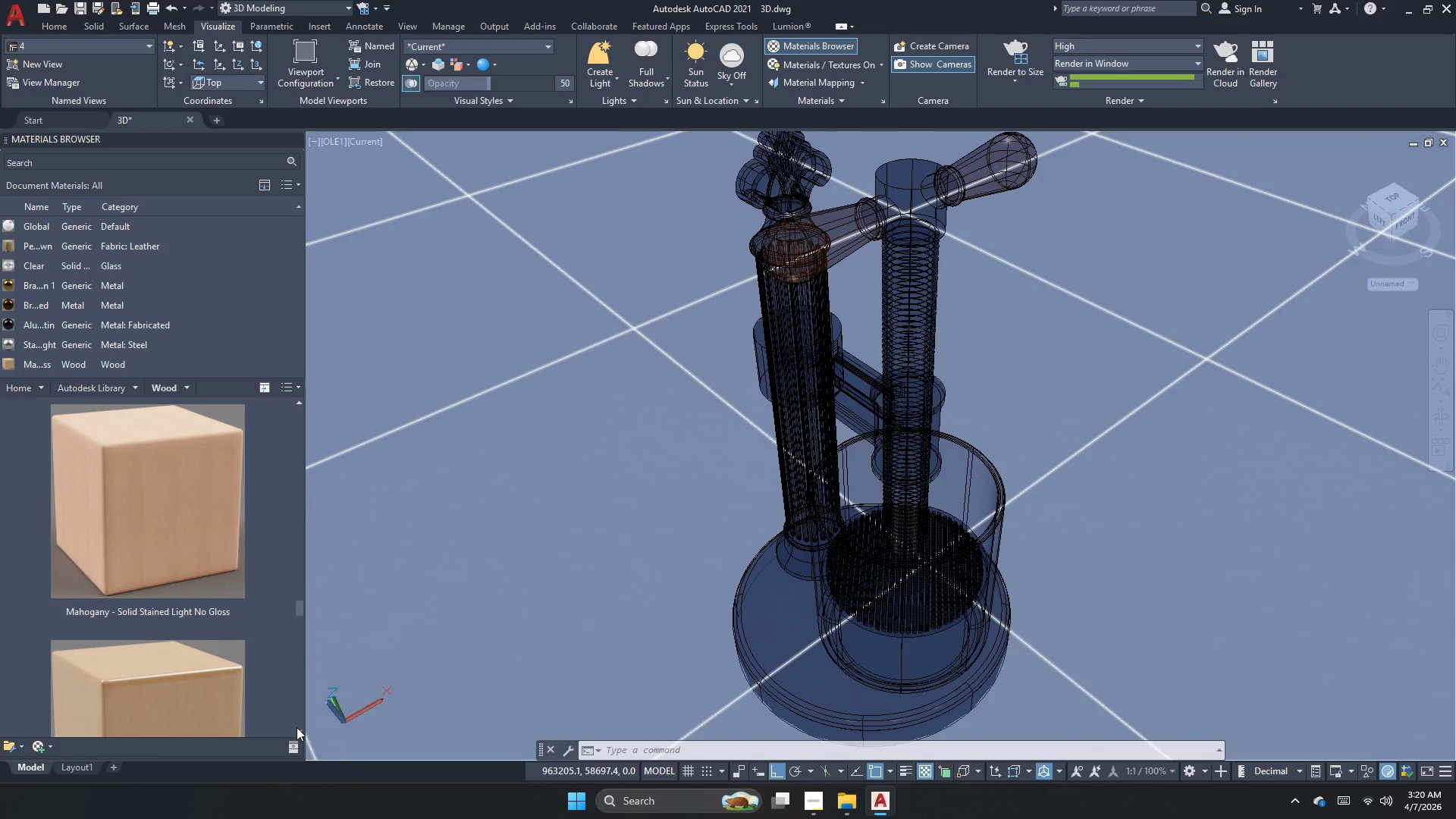 
wait(5.03)
 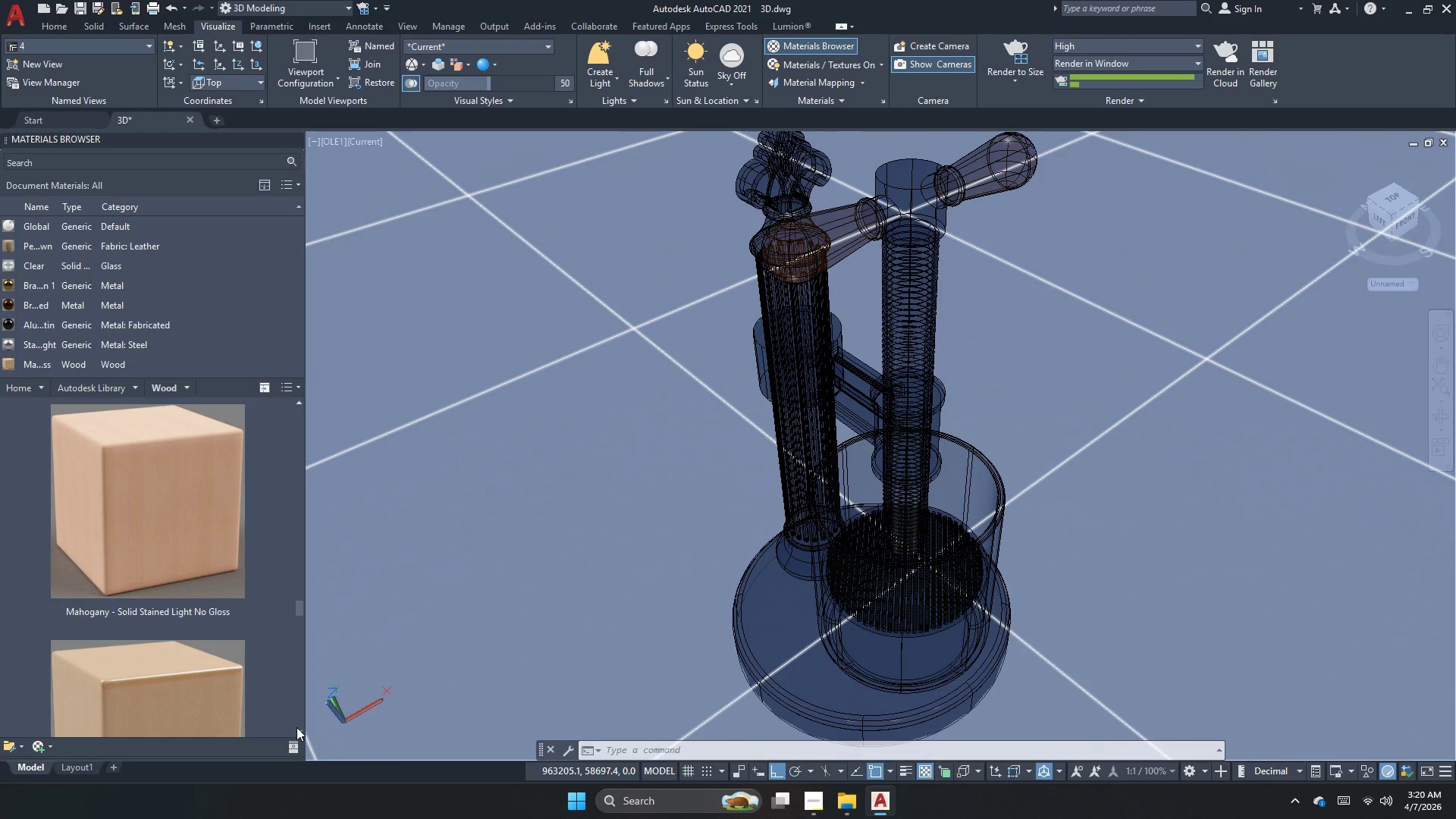 
left_click([297, 727])
 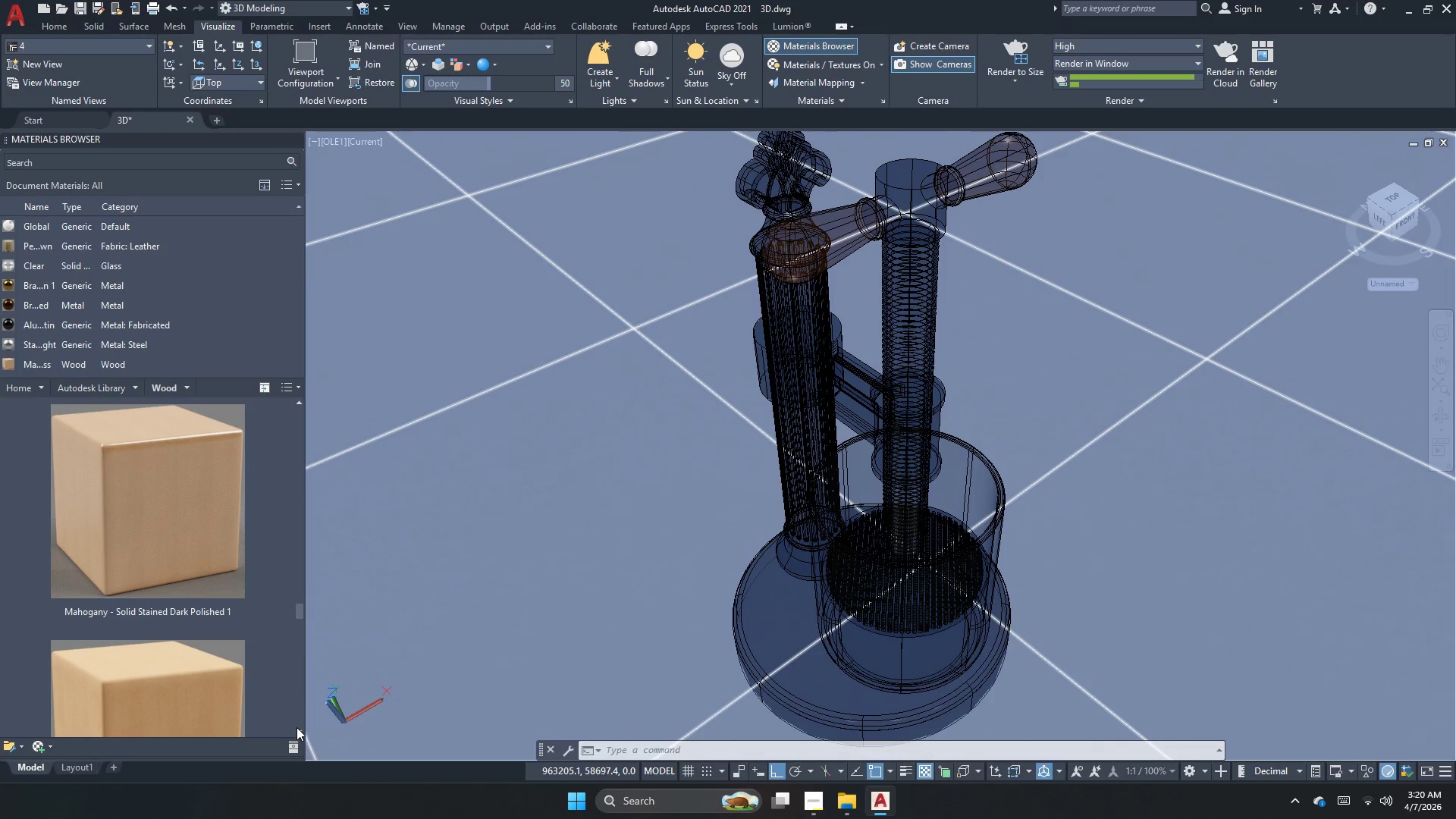 
left_click([297, 727])
 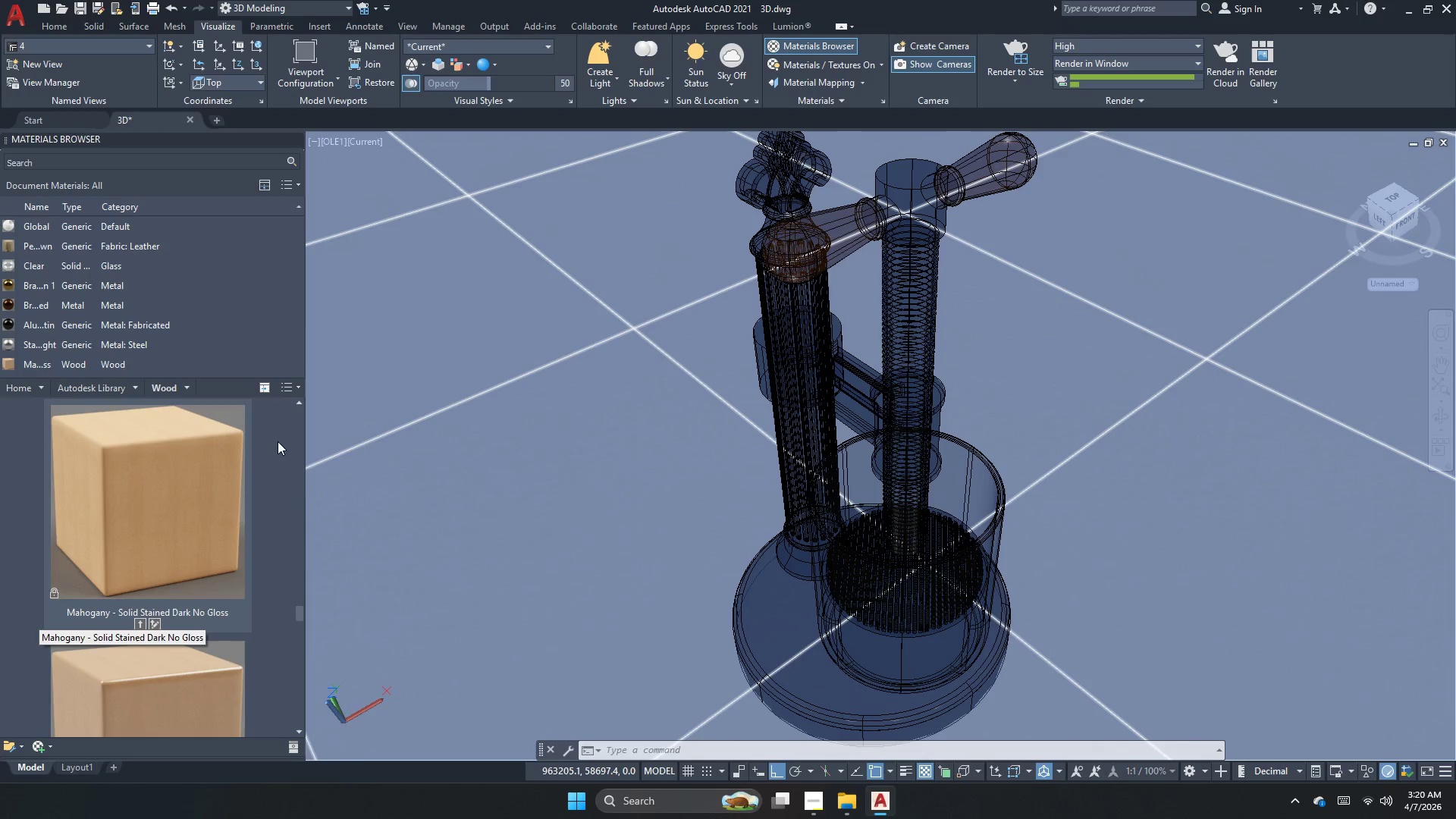 
wait(6.36)
 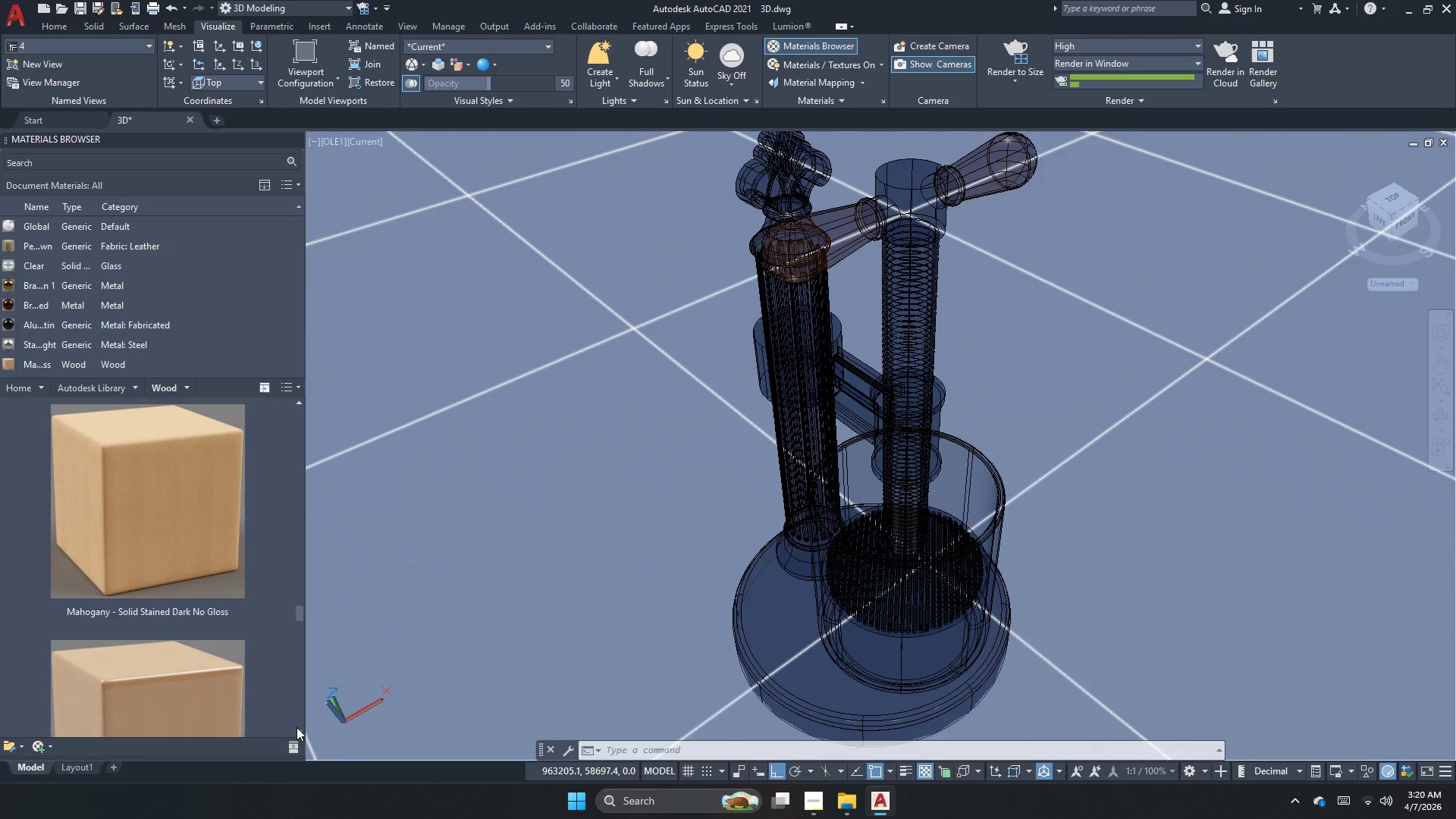 
right_click([148, 507])
 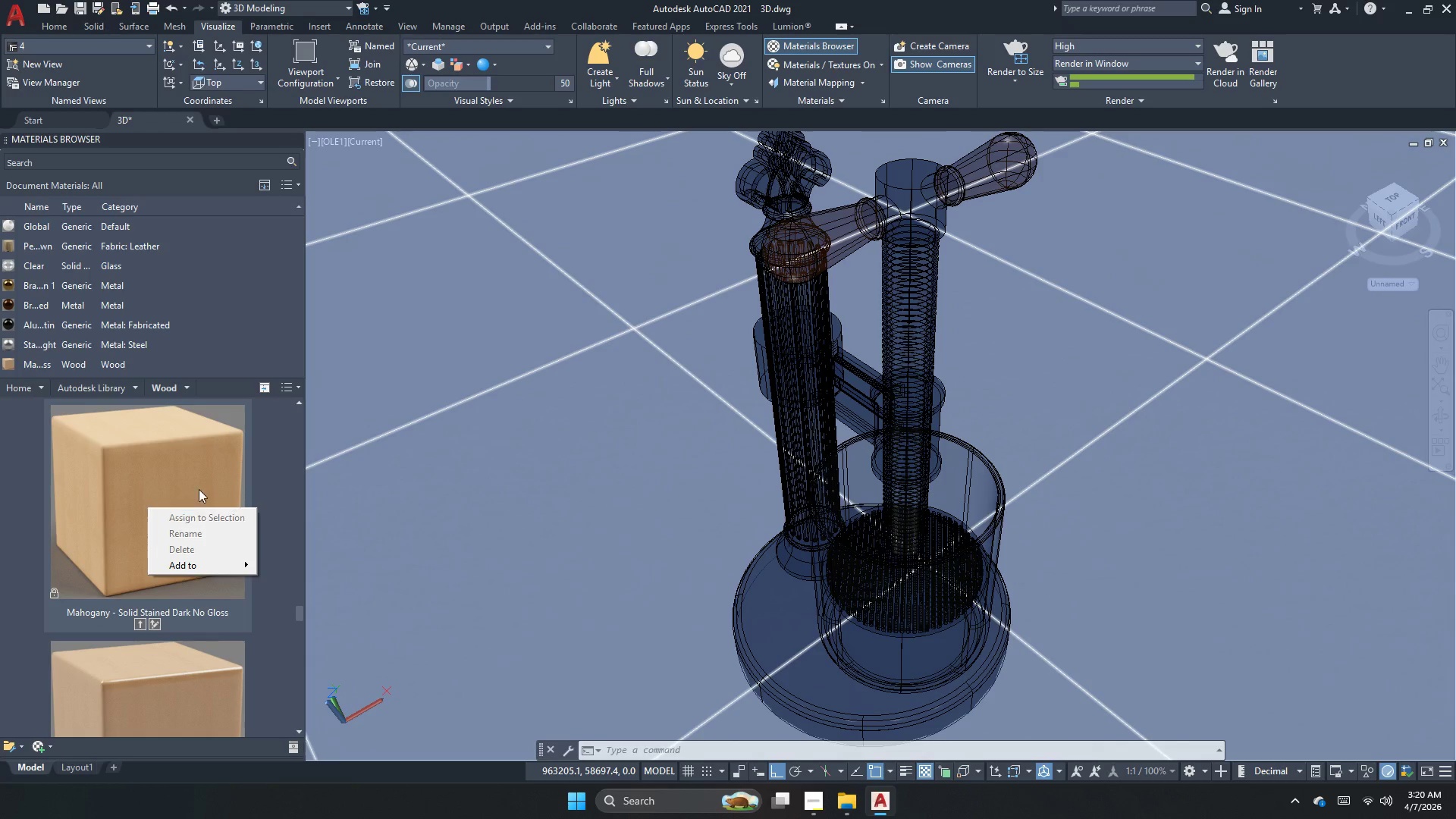 
left_click([337, 439])
 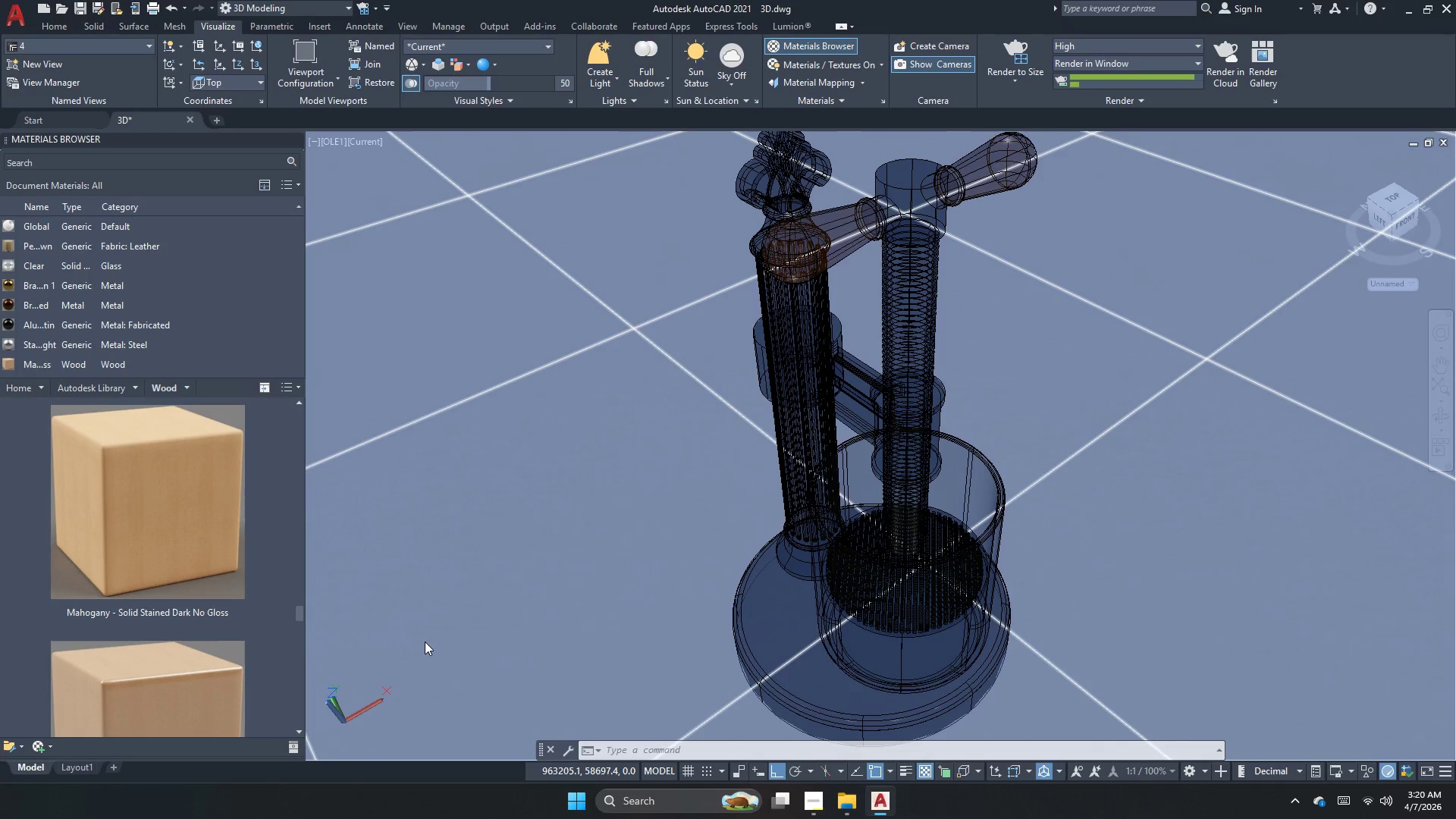 
wait(6.59)
 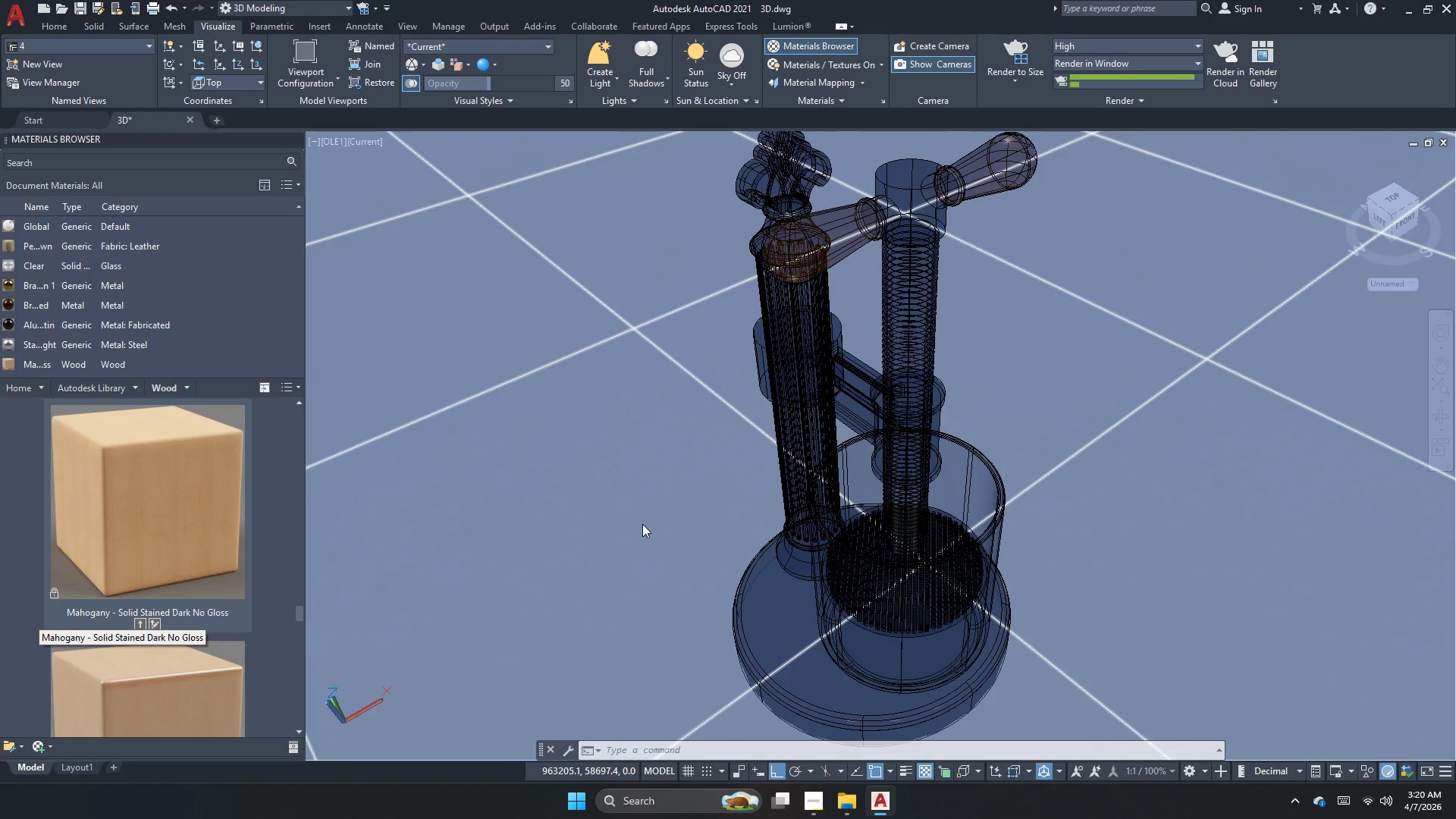 
left_click([610, 363])
 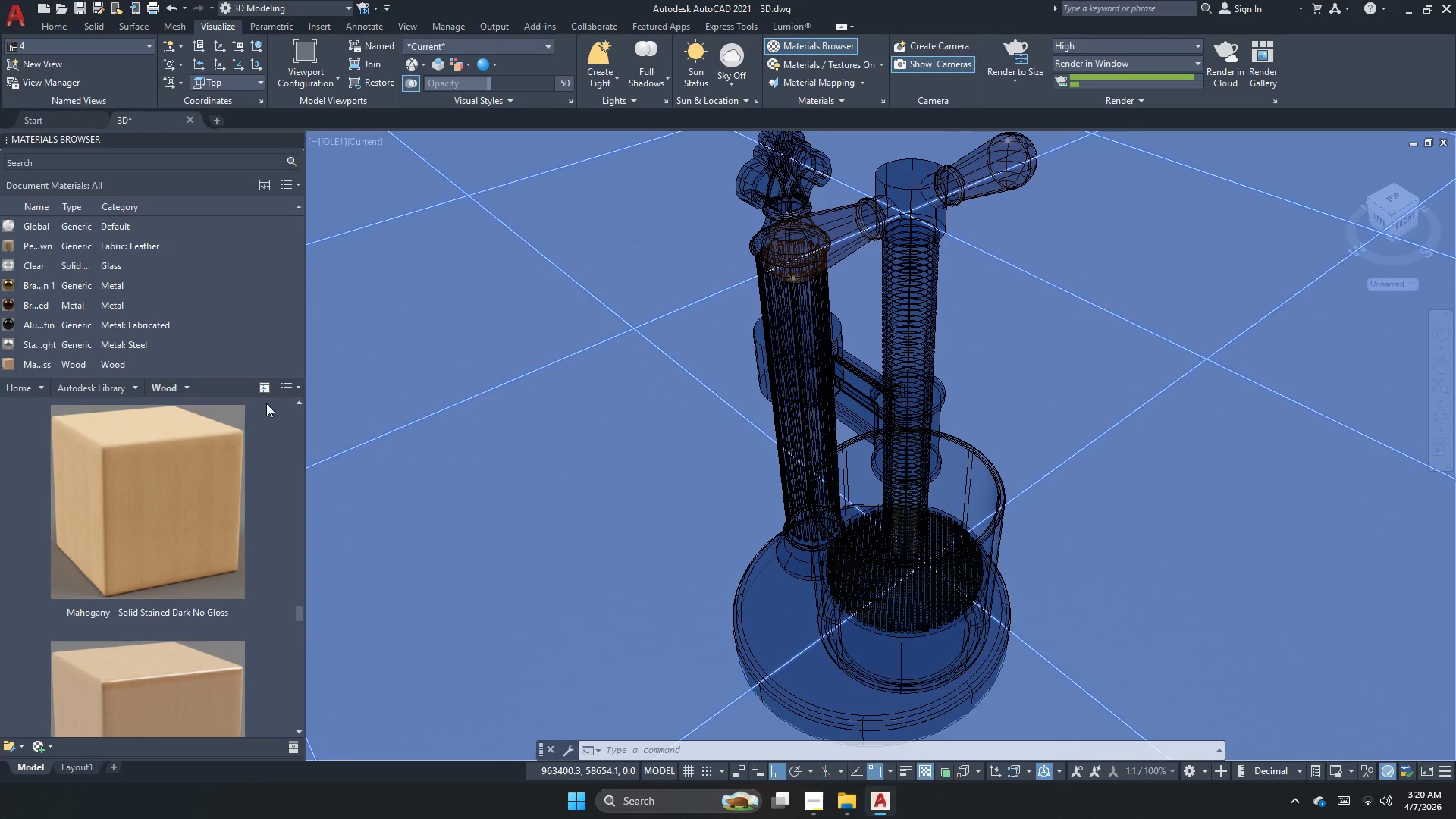 
mouse_move([83, 492])
 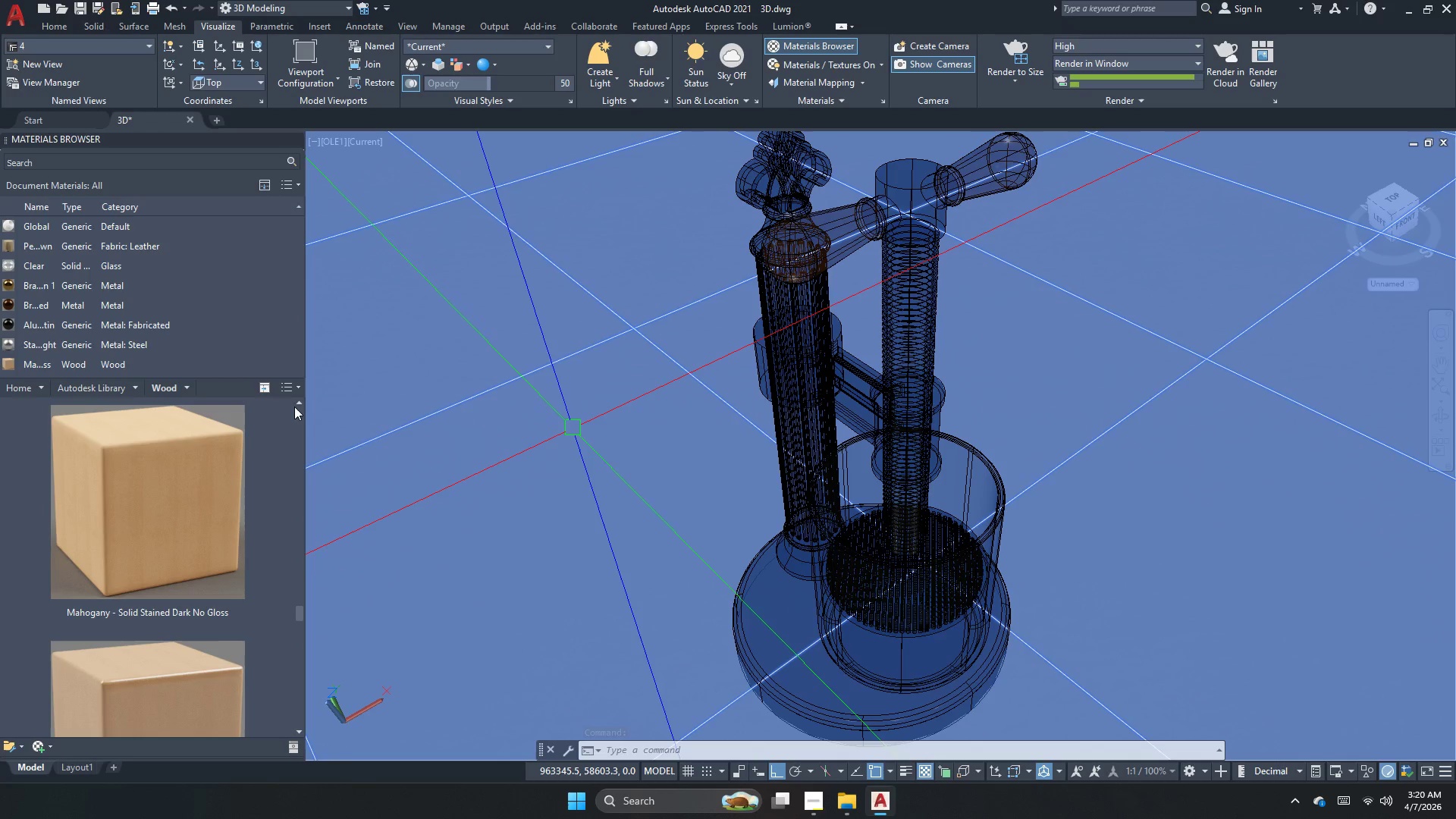 
left_click([298, 404])
 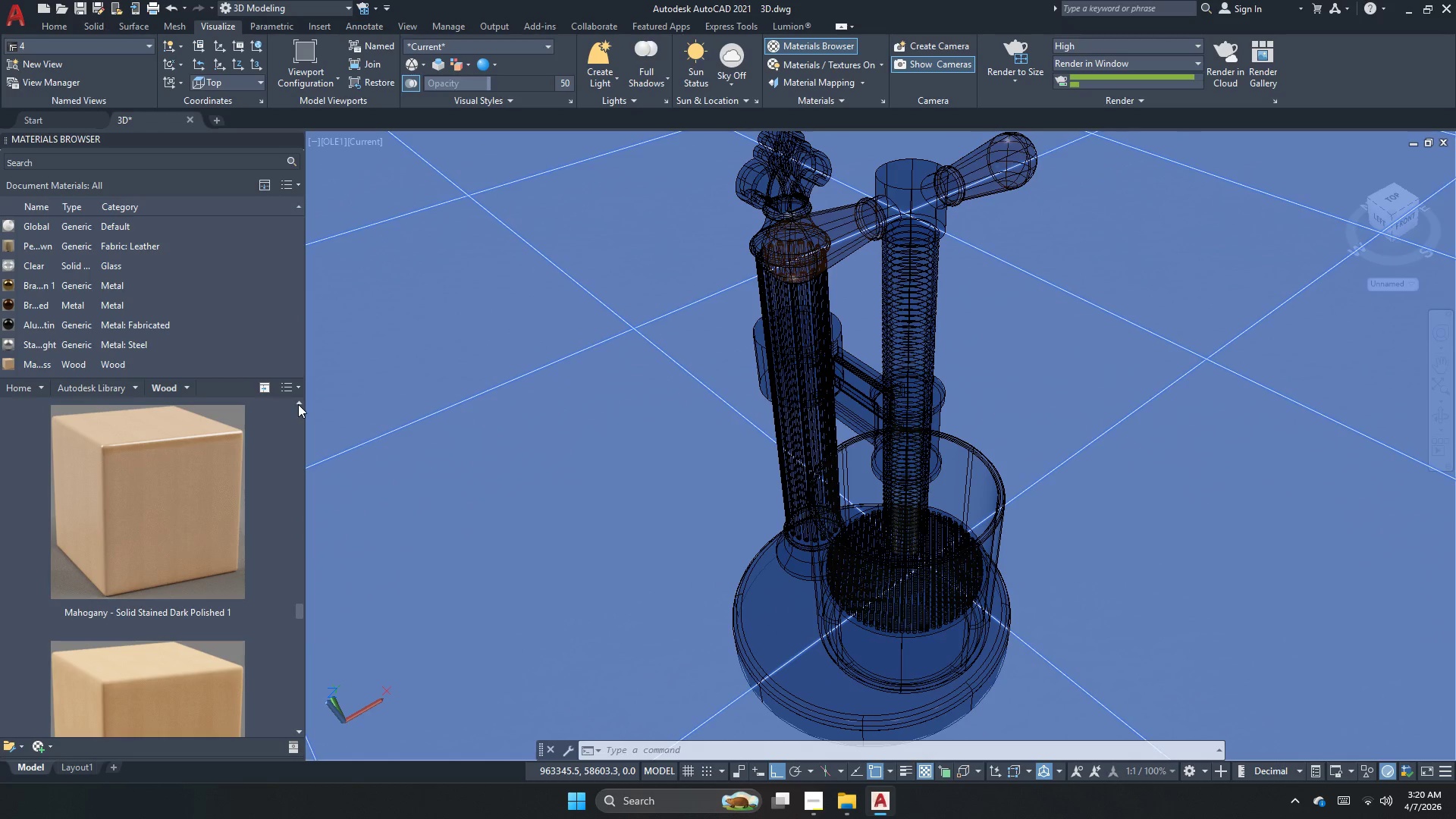 
left_click([298, 404])
 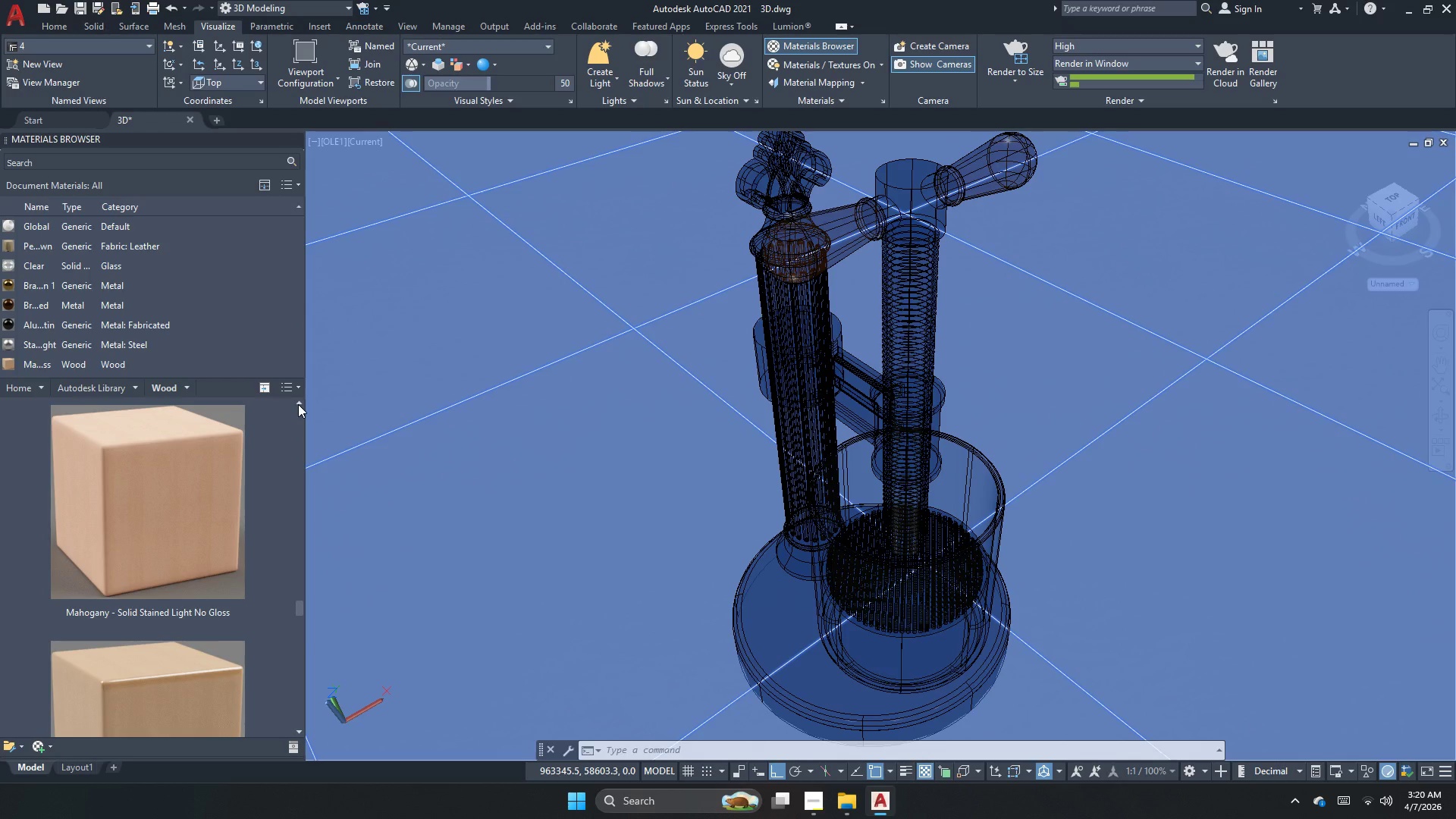 
right_click([215, 485])
 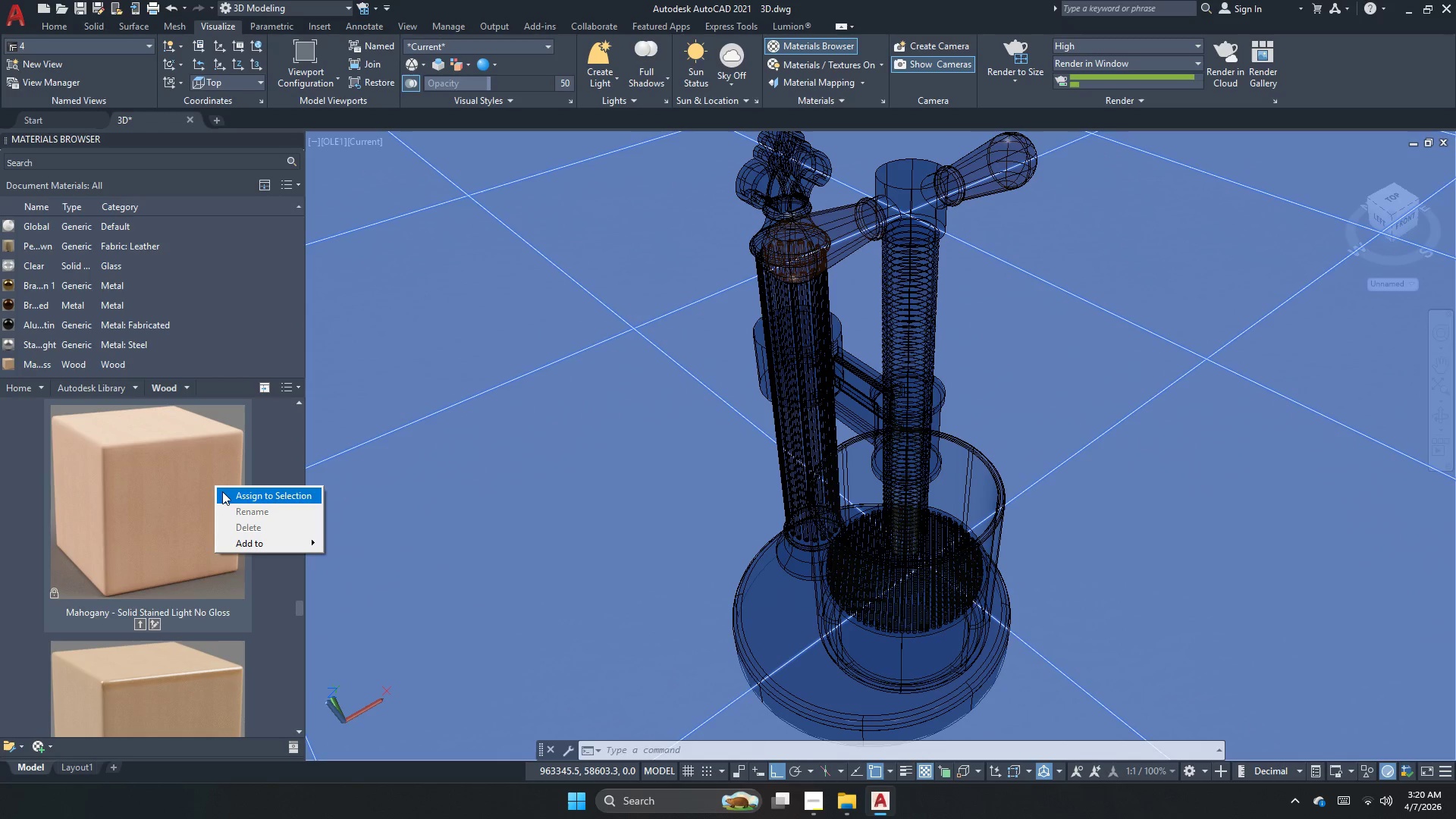 
left_click([222, 491])
 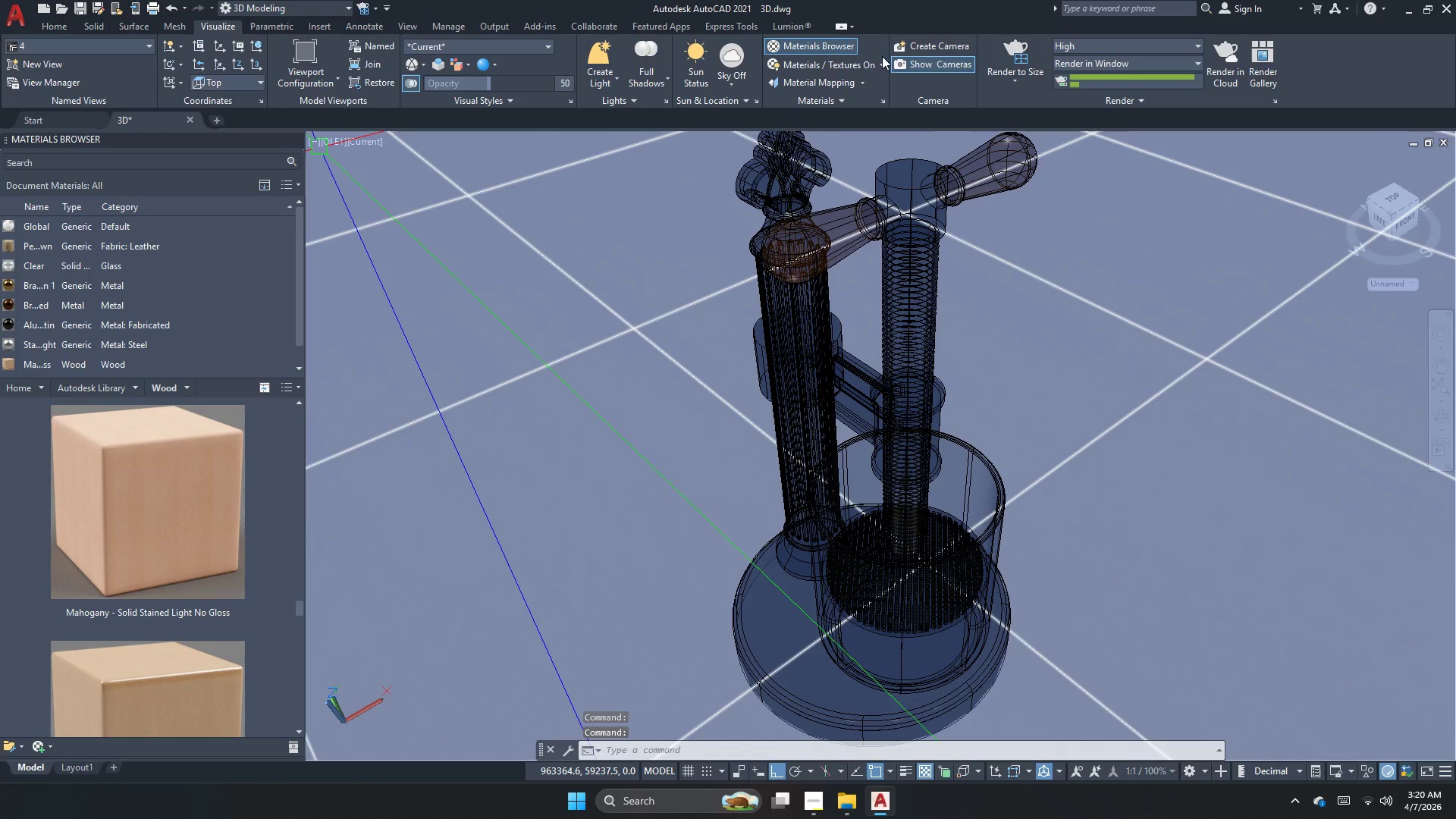 
left_click([1011, 56])
 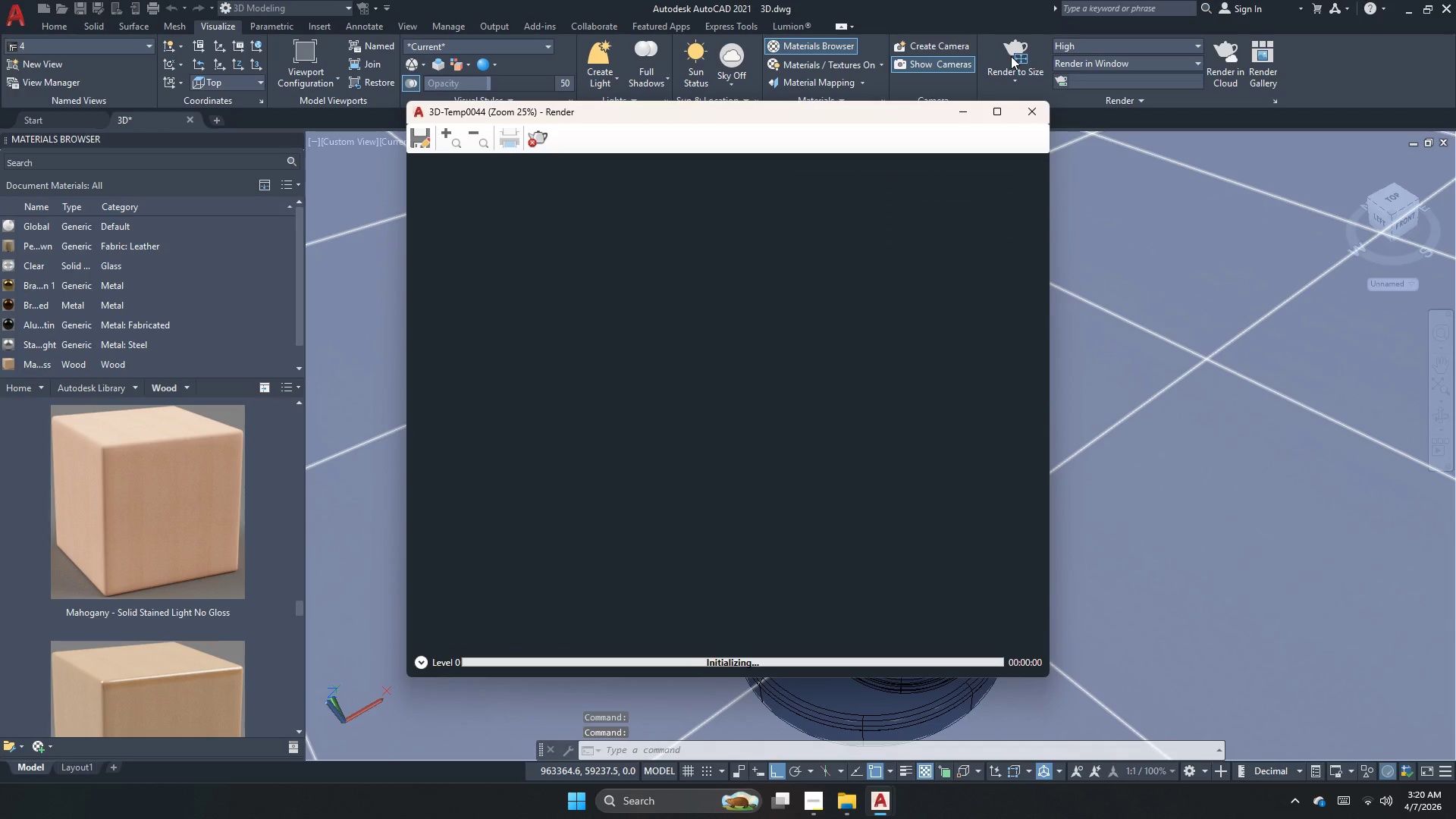 
scroll: coordinate [696, 481], scroll_direction: up, amount: 1.0
 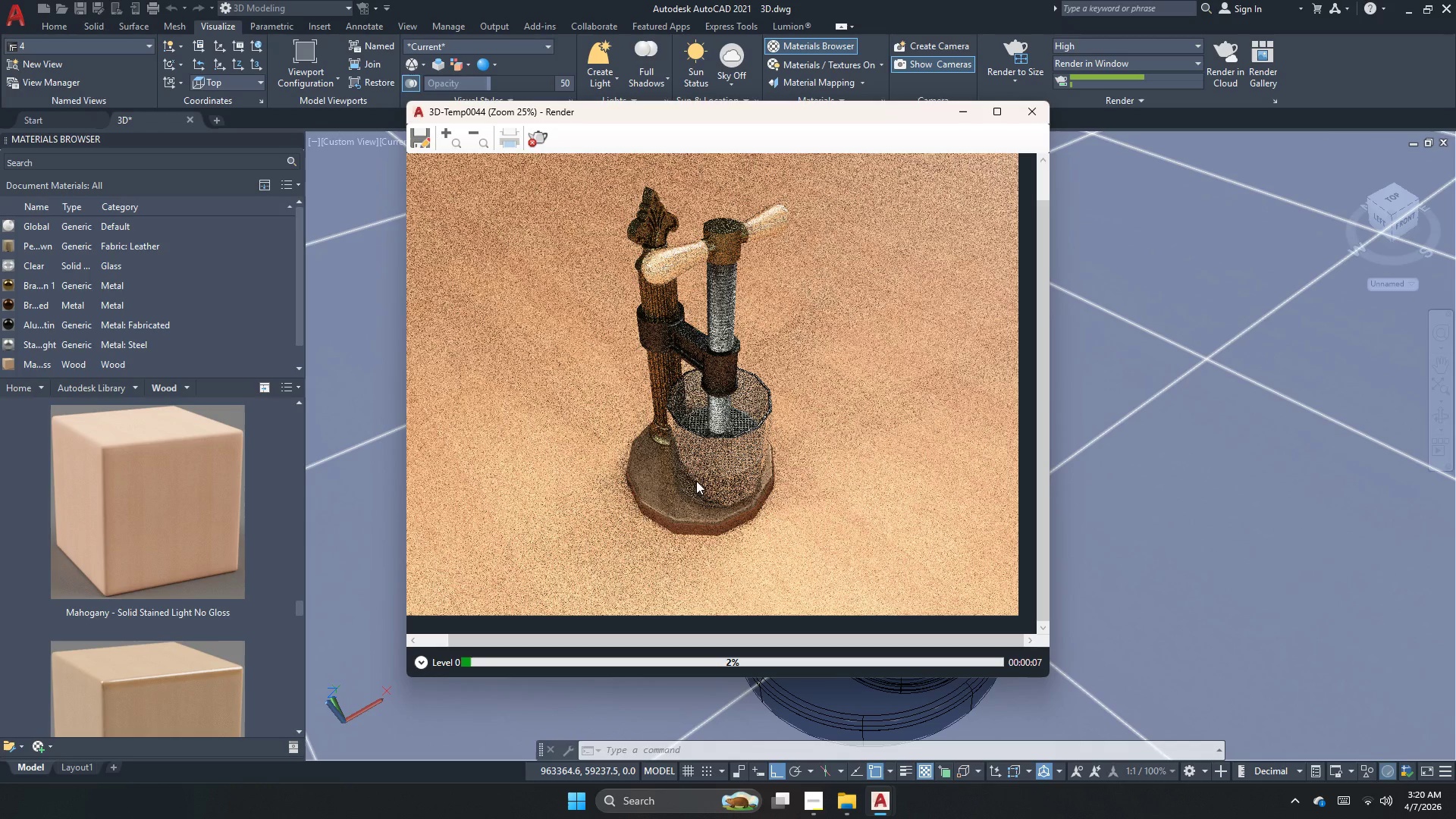 
wait(8.99)
 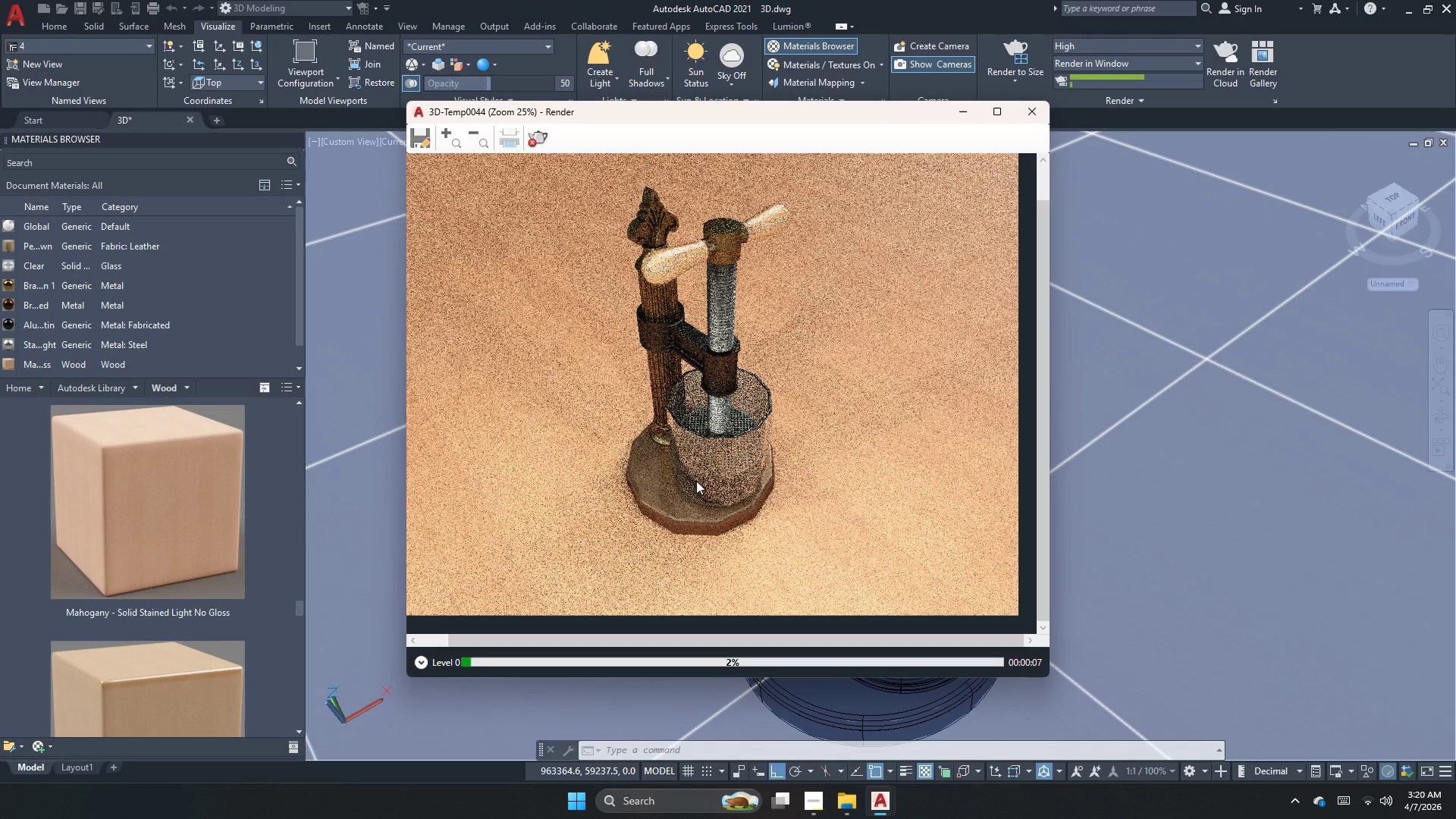 
left_click([536, 140])
 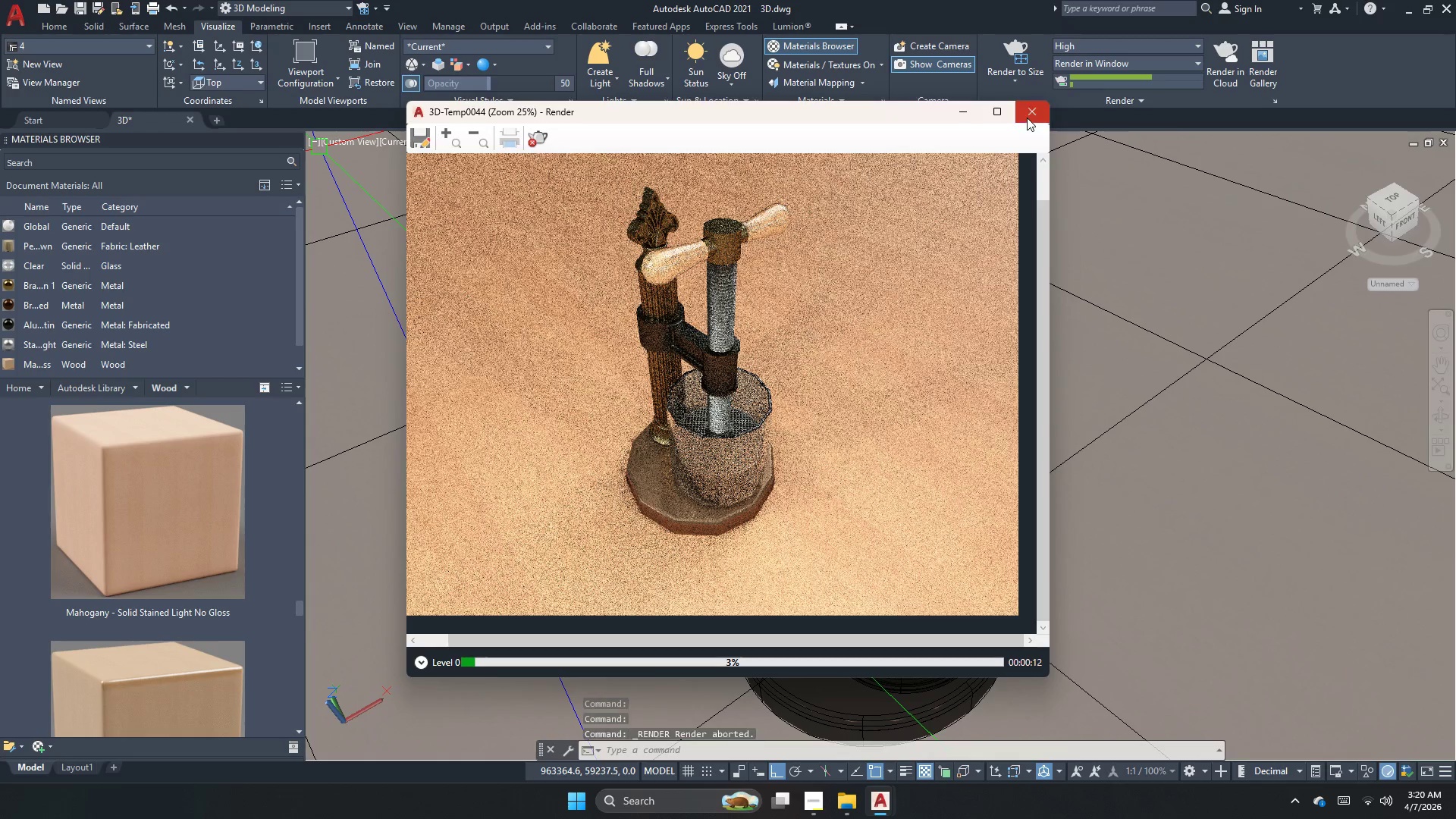 
left_click([1024, 115])
 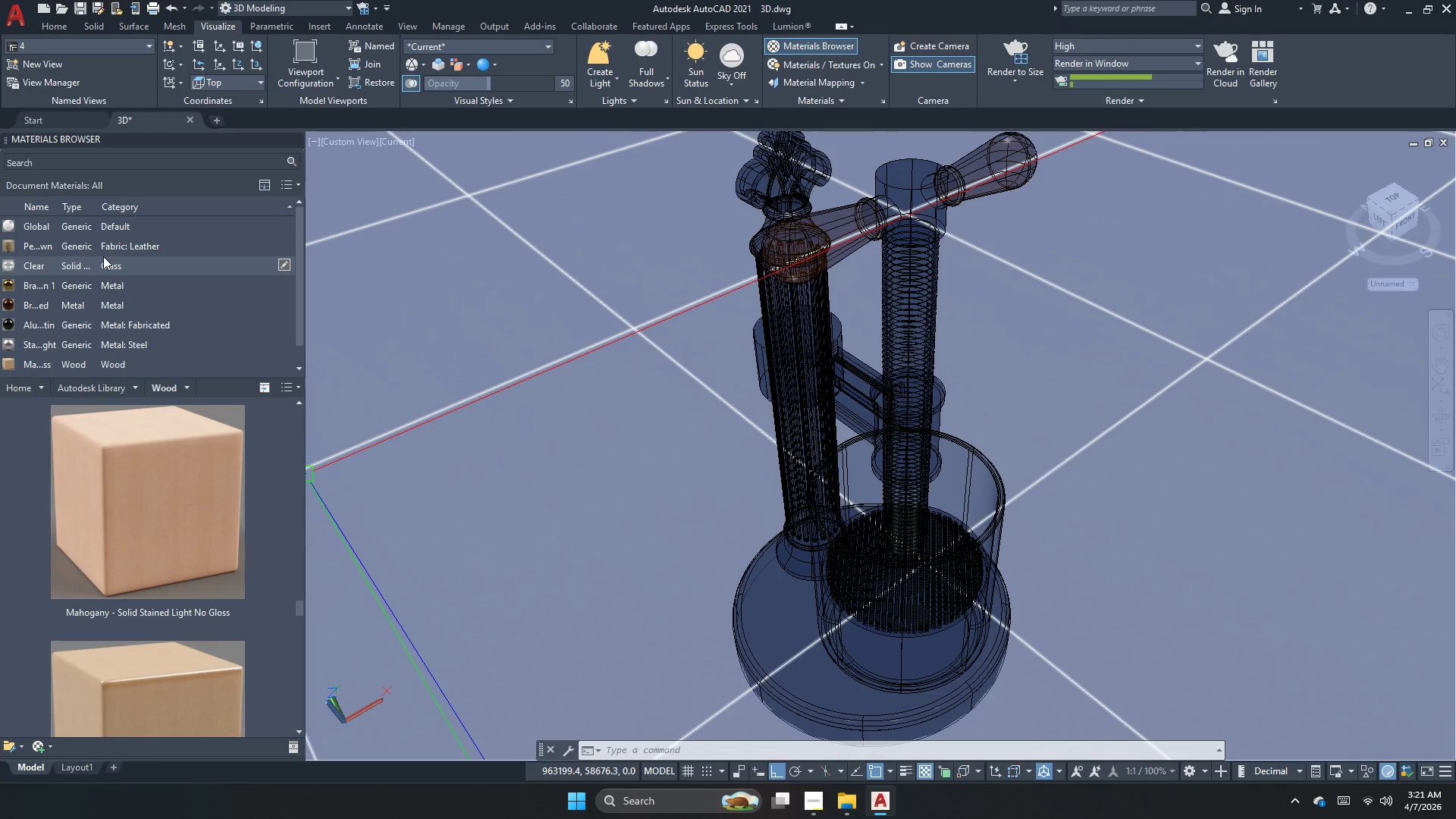 
right_click([121, 239])
 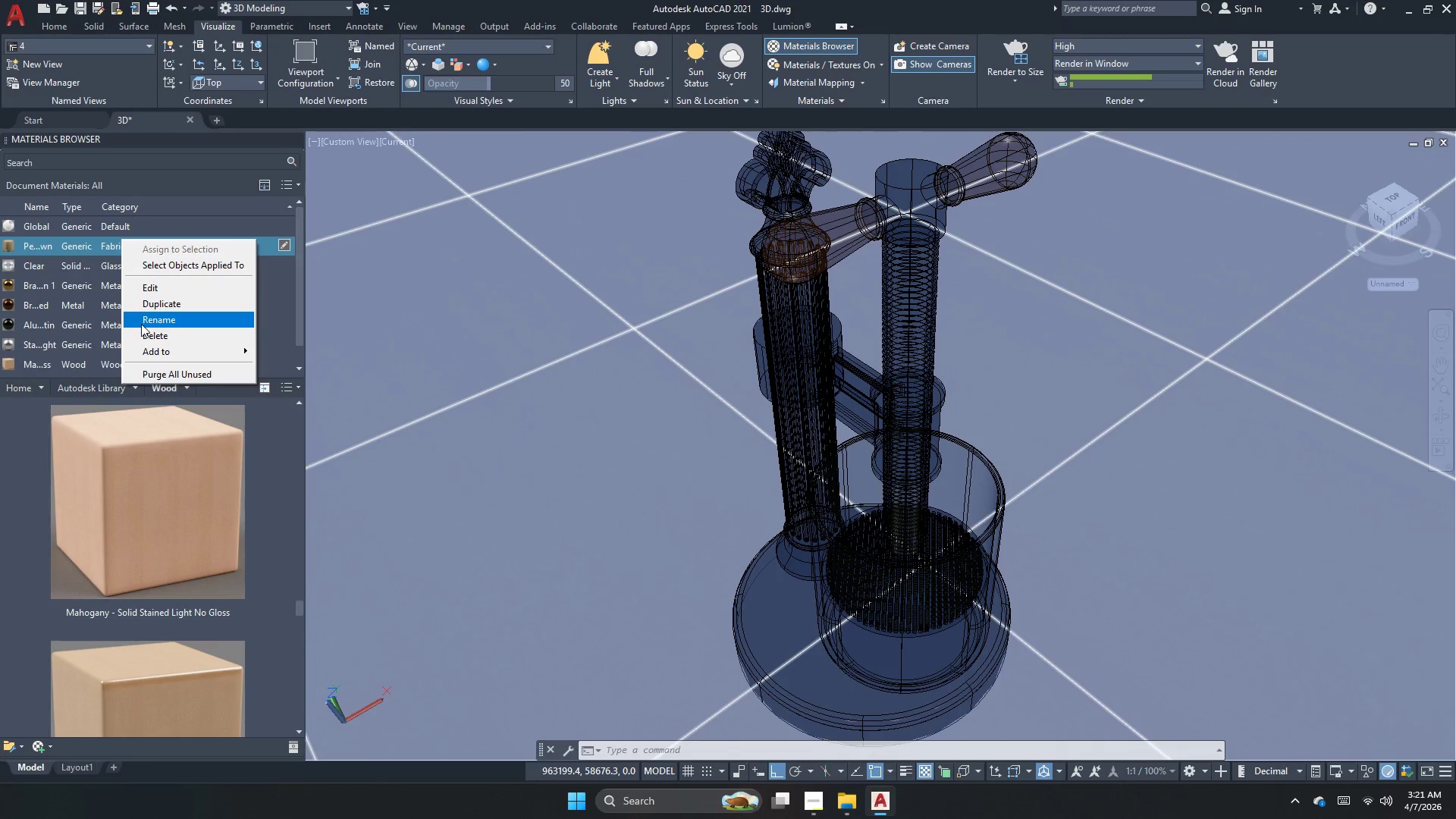 
left_click([143, 329])
 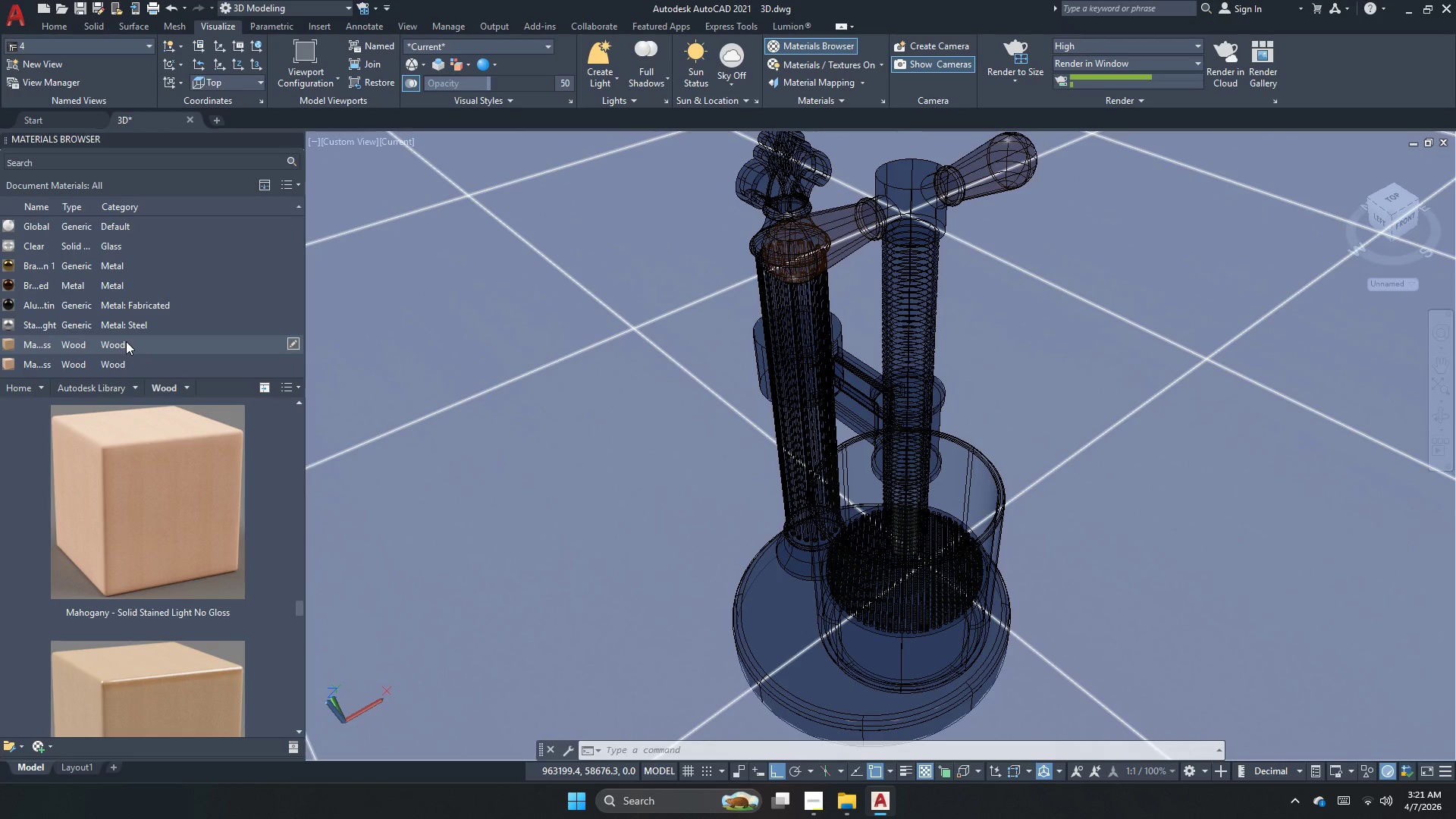 
scroll: coordinate [126, 341], scroll_direction: none, amount: 0.0
 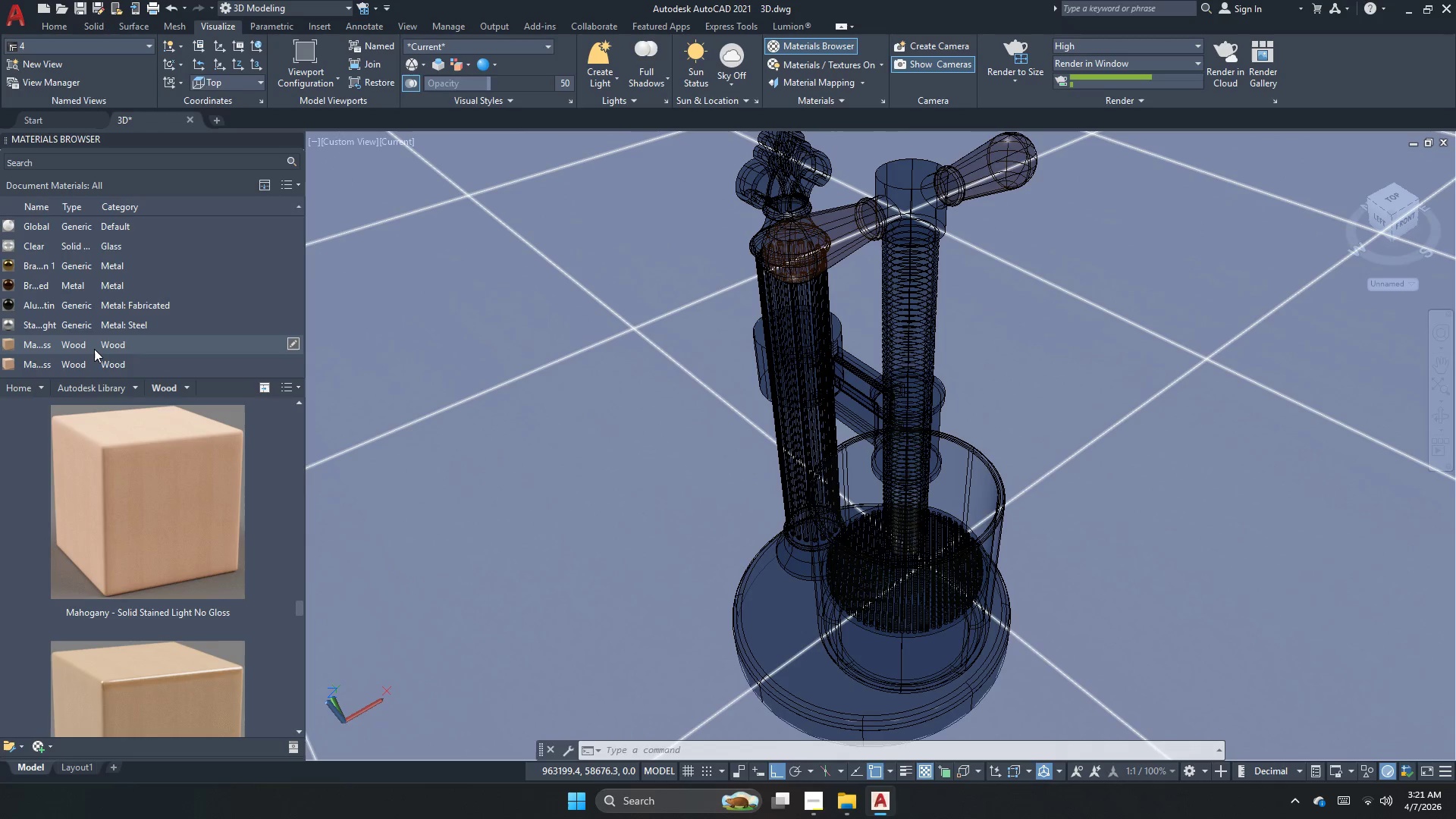 
mouse_move([80, 366])
 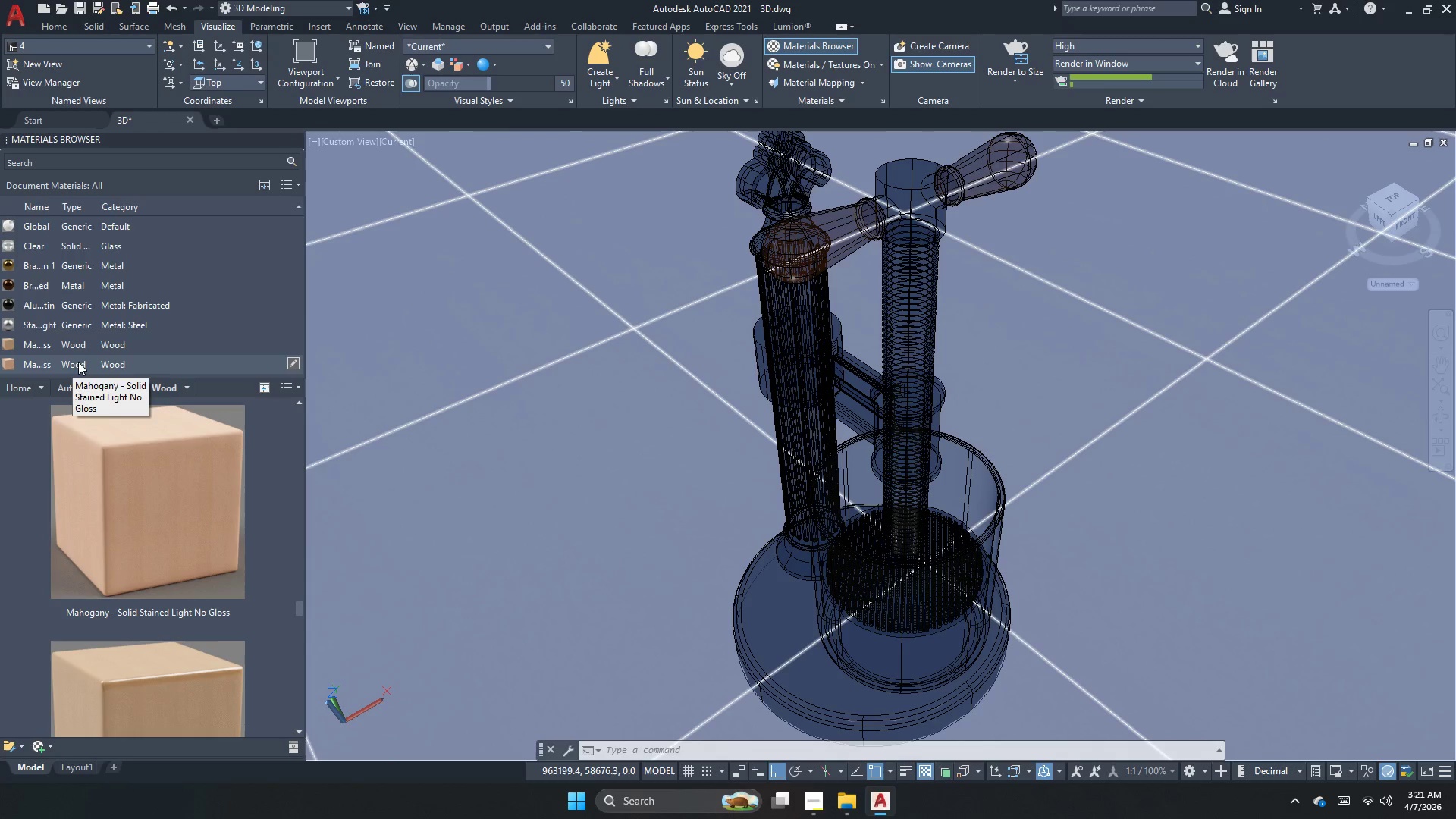 
right_click([78, 362])
 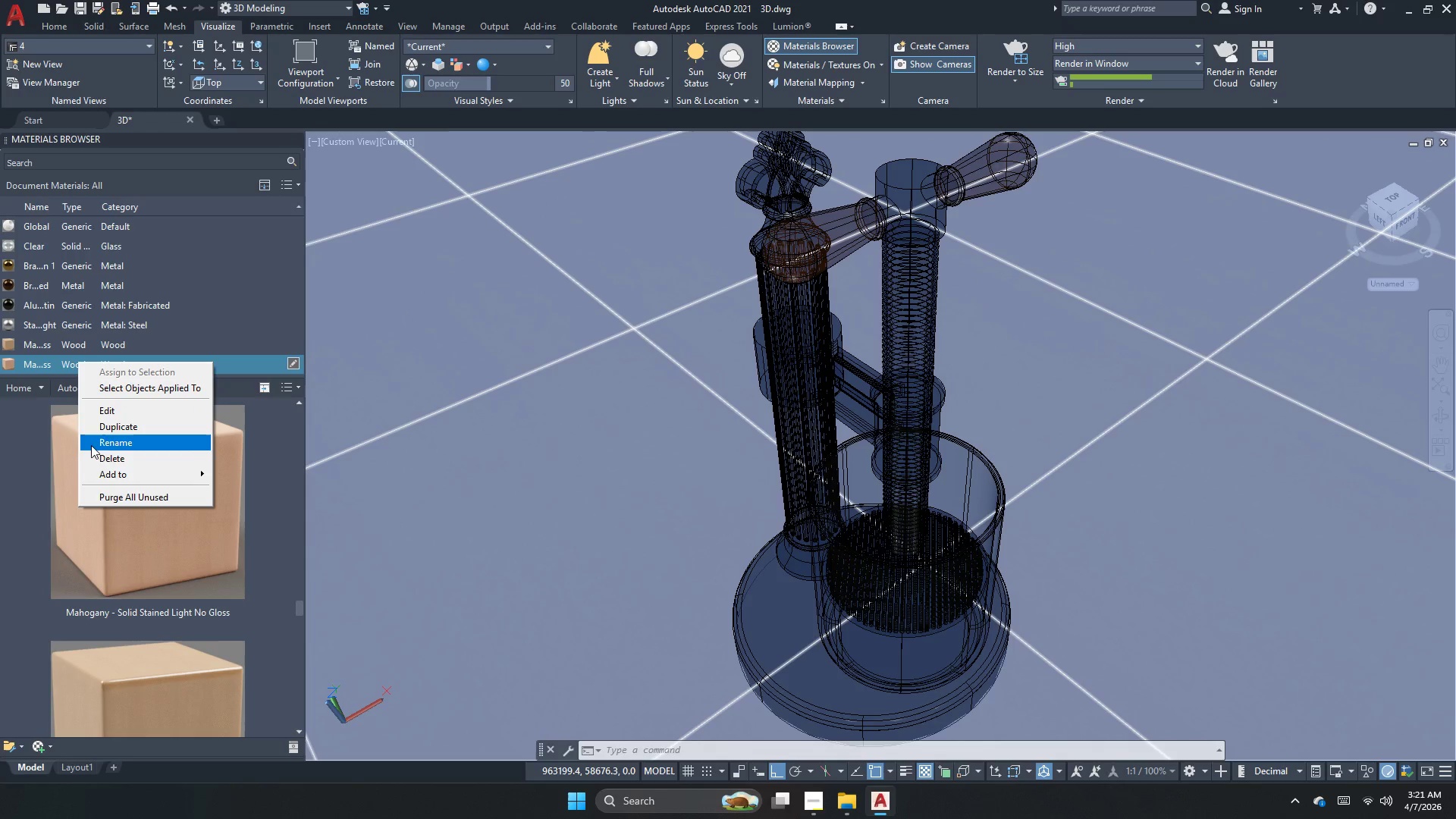 
left_click([96, 456])
 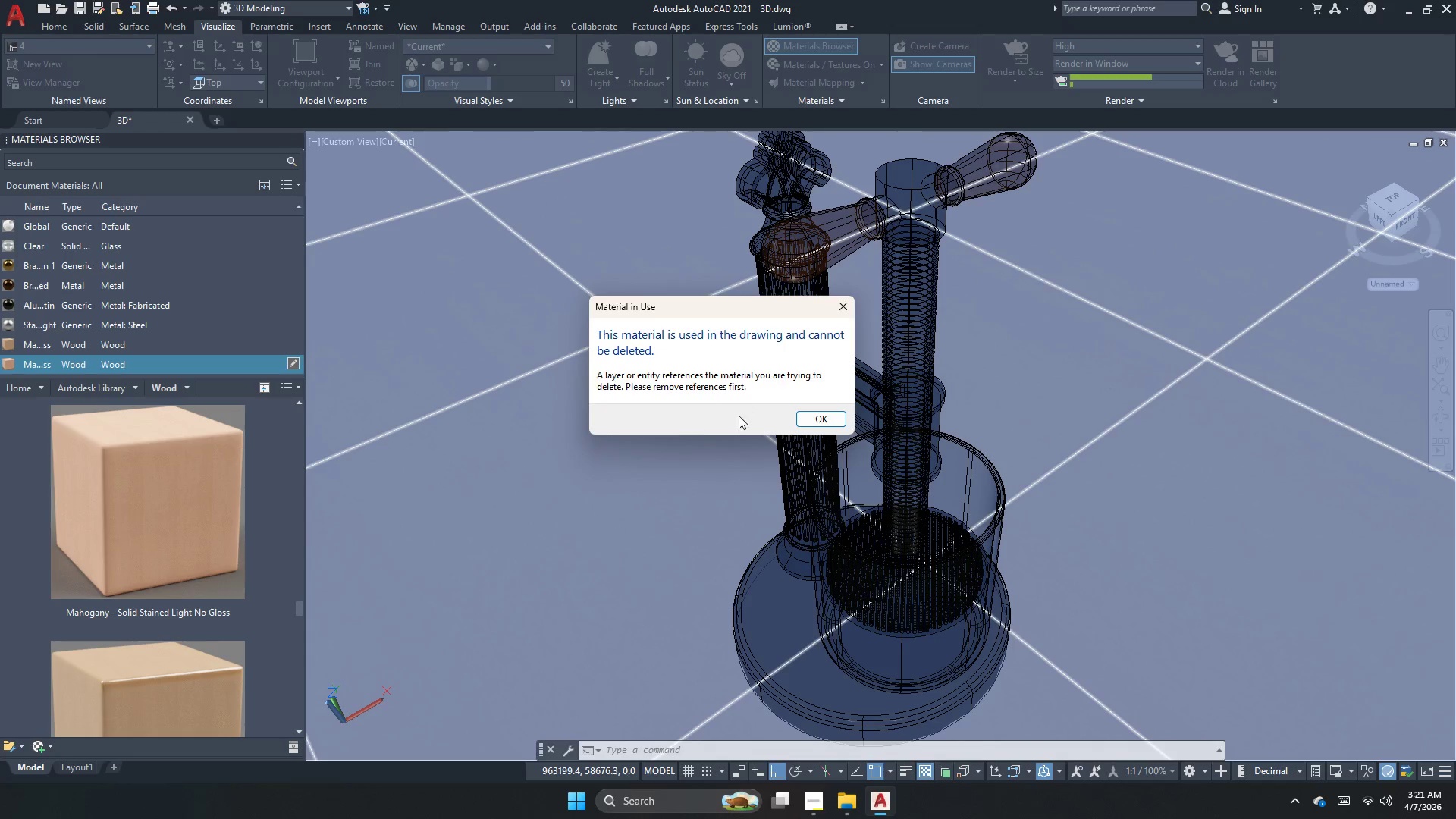 
left_click([820, 417])
 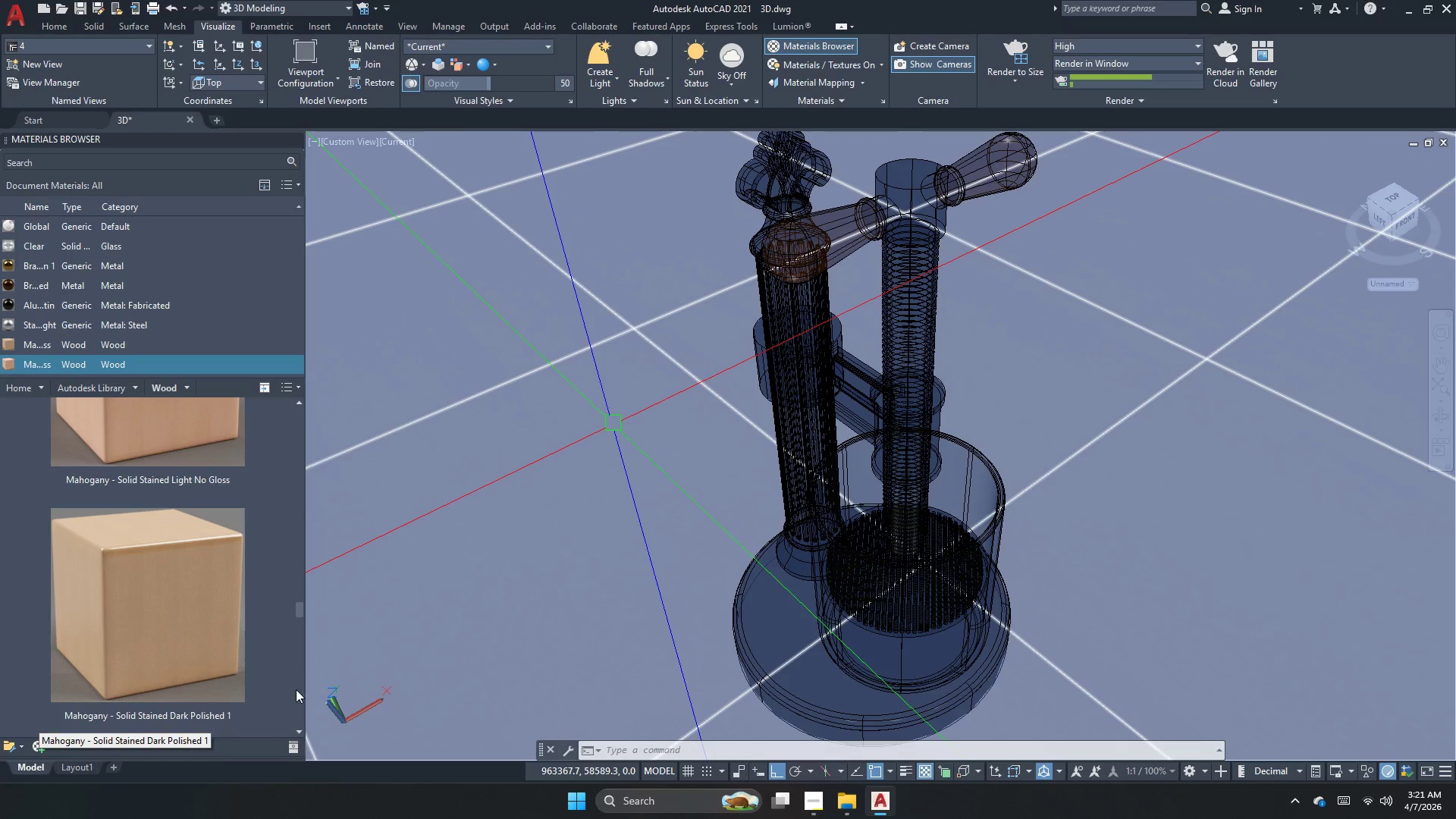 
left_click([298, 729])
 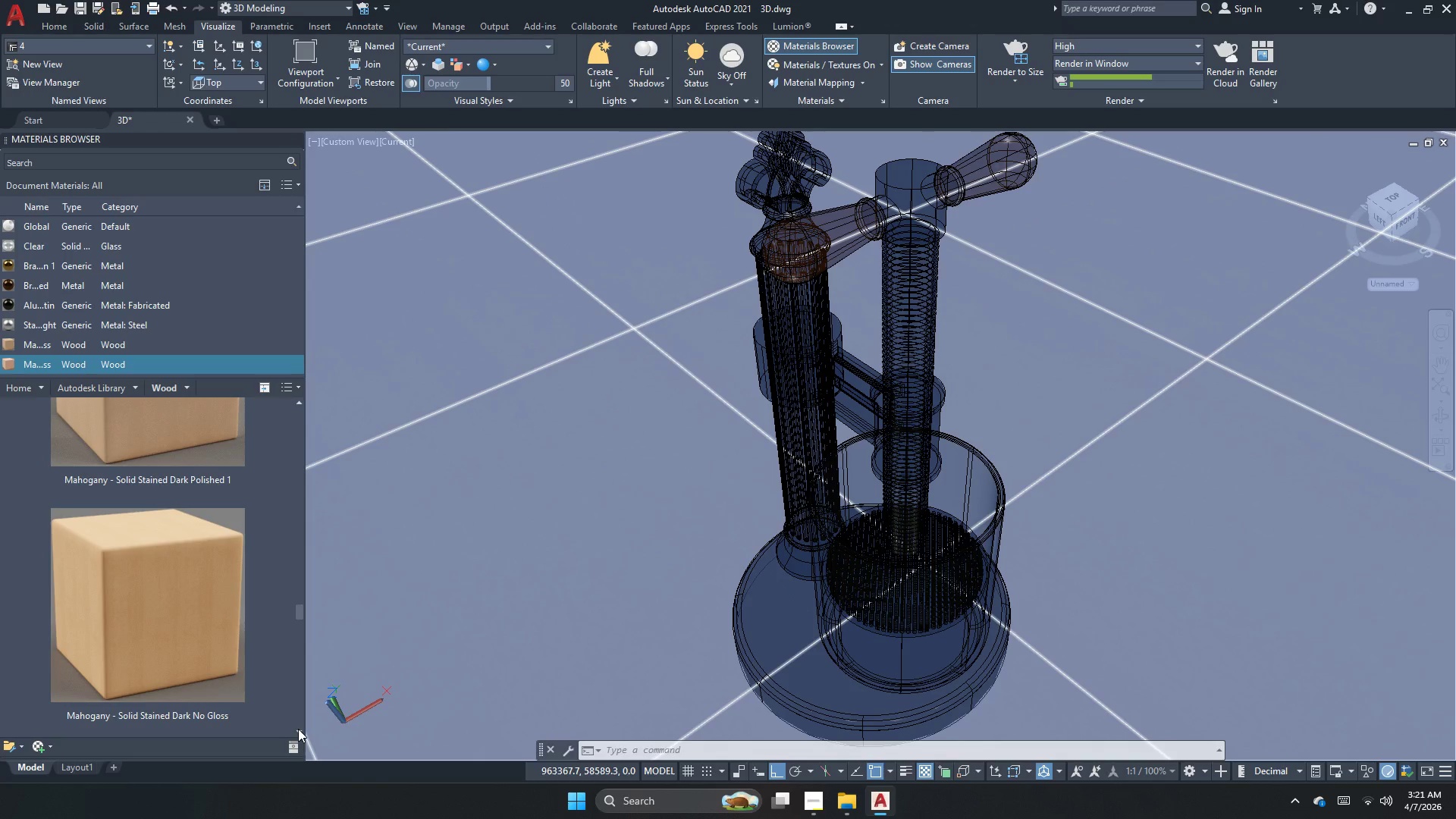 
left_click([298, 729])
 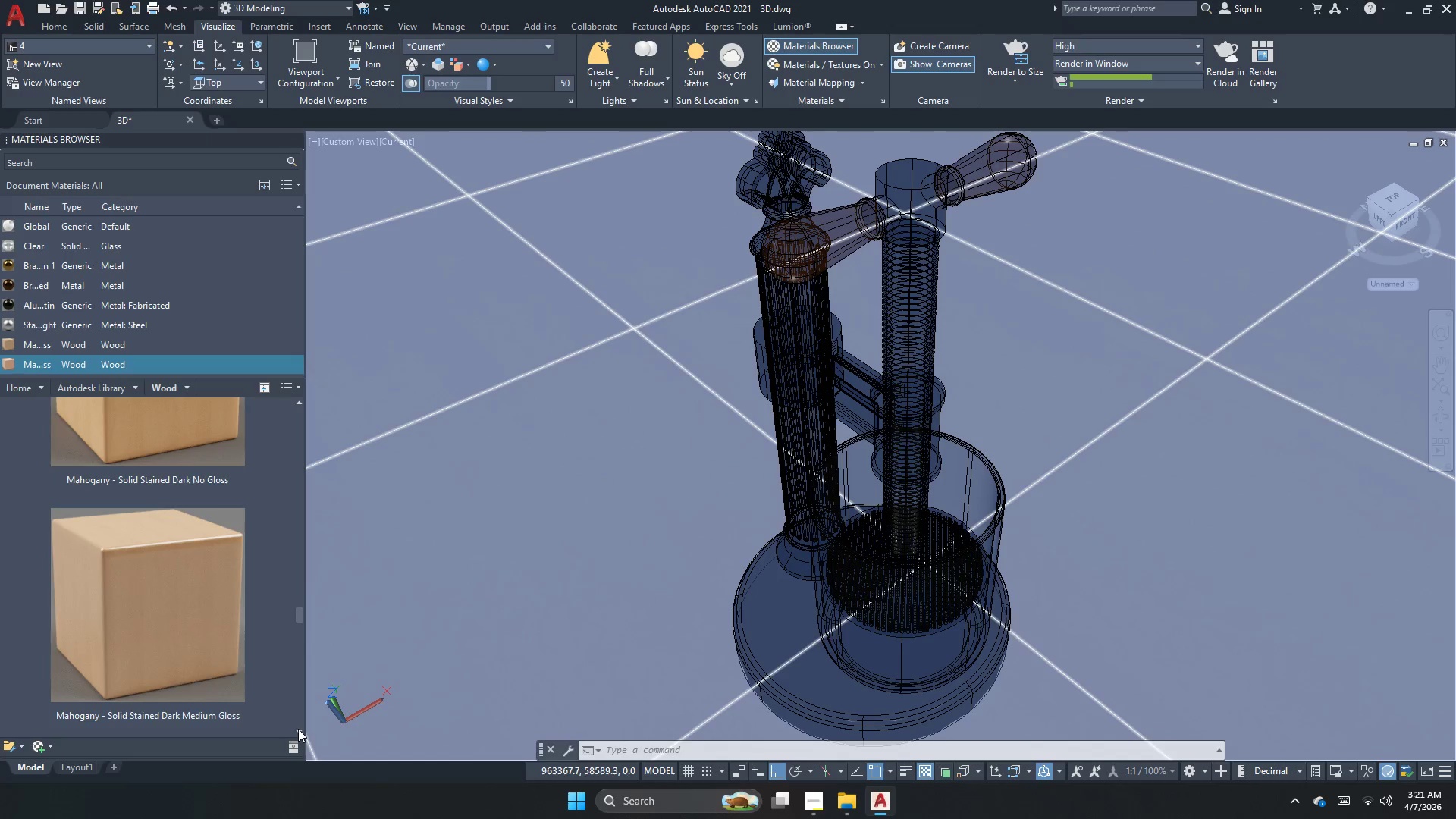 
left_click([298, 729])
 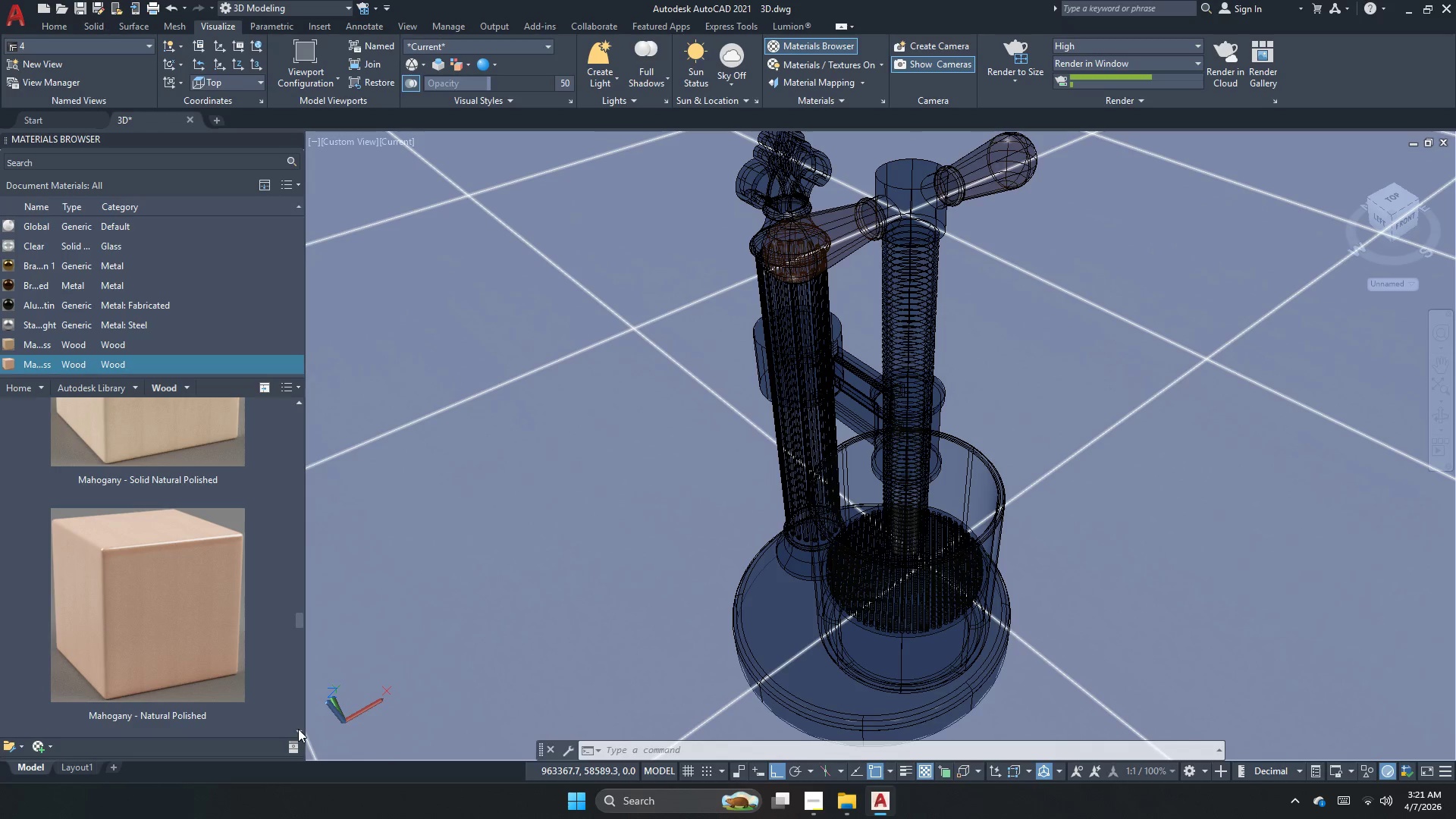 
double_click([298, 729])
 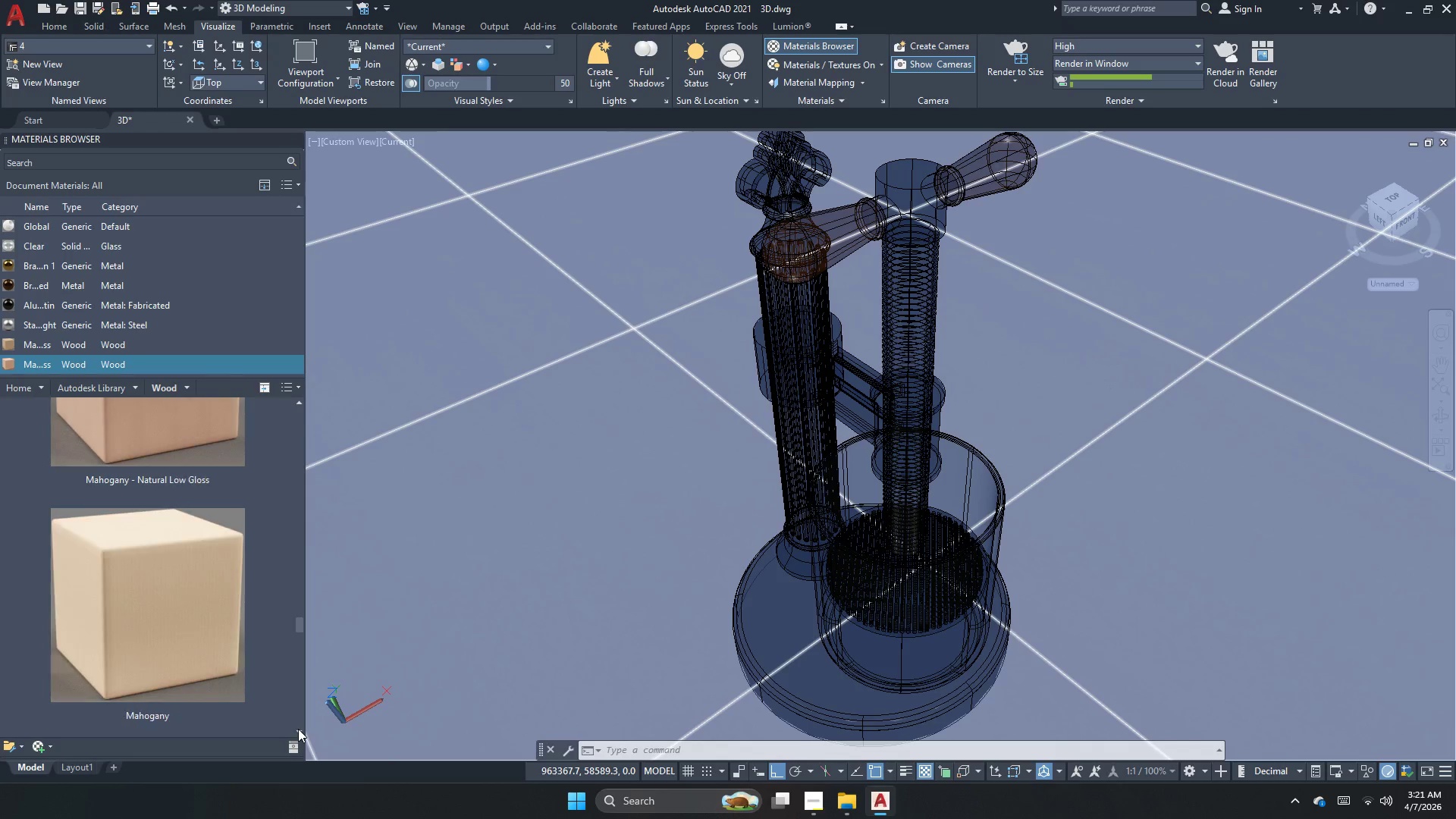 
triple_click([298, 729])
 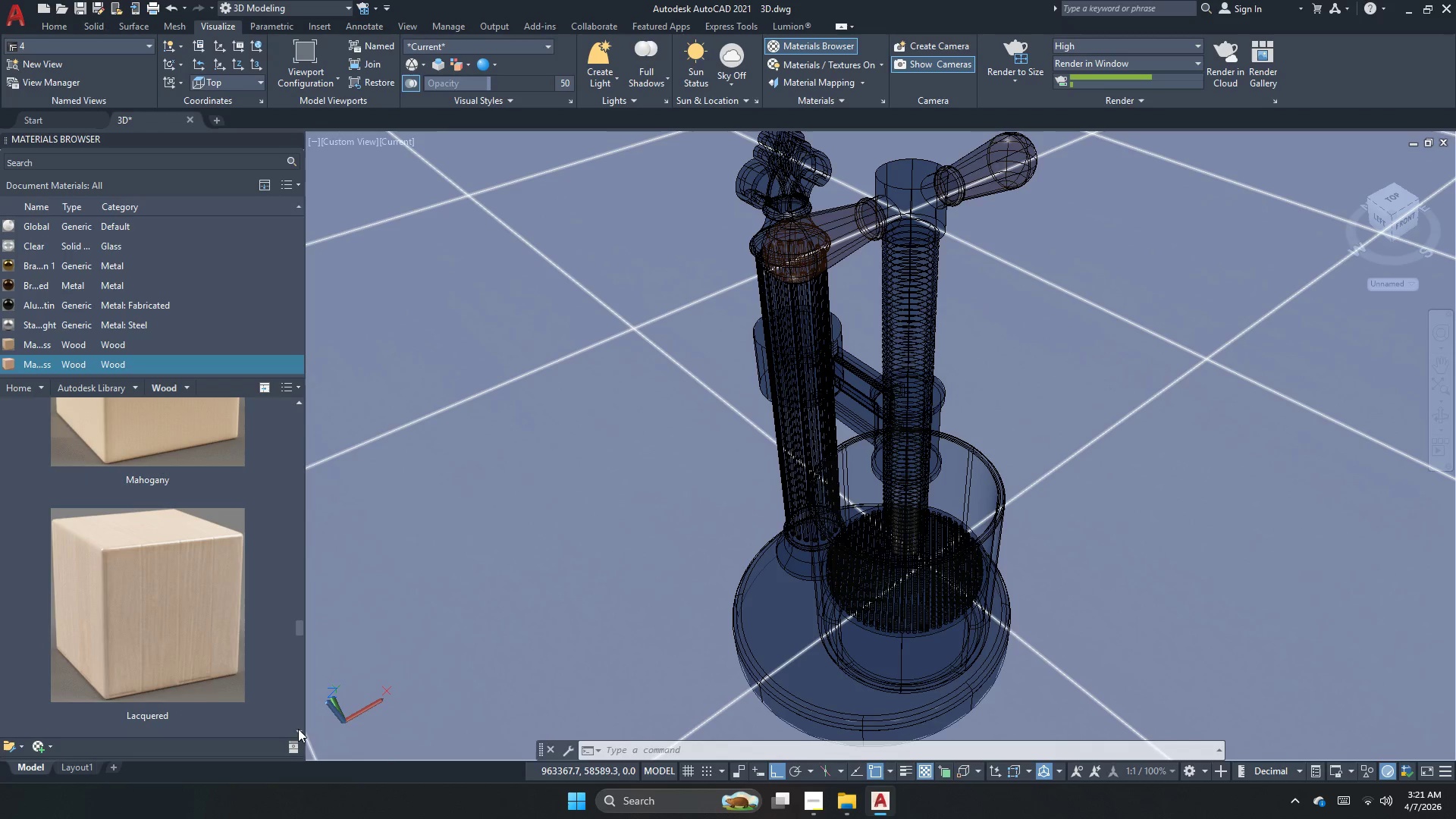 
triple_click([298, 729])
 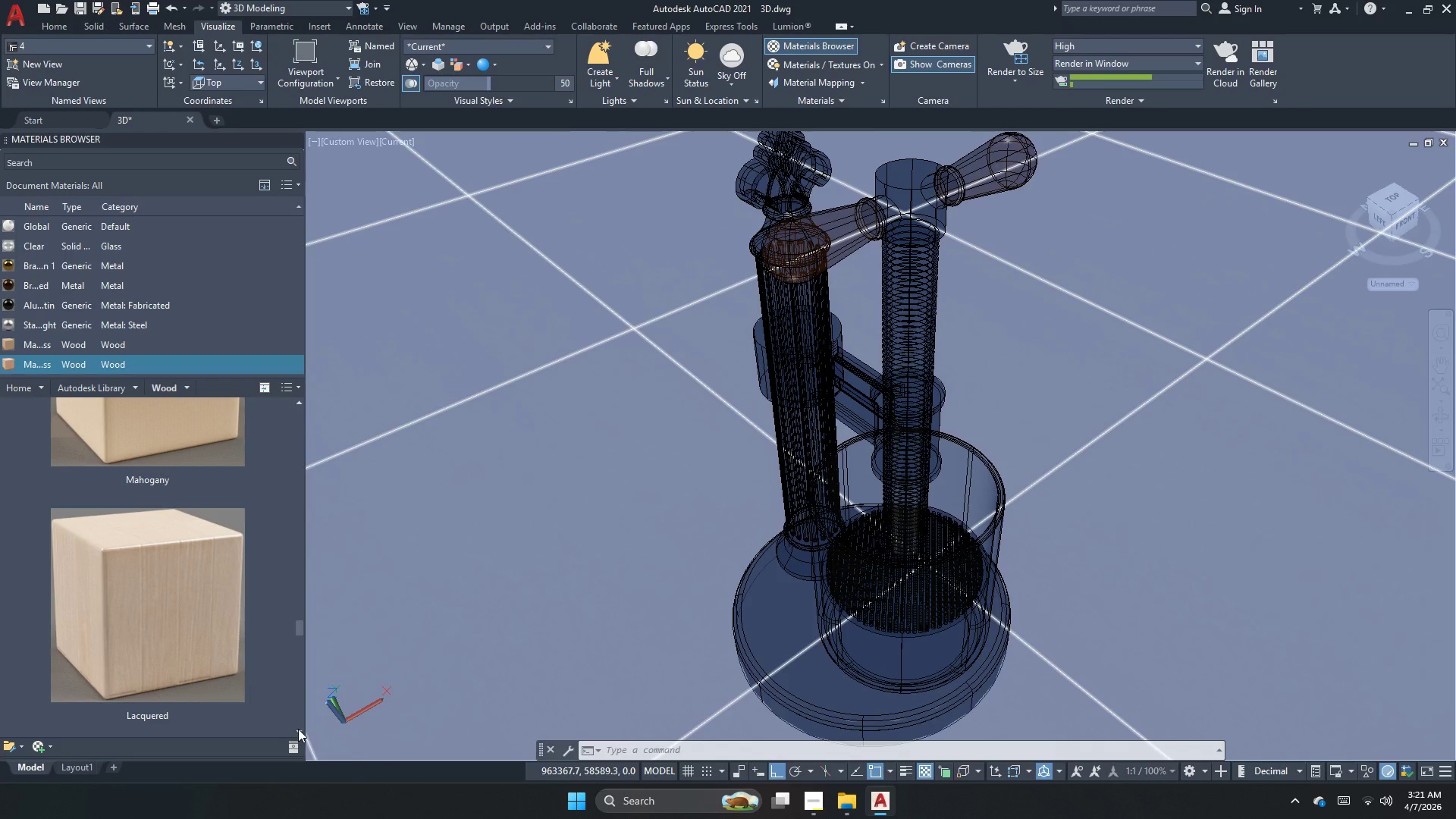 
left_click([298, 729])
 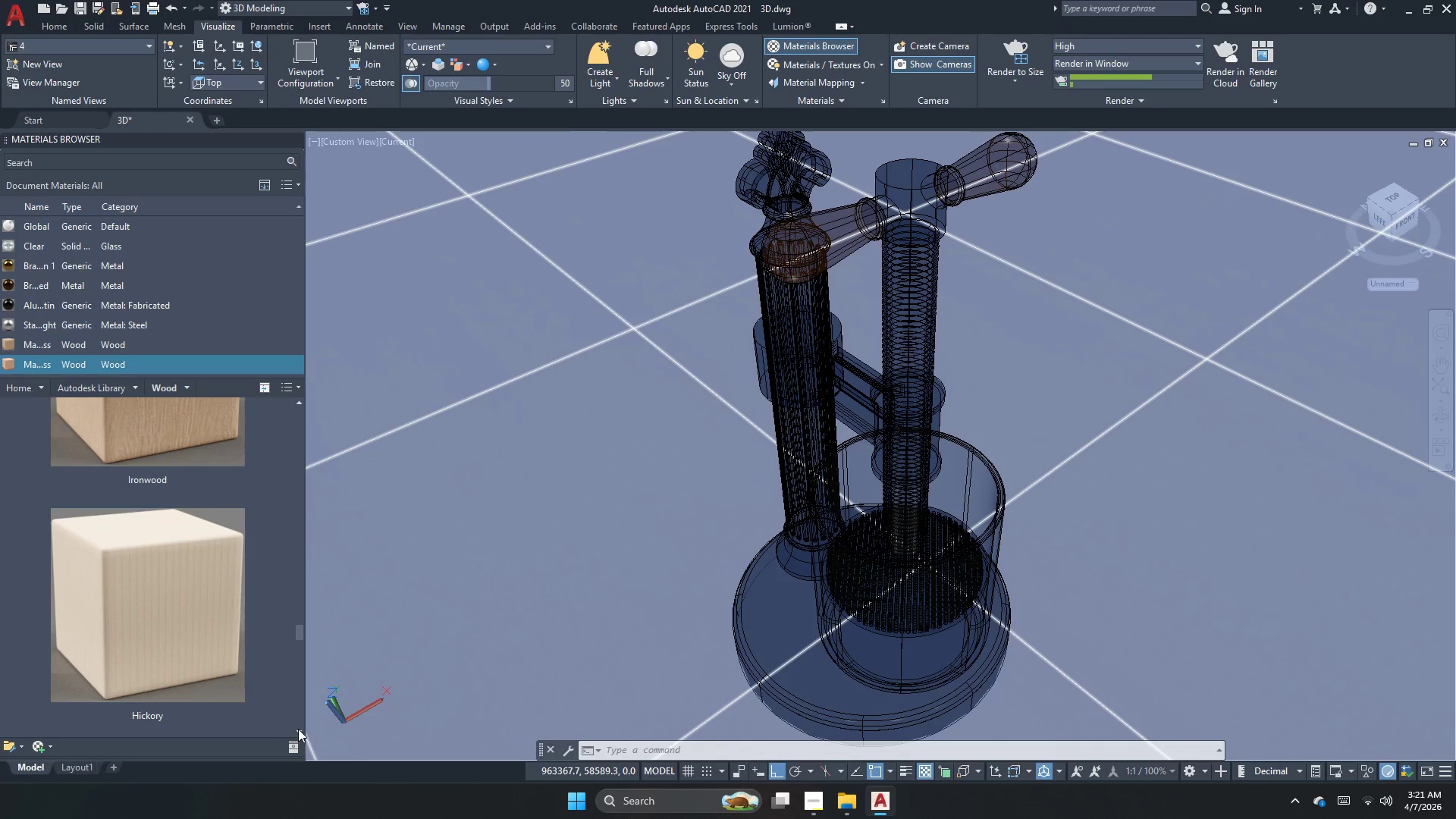 
double_click([298, 729])
 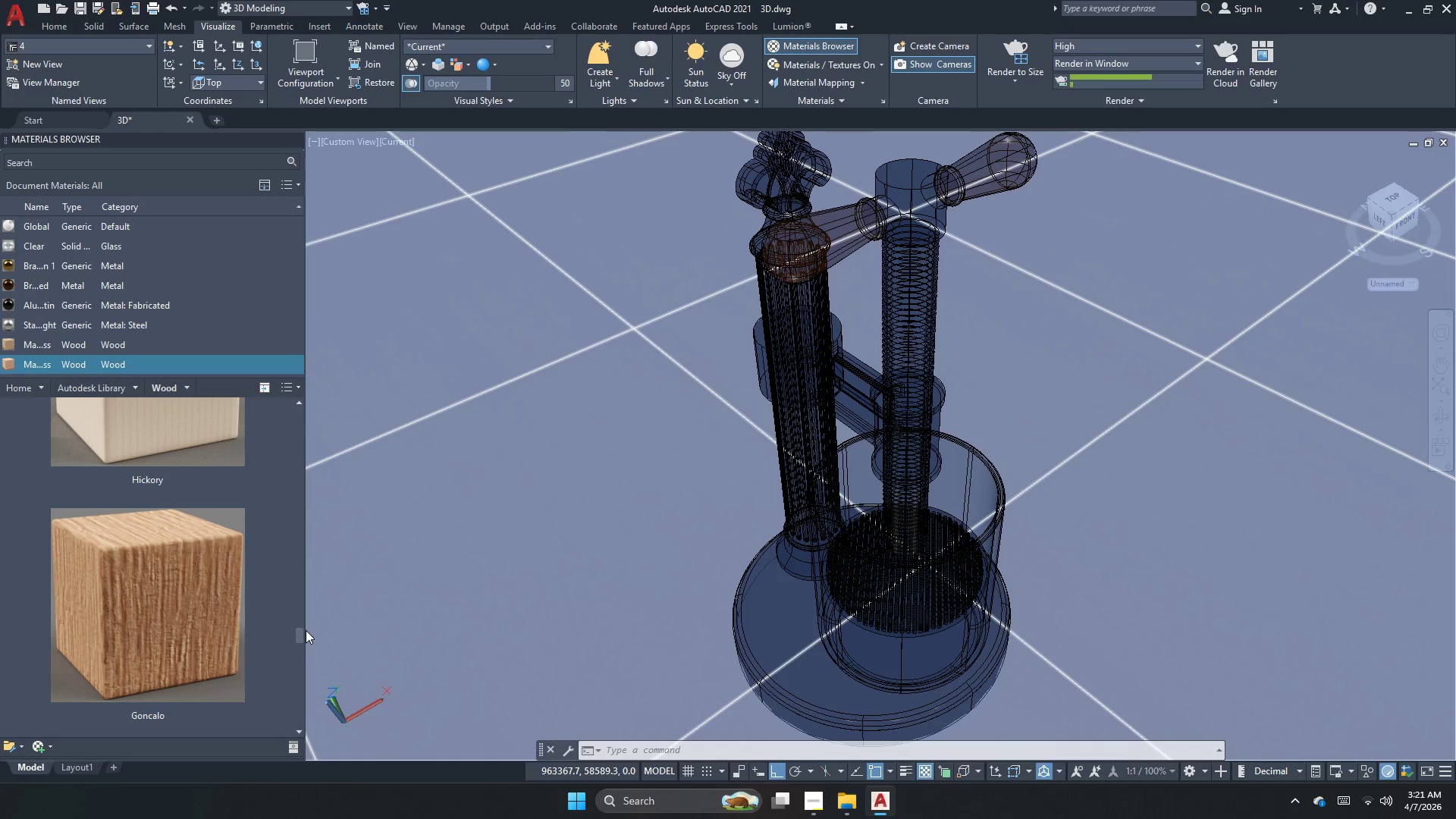 
left_click_drag(start_coordinate=[300, 634], to_coordinate=[308, 354])
 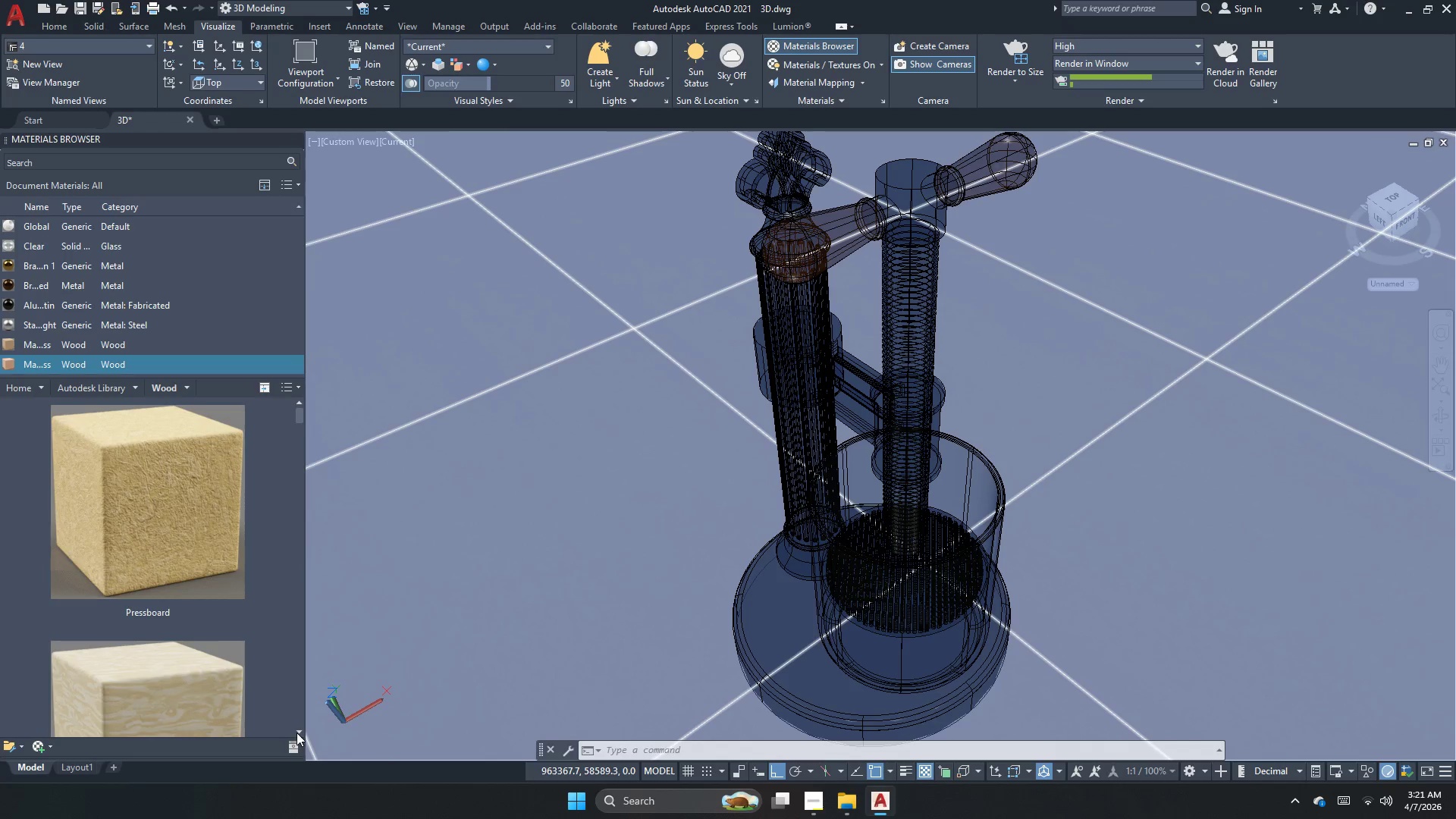 
double_click([297, 733])
 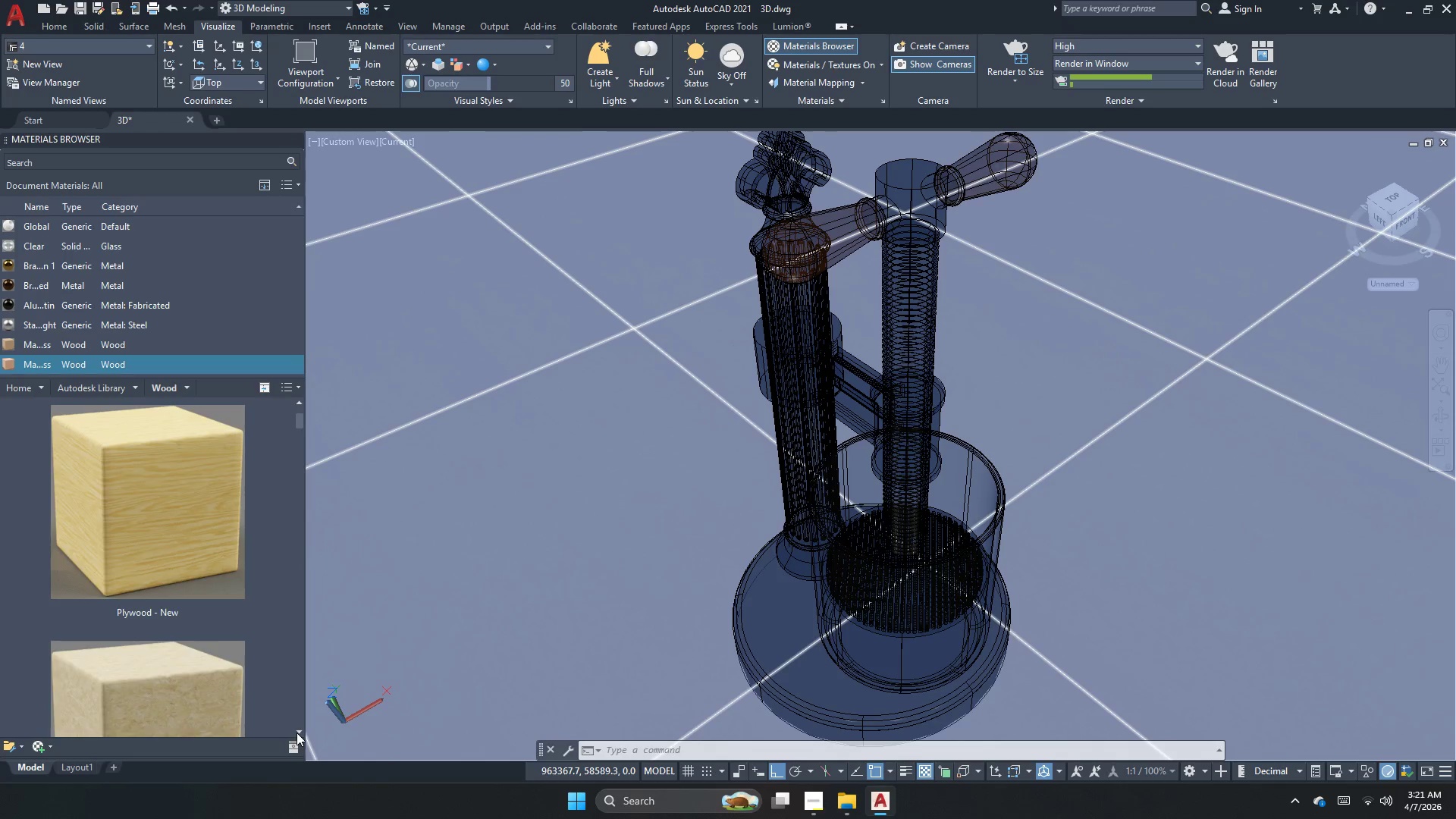 
triple_click([297, 733])
 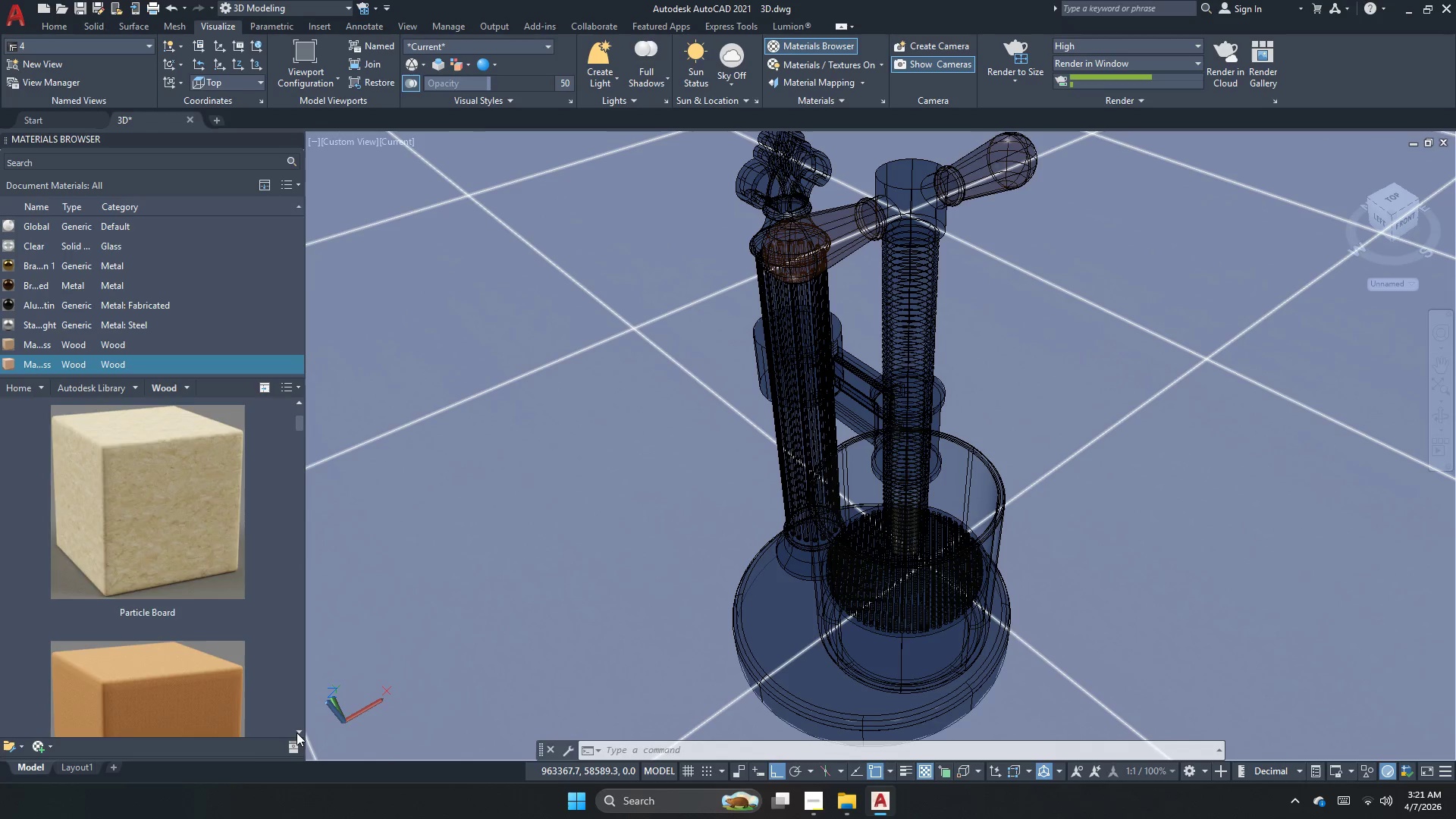 
triple_click([297, 733])
 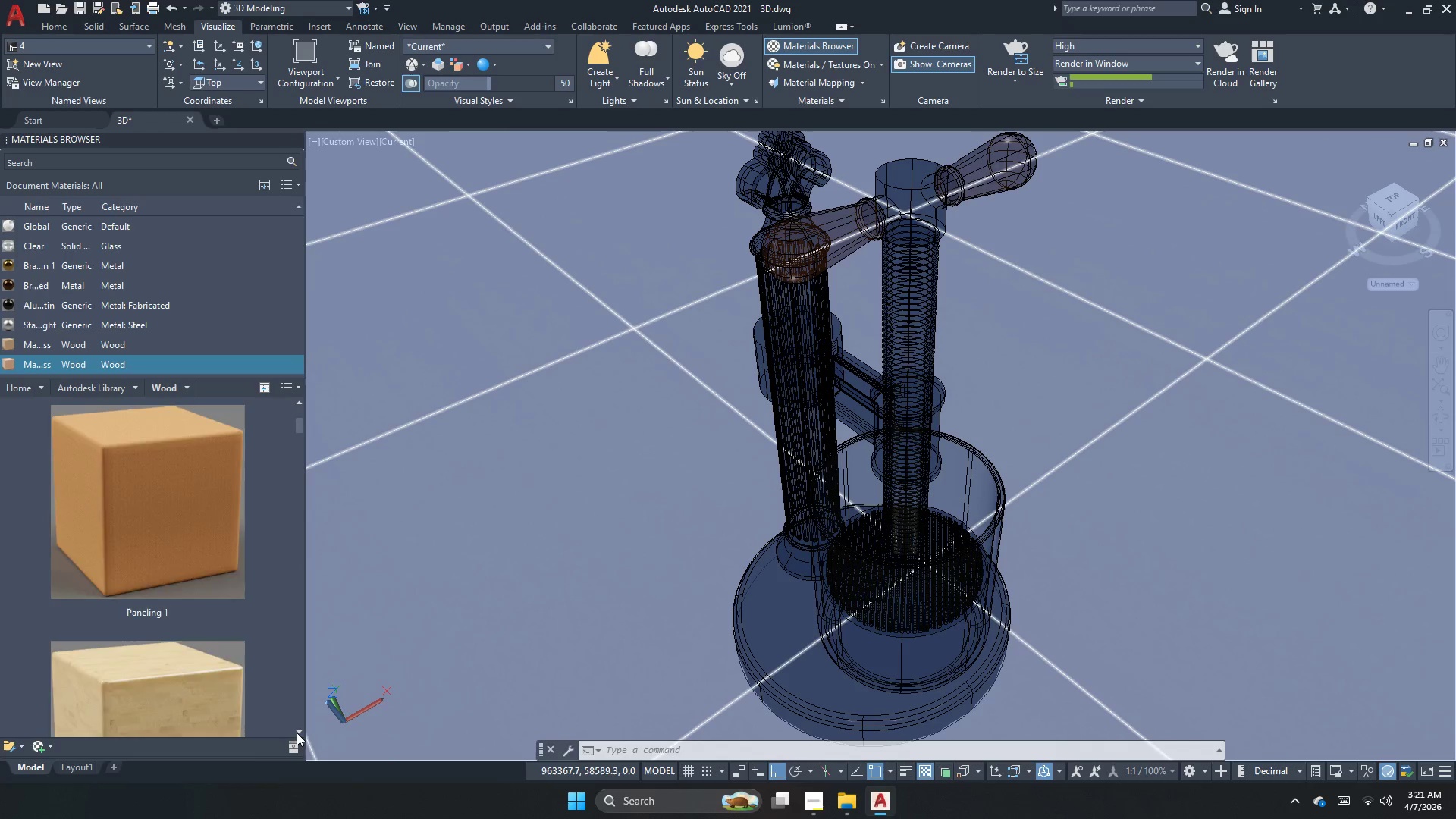 
triple_click([297, 733])
 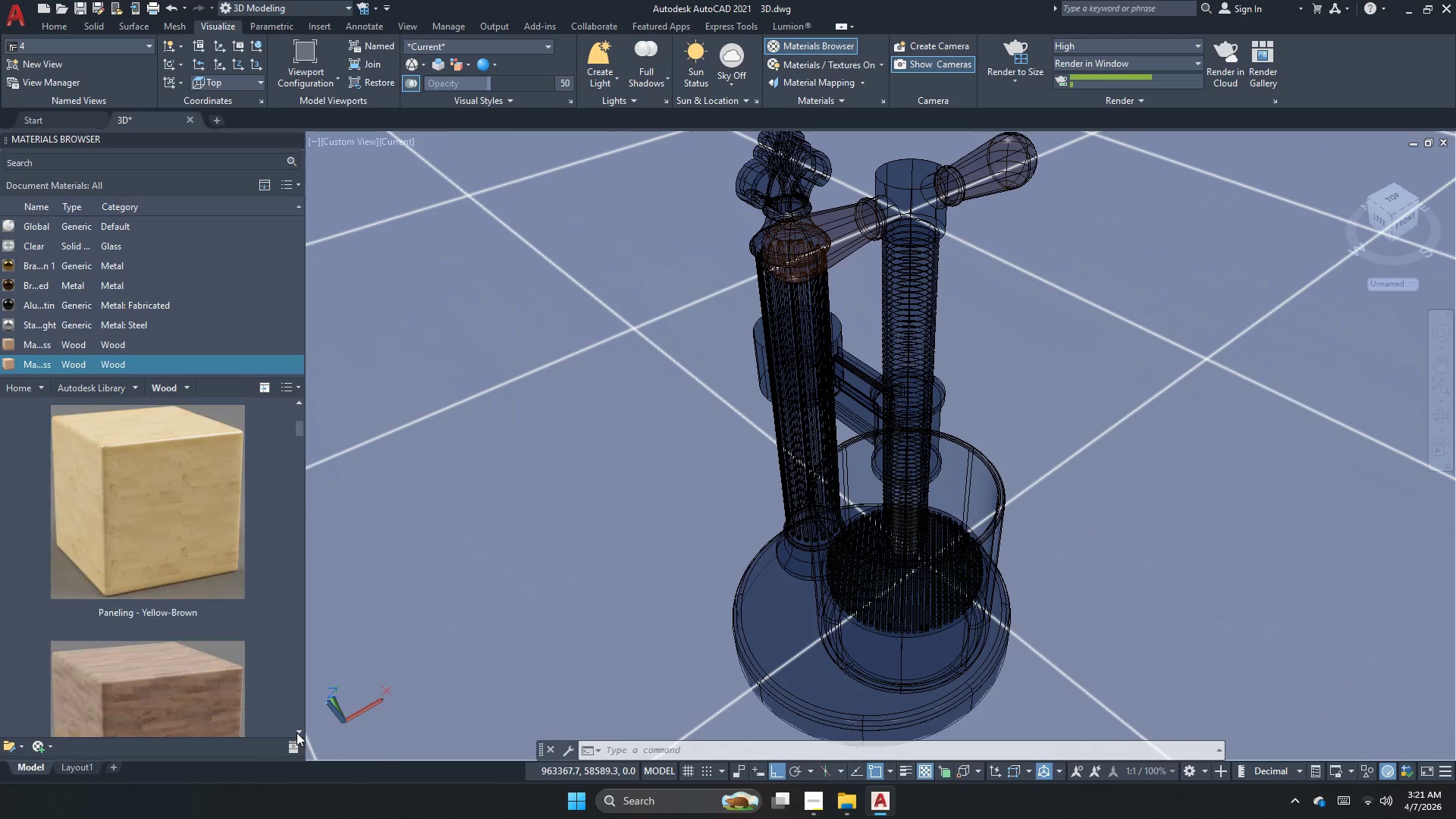 
triple_click([297, 733])
 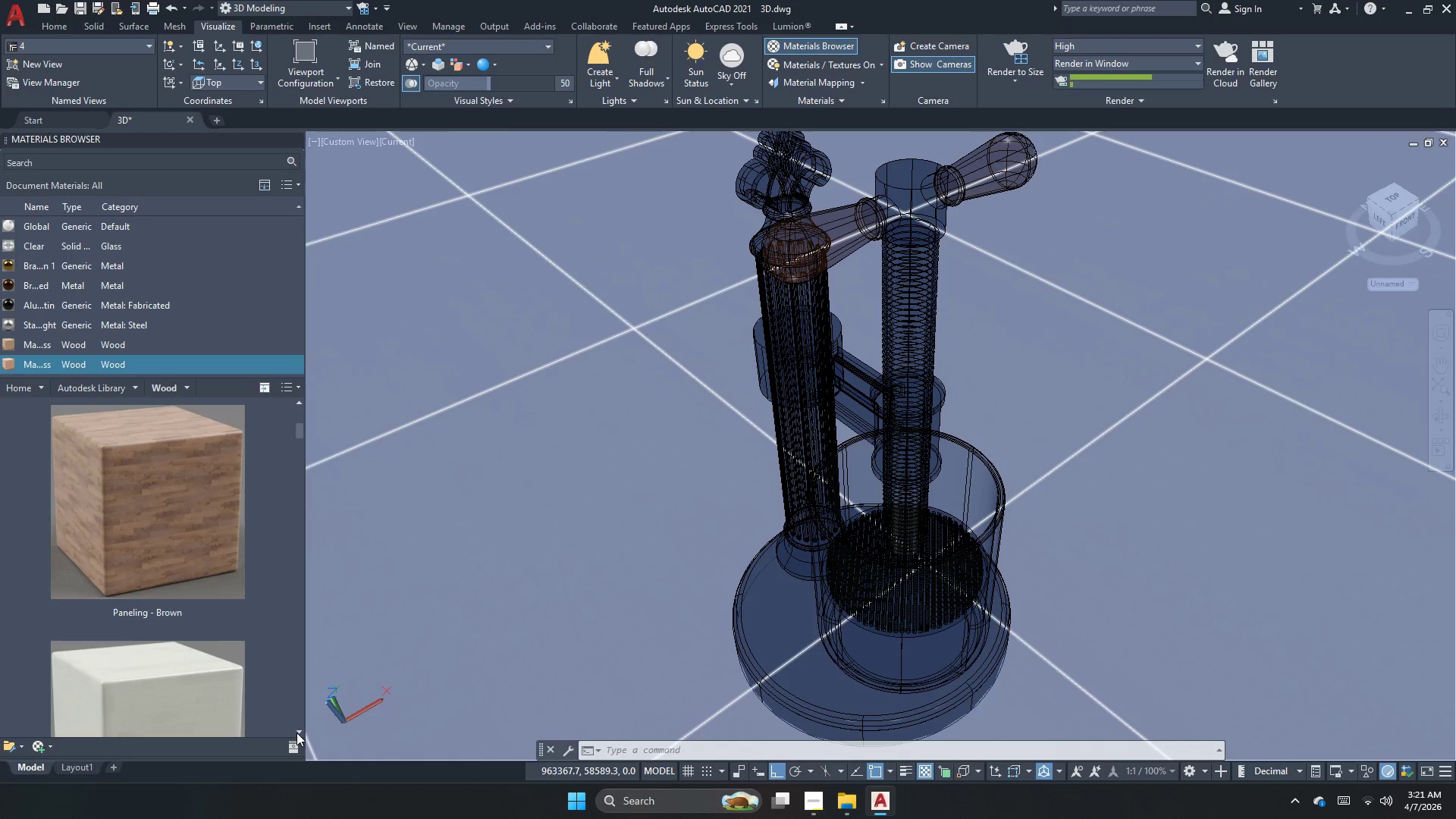 
triple_click([297, 733])
 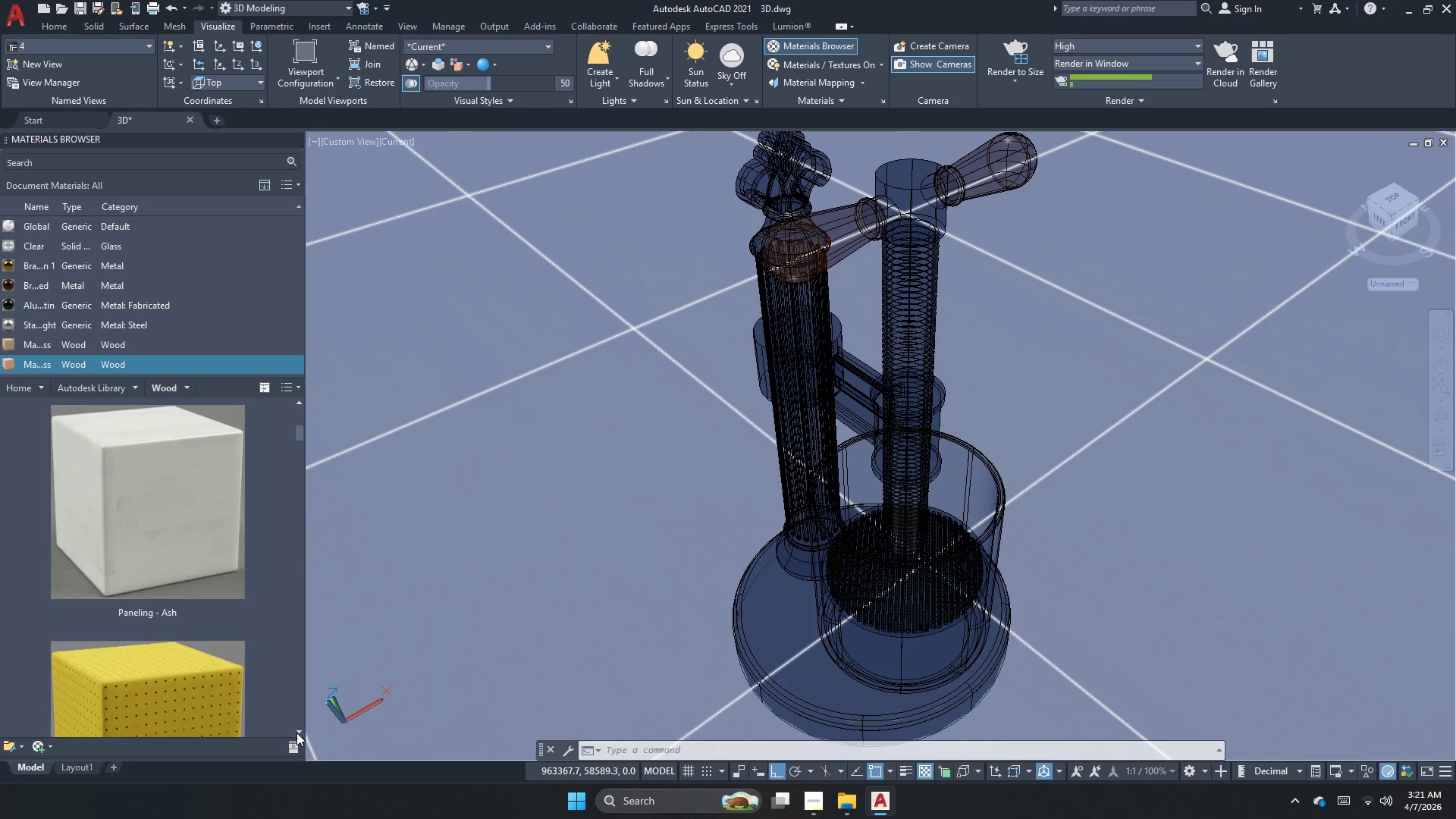 
triple_click([297, 733])
 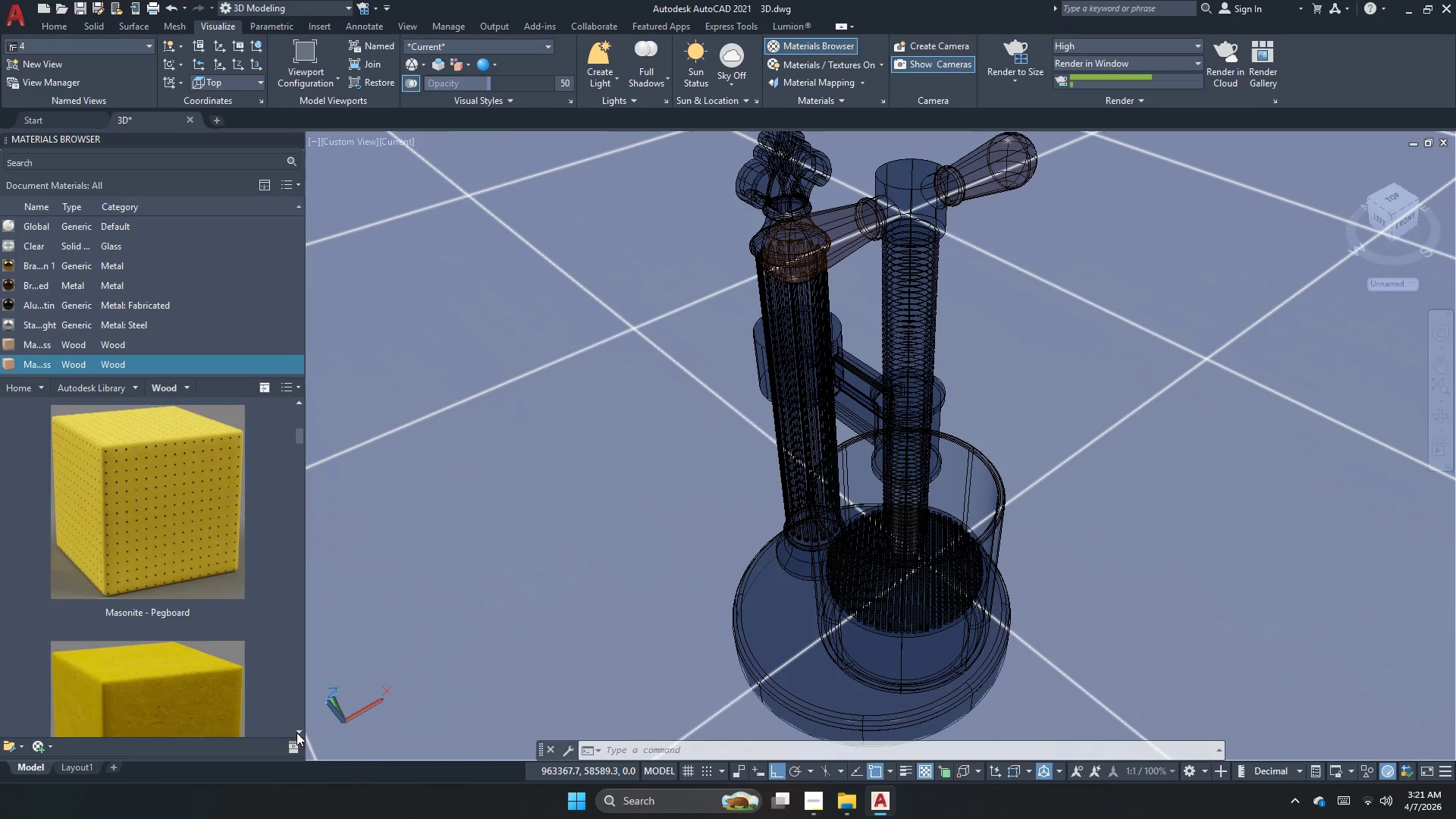 
triple_click([297, 733])
 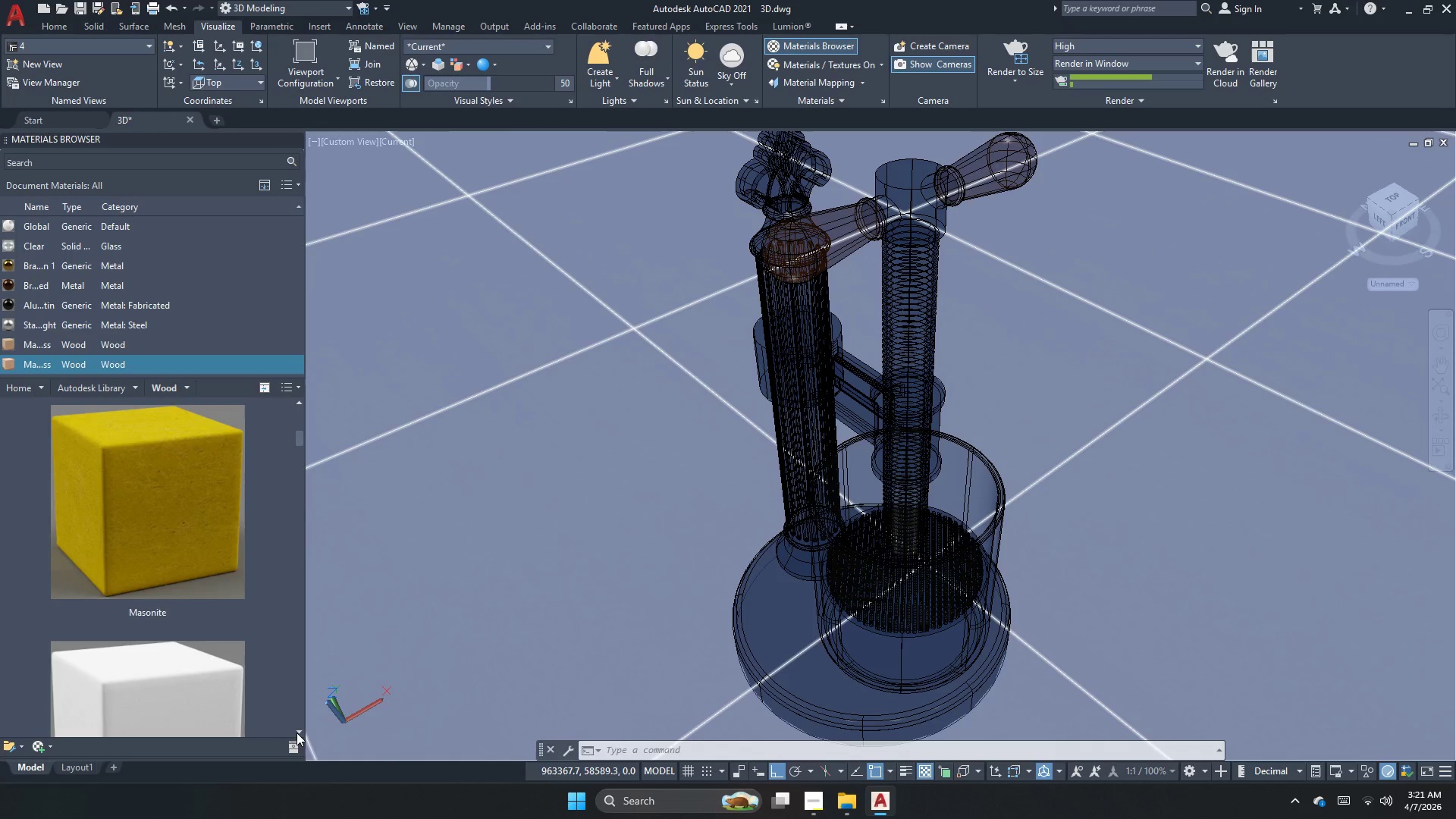 
triple_click([297, 733])
 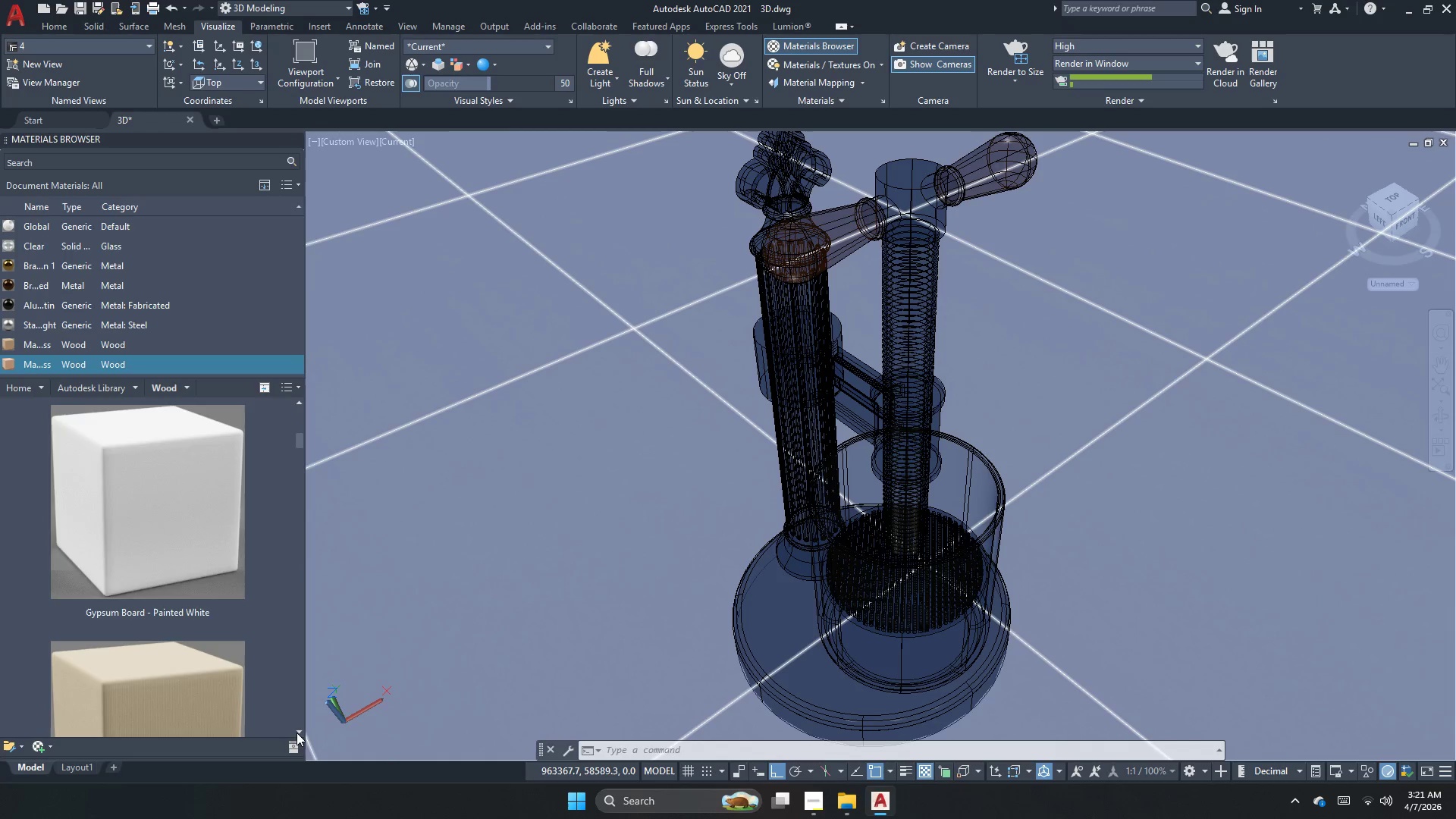 
triple_click([297, 733])
 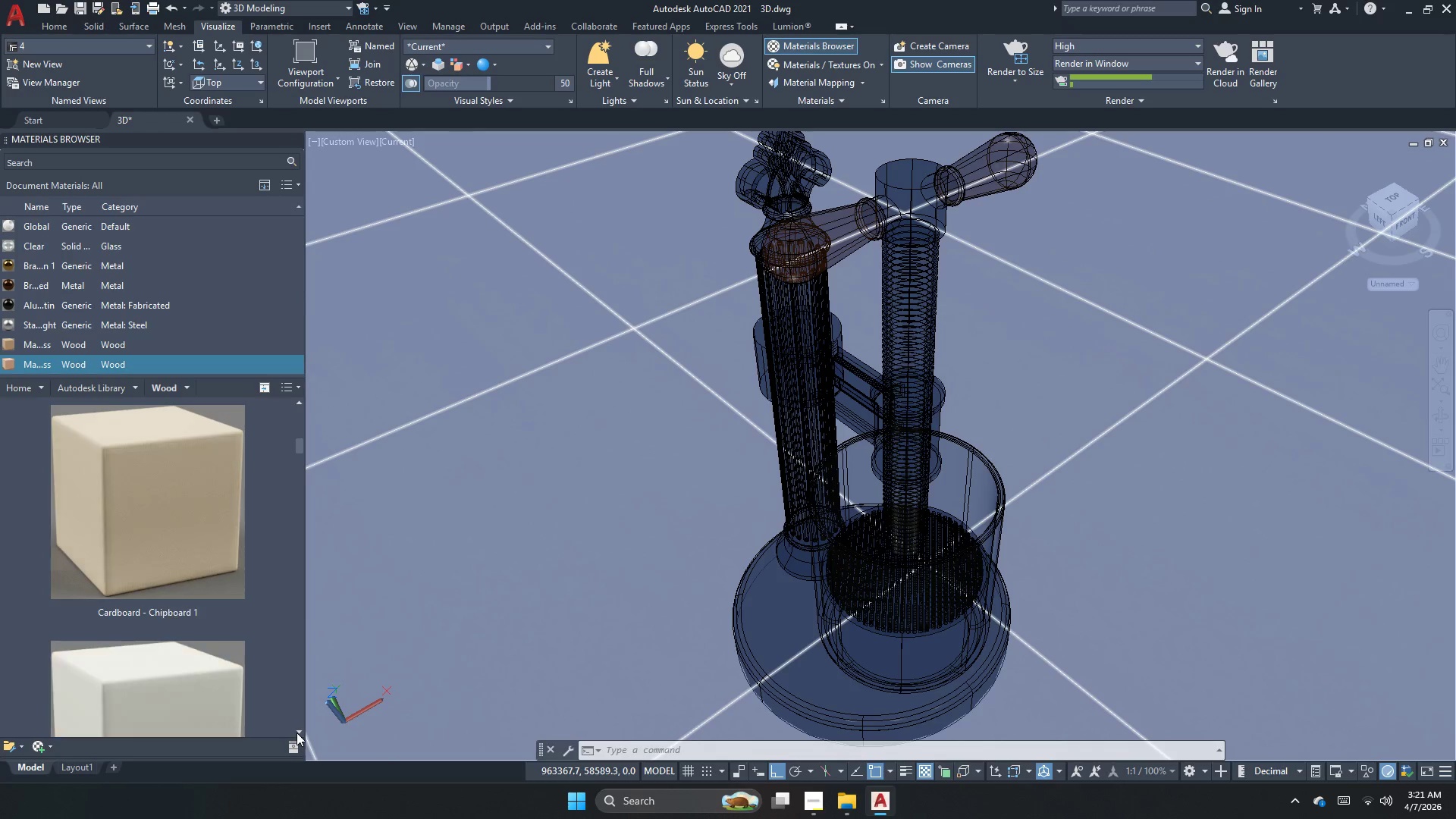 
double_click([297, 733])
 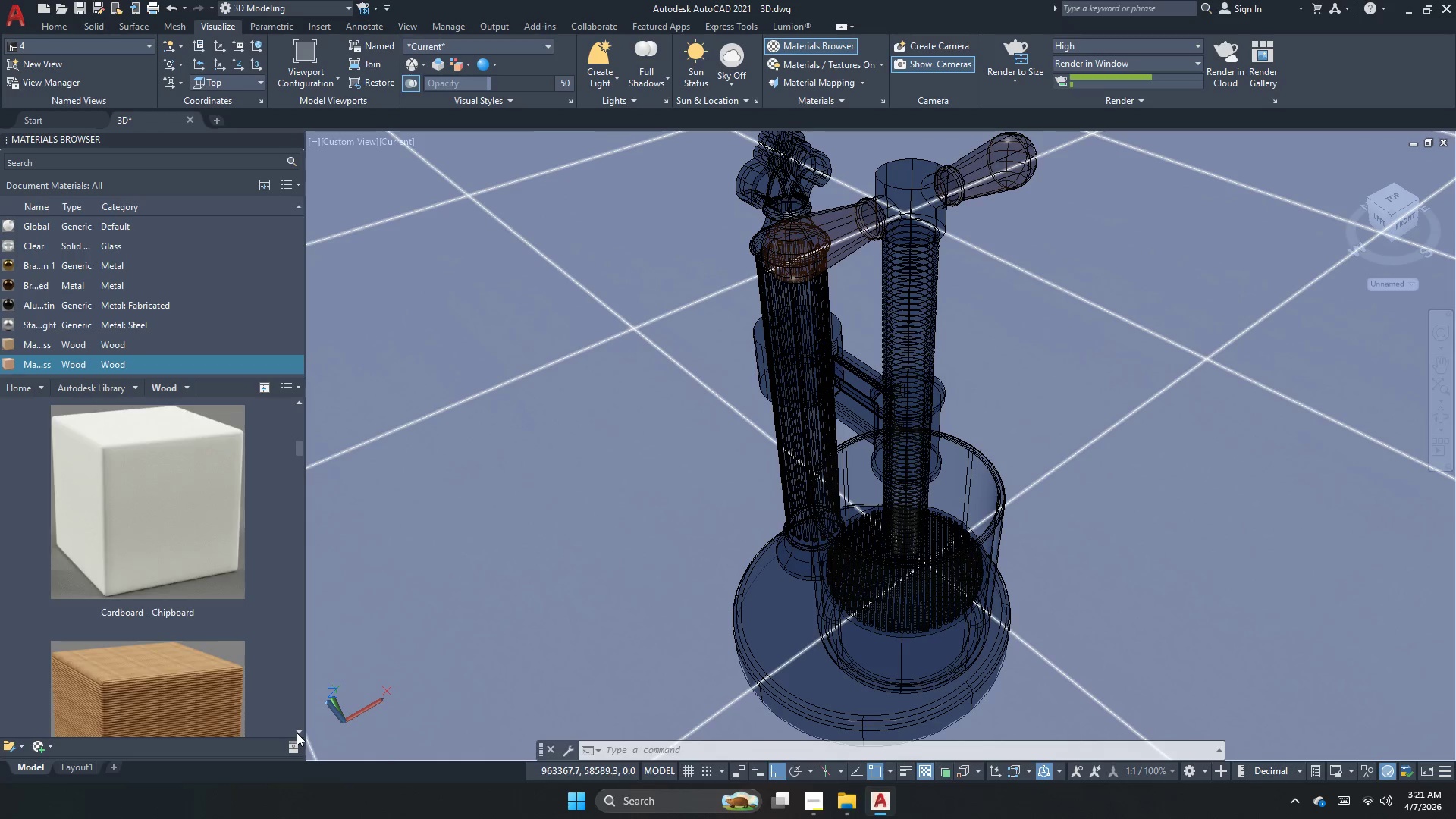 
triple_click([297, 733])
 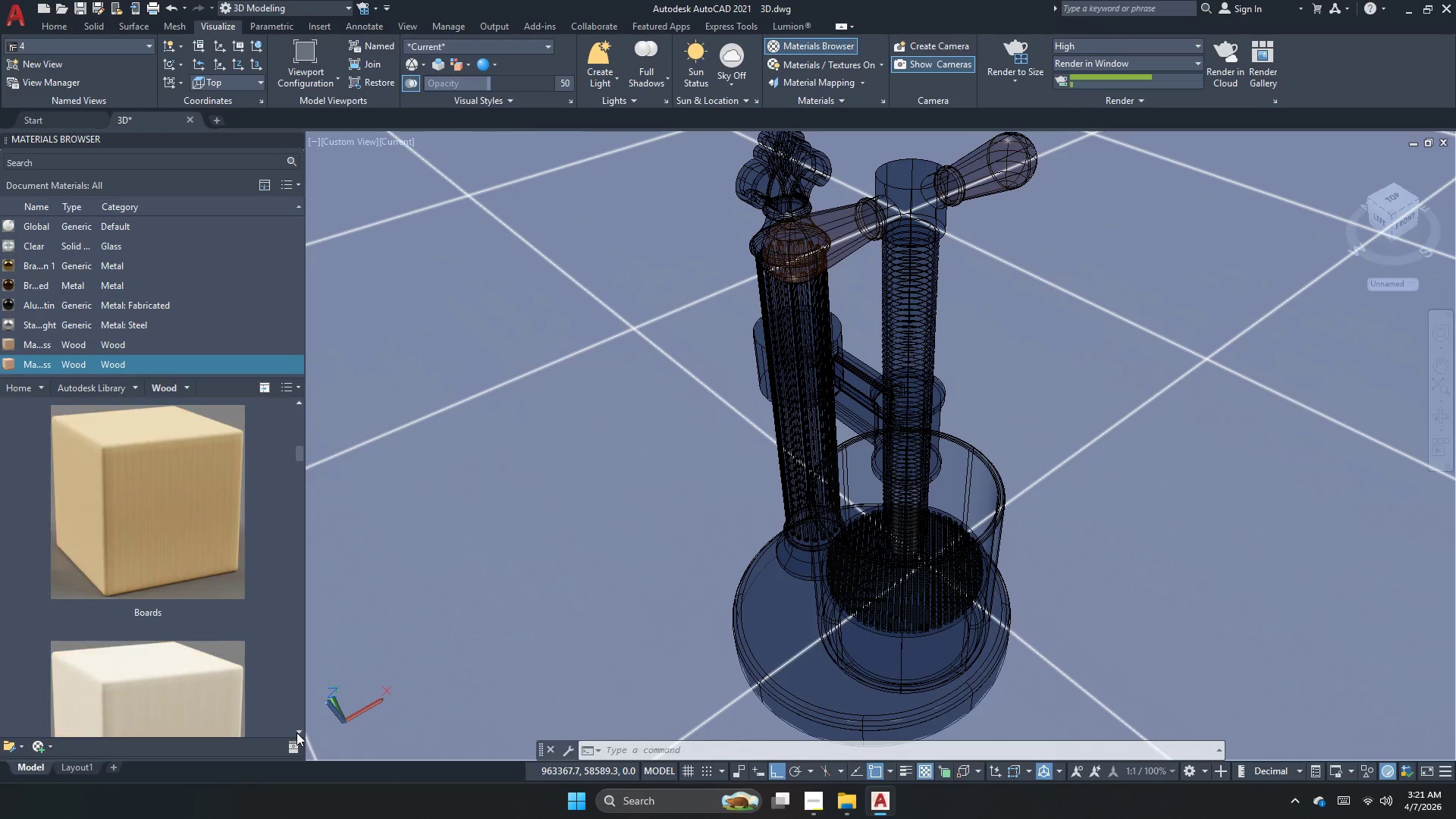 
double_click([297, 733])
 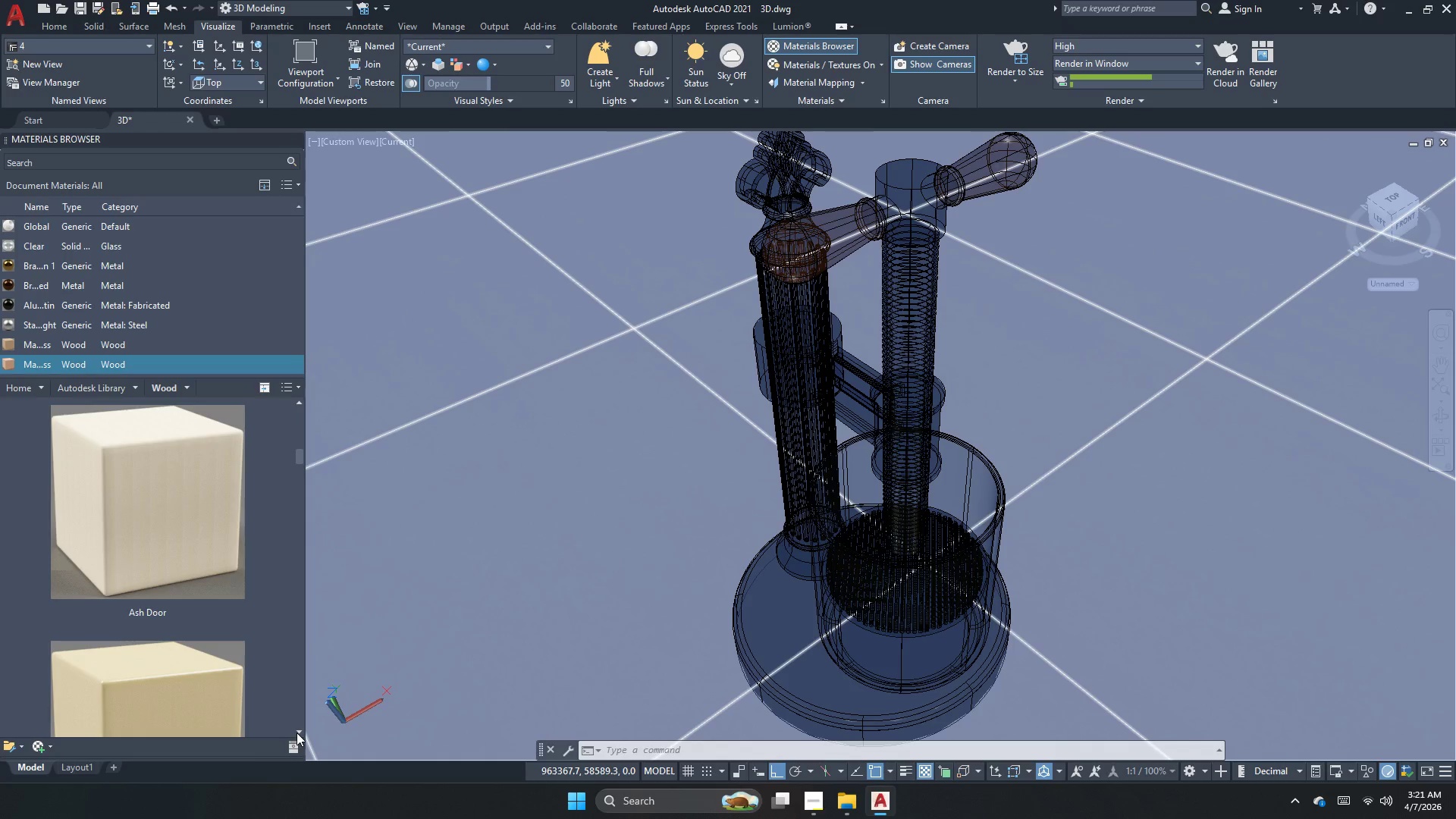 
double_click([297, 733])
 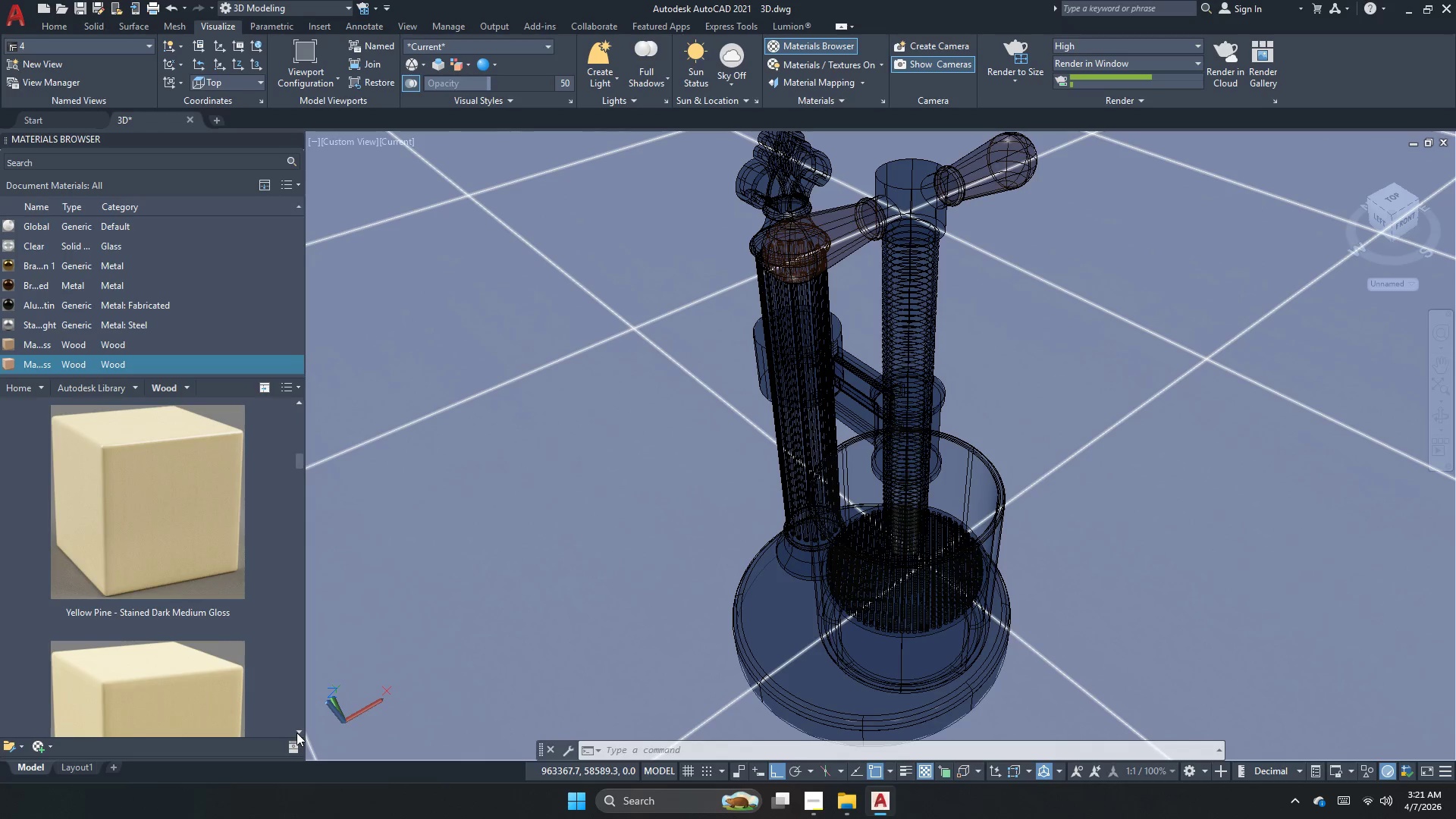 
double_click([297, 733])
 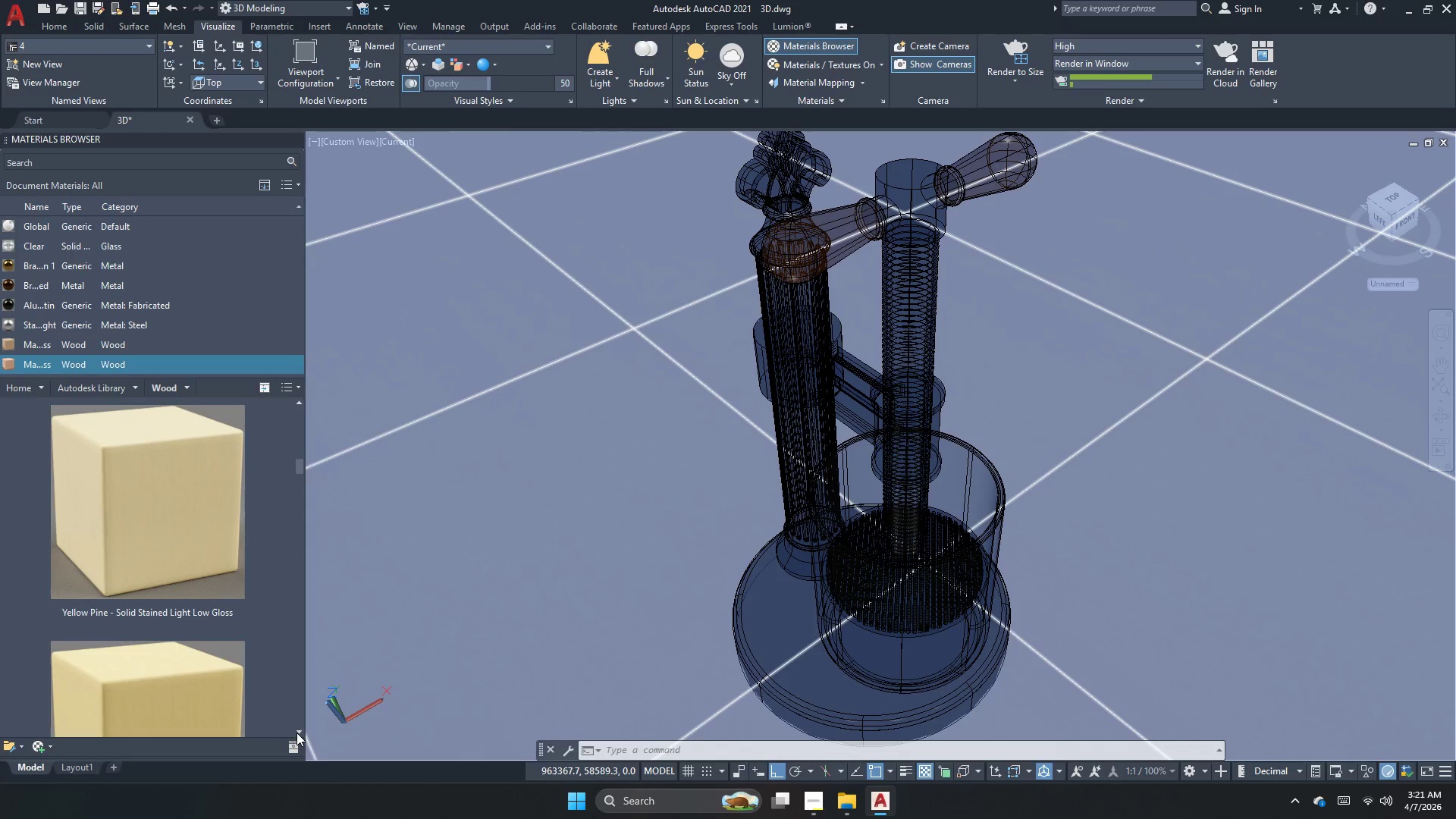 
triple_click([297, 733])
 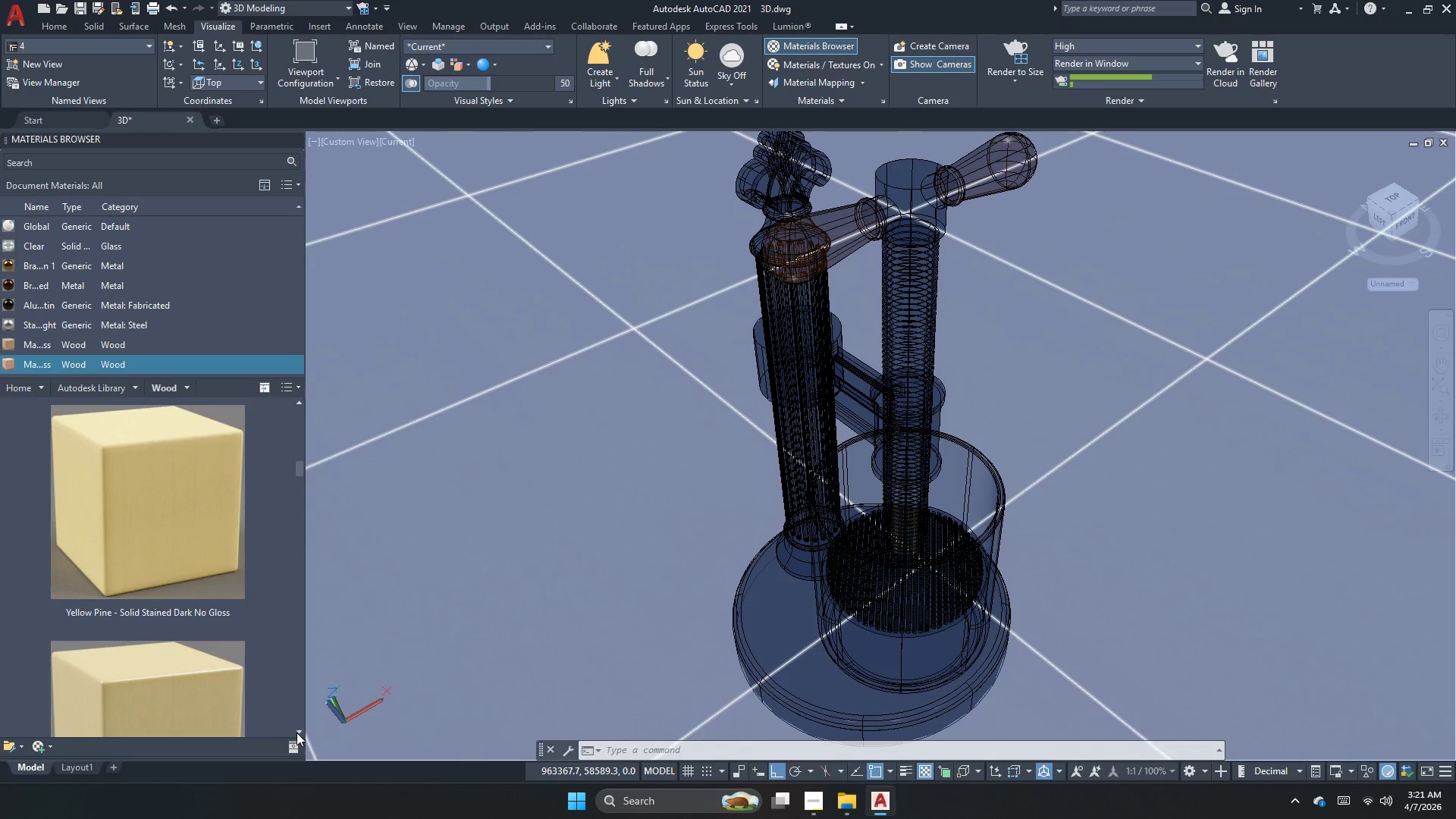 
triple_click([297, 733])
 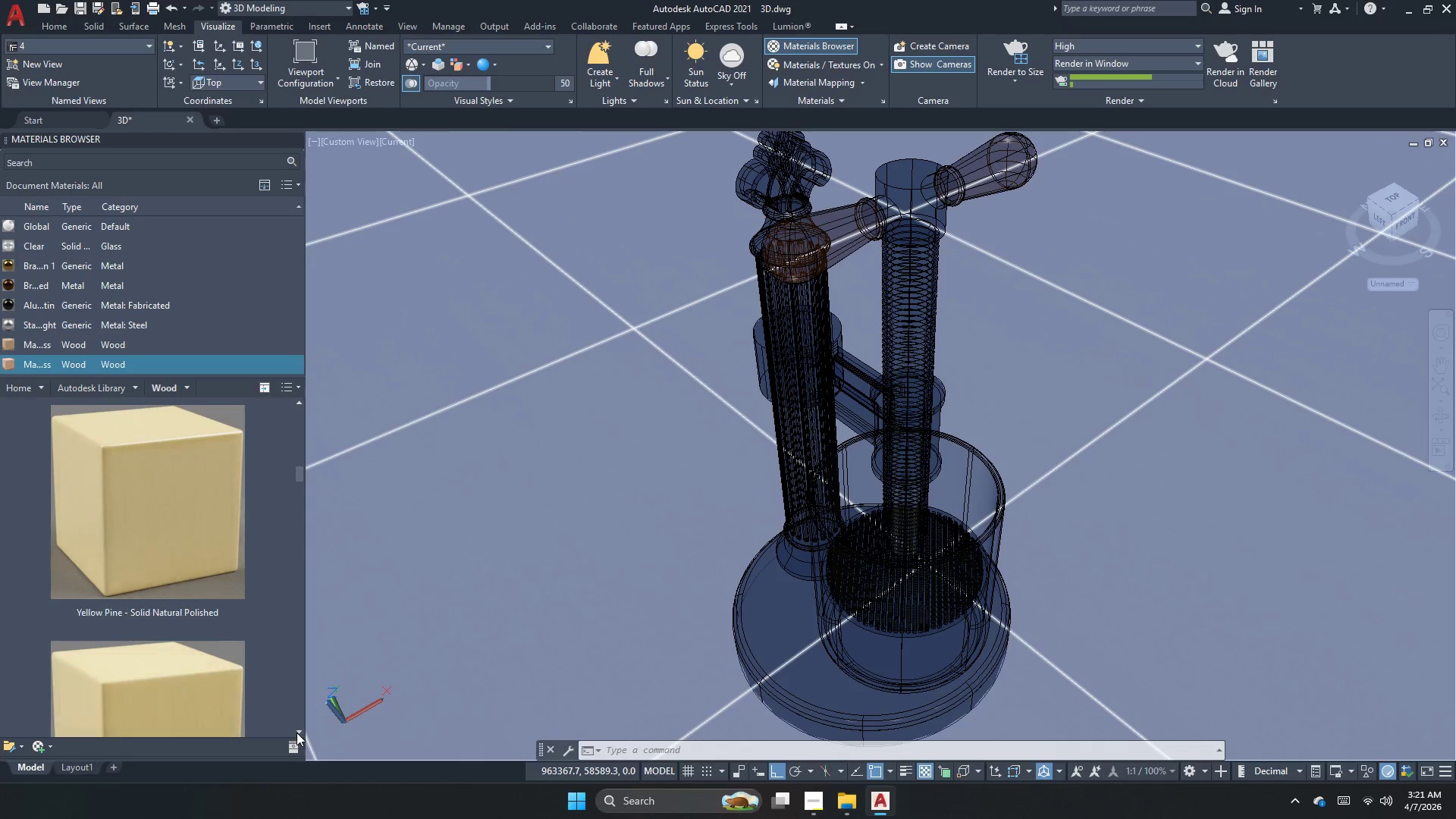 
double_click([297, 733])
 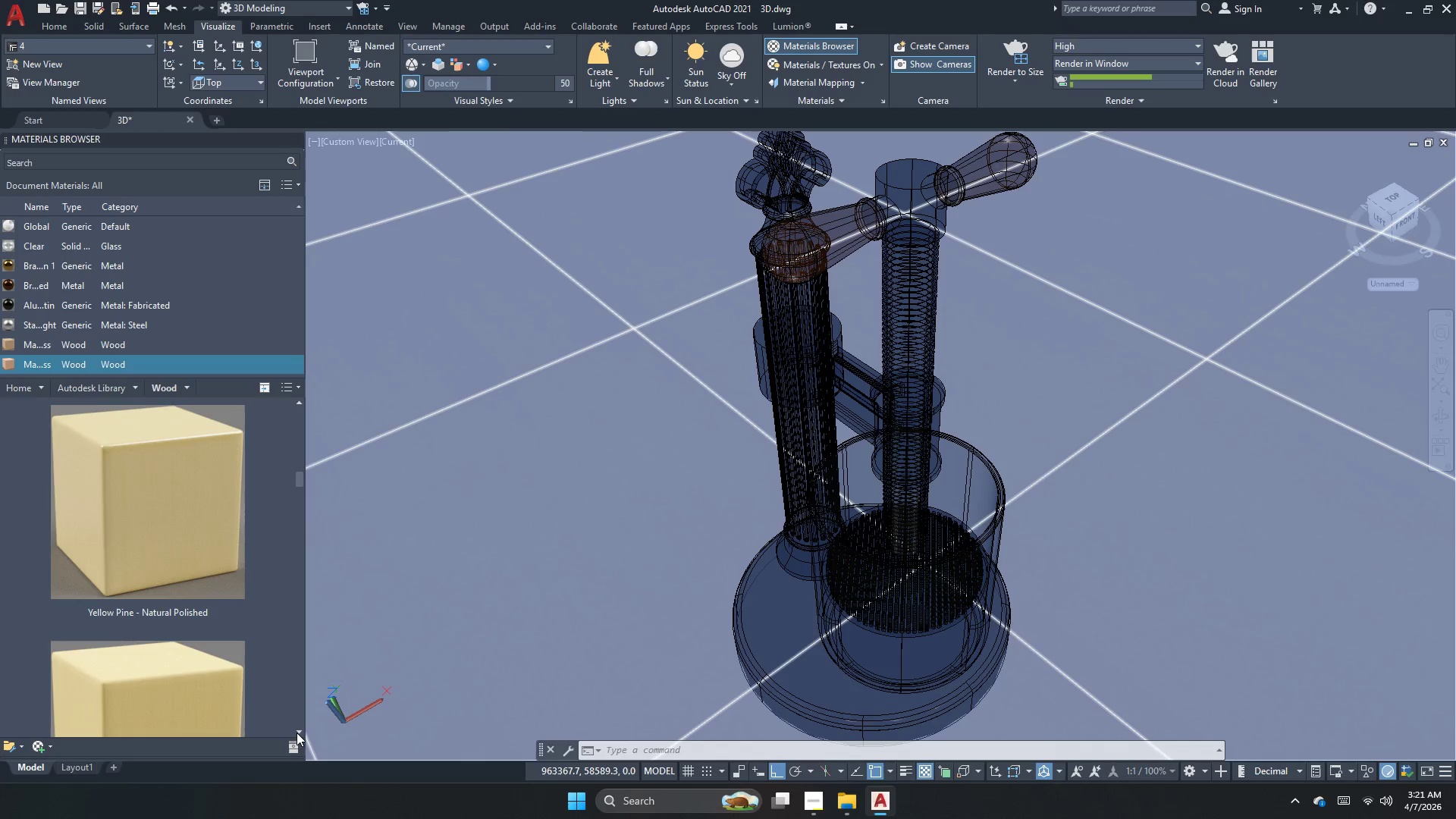 
triple_click([297, 733])
 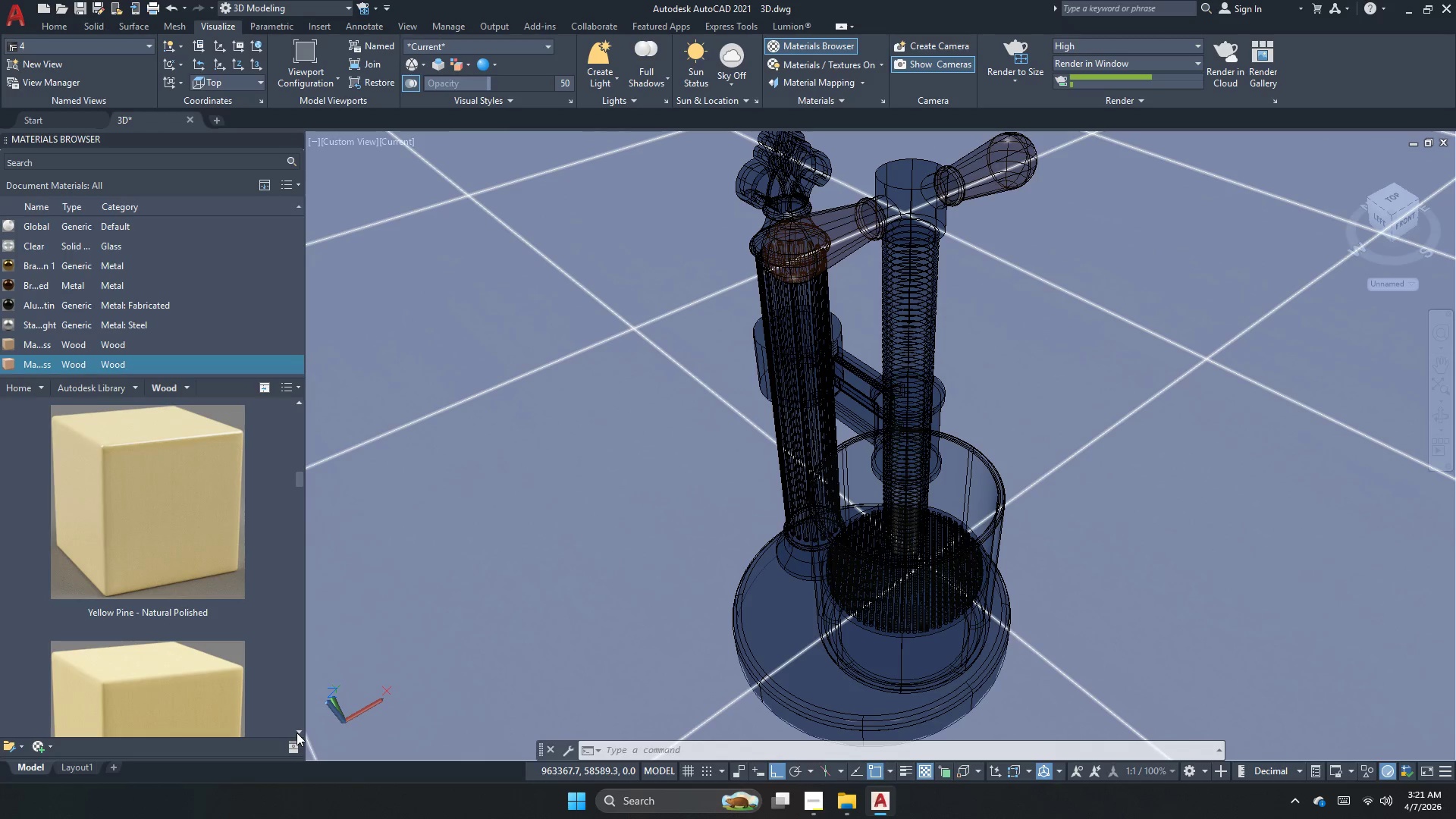 
triple_click([297, 733])
 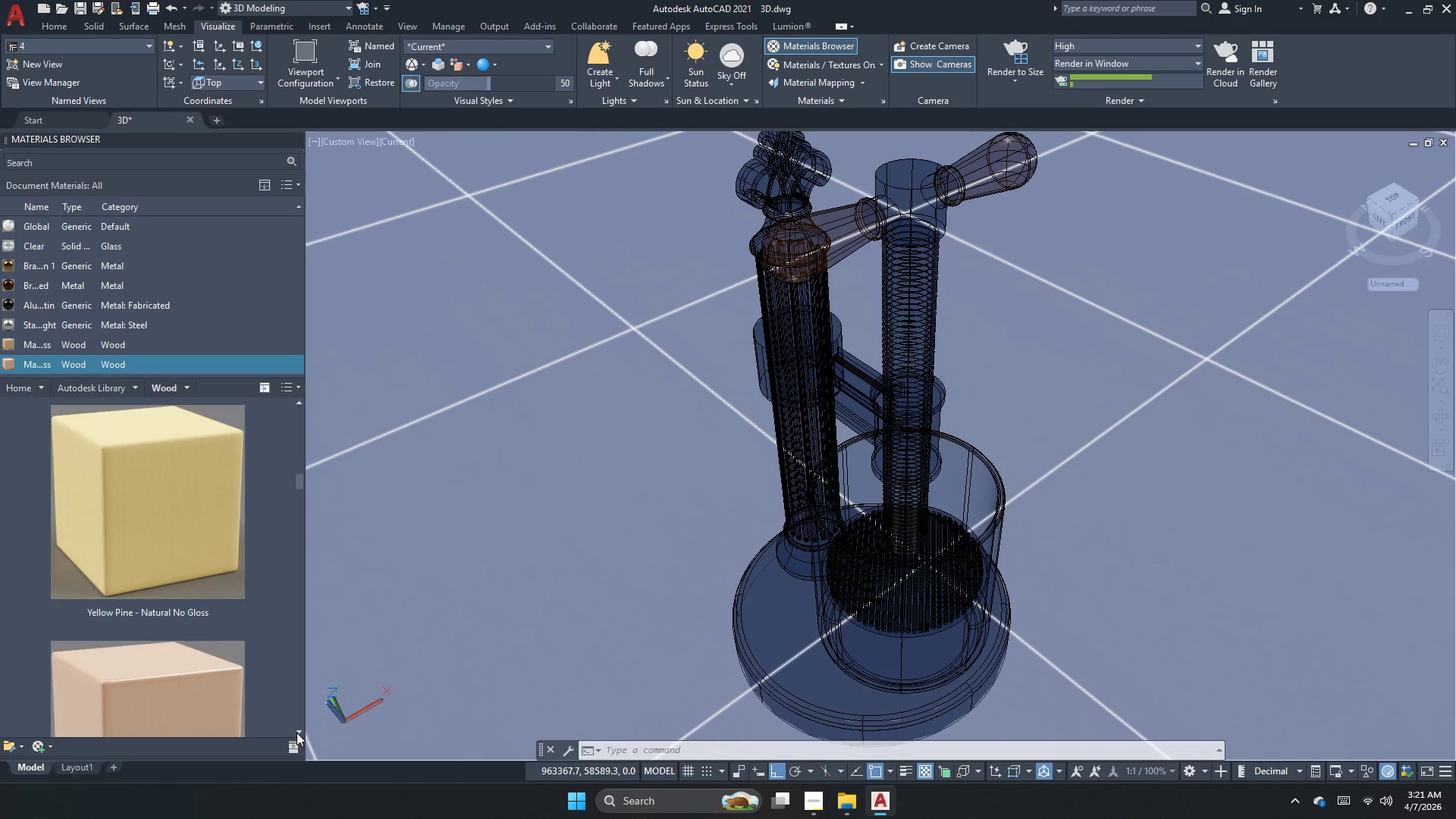 
triple_click([297, 733])
 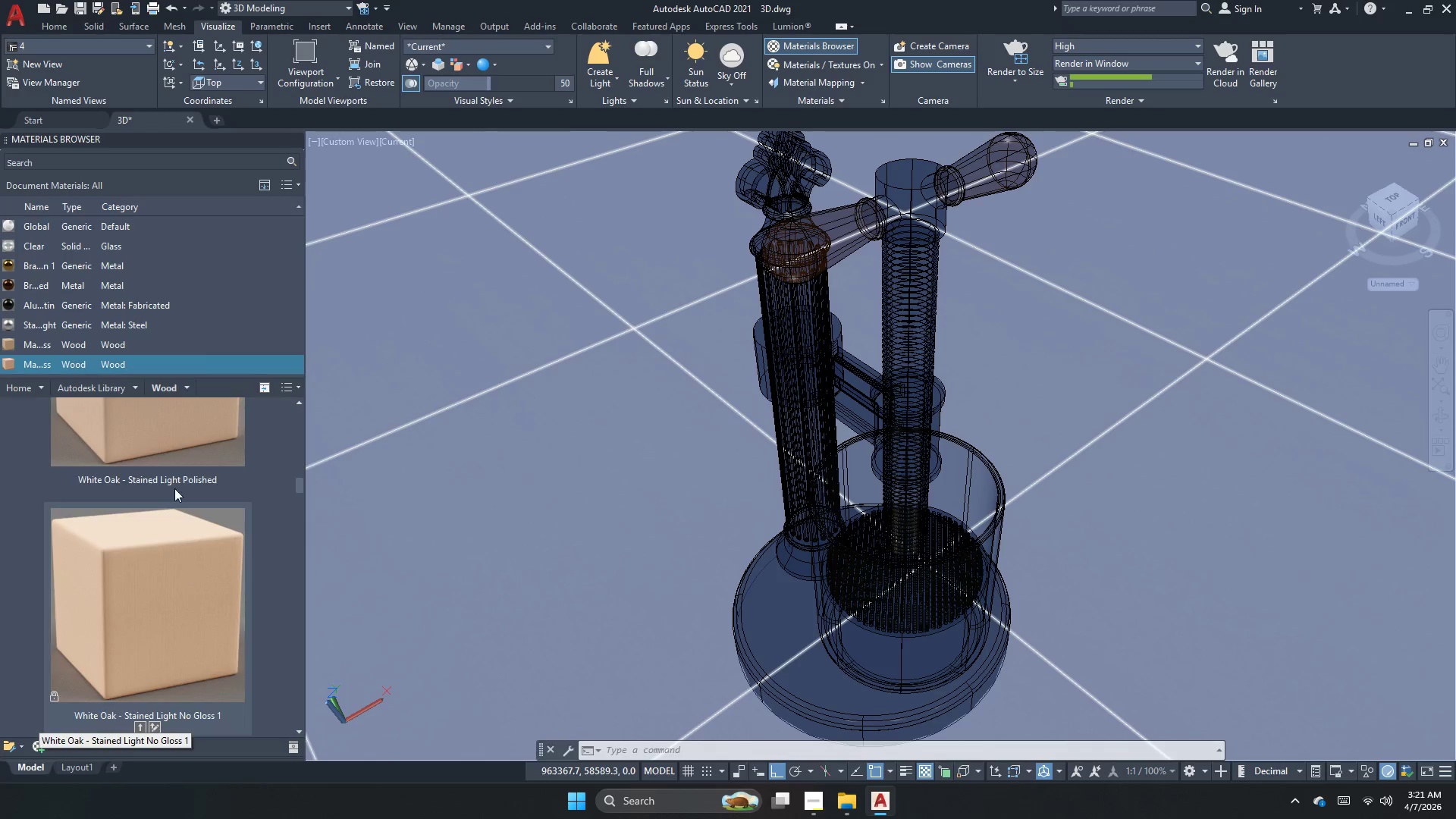 
wait(5.75)
 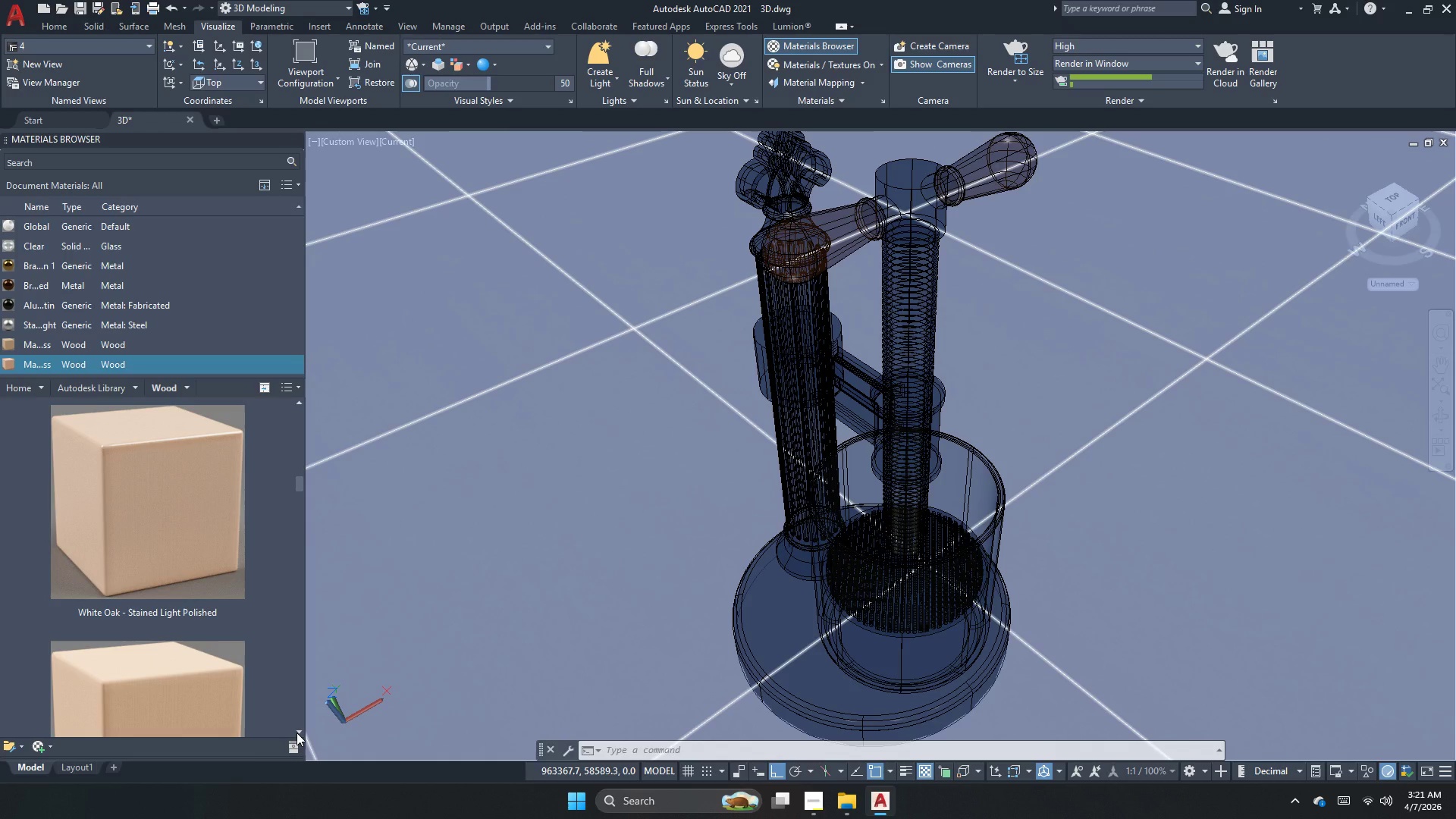 
left_click([431, 478])
 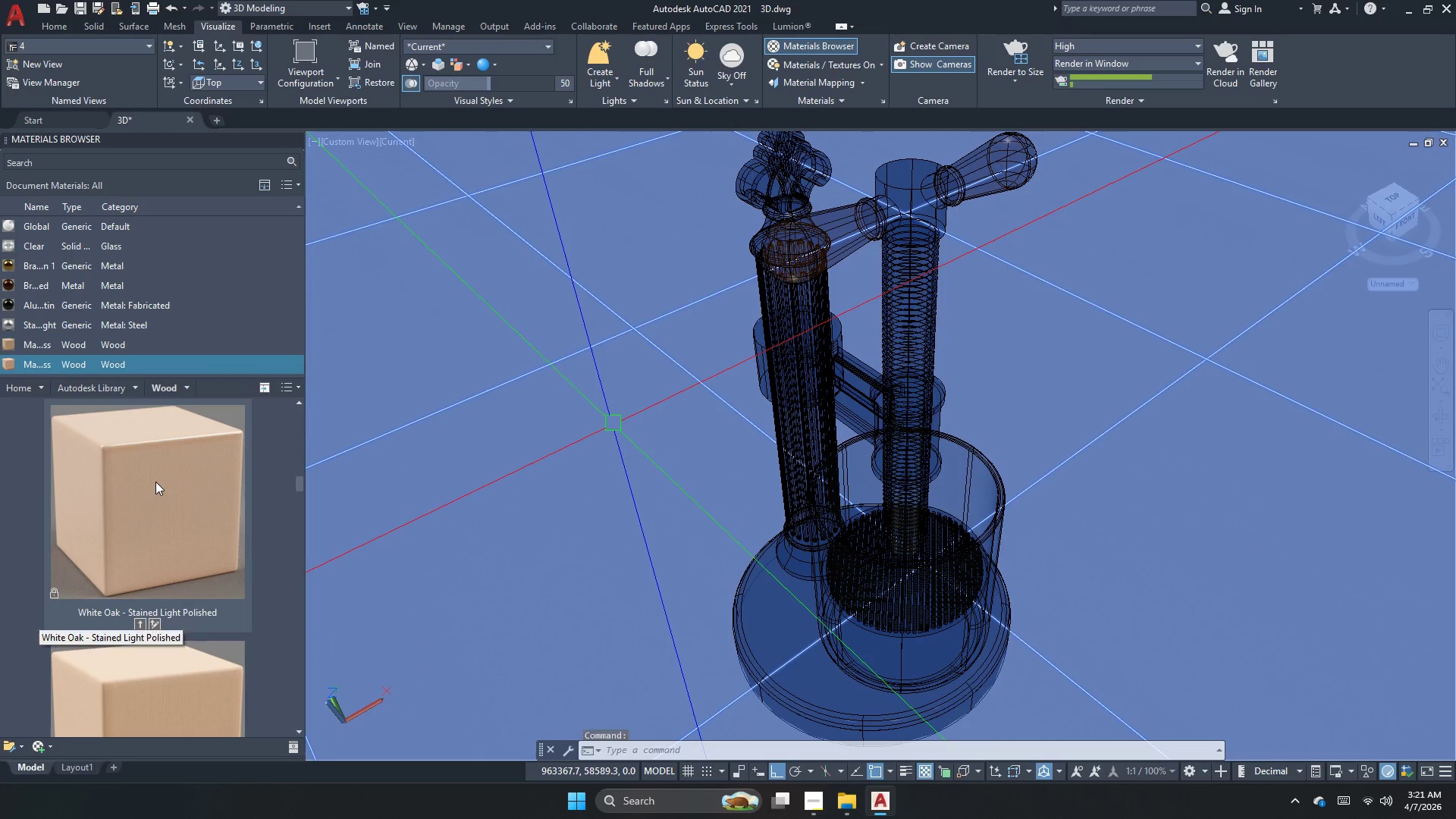 
right_click([152, 479])
 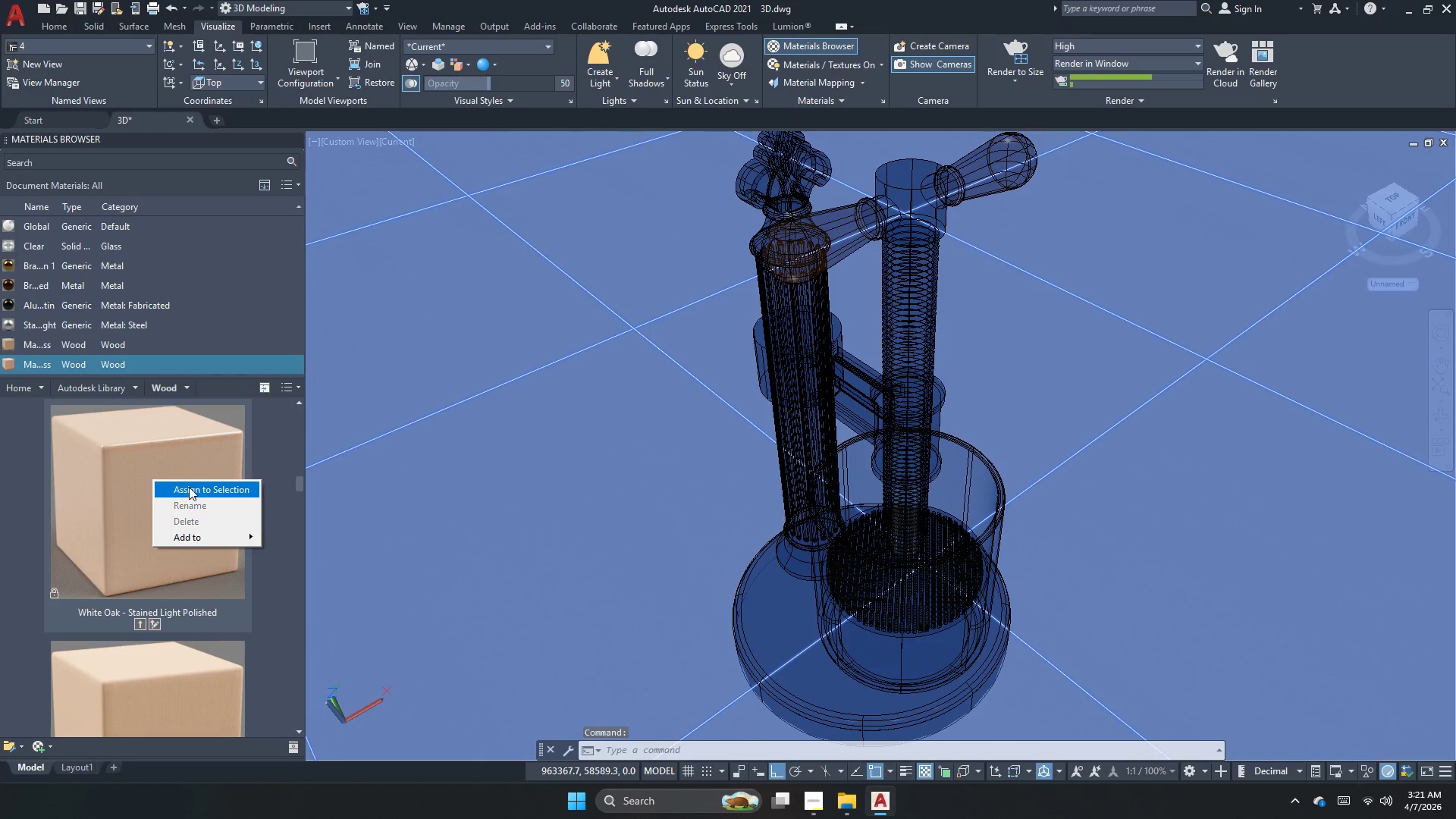 
left_click([189, 486])
 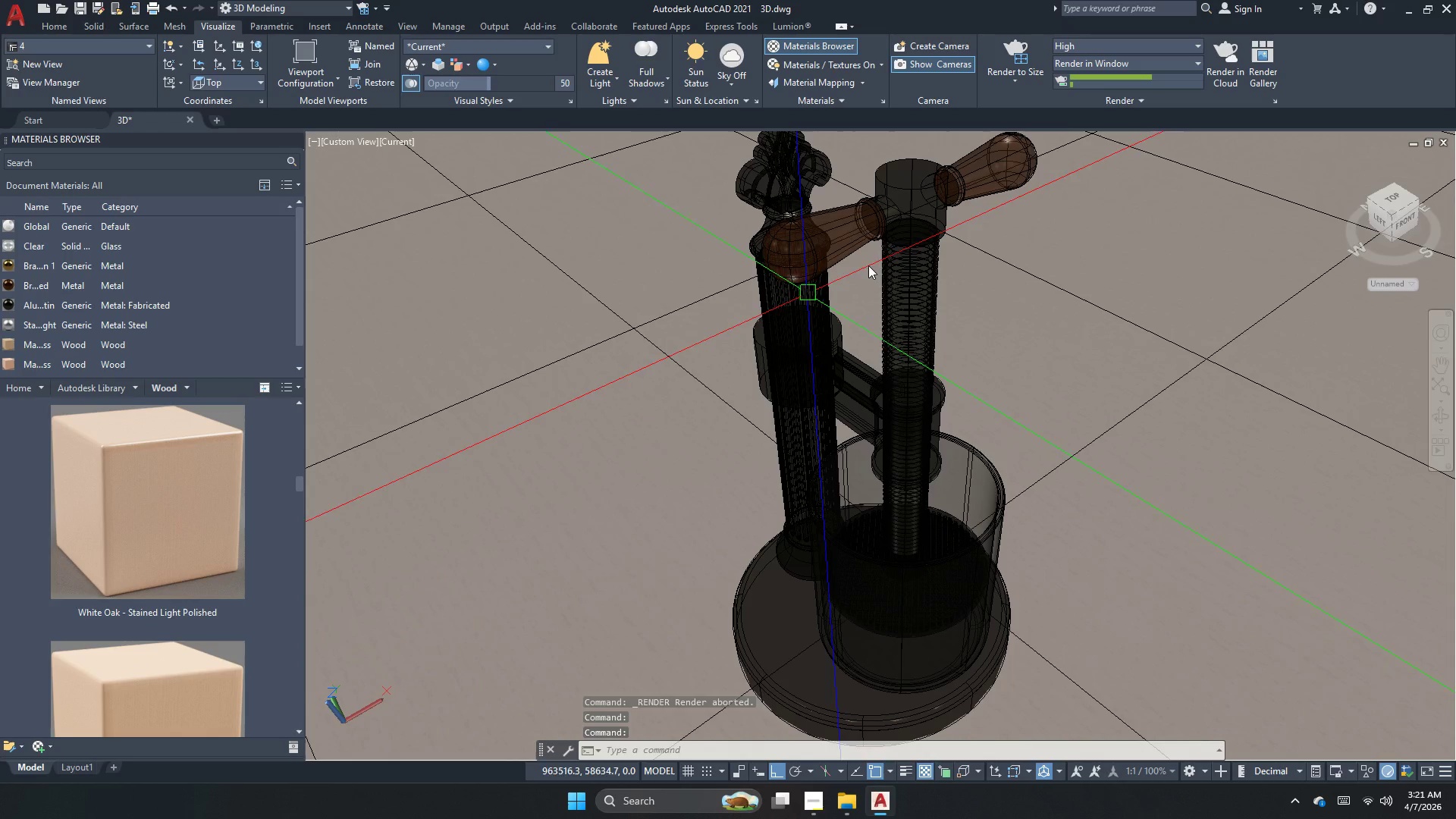 
left_click([1022, 55])
 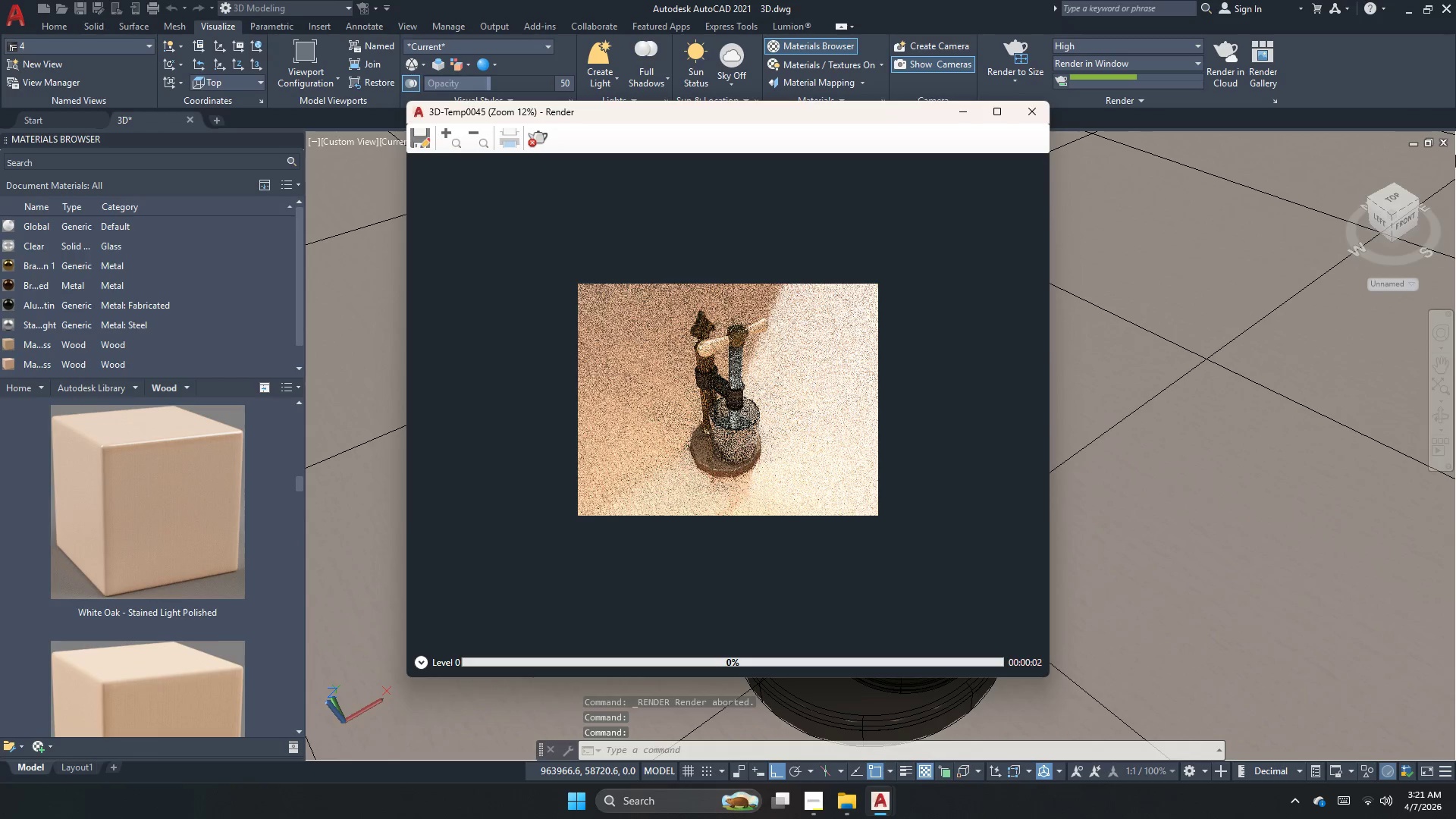 
scroll: coordinate [754, 351], scroll_direction: up, amount: 2.0
 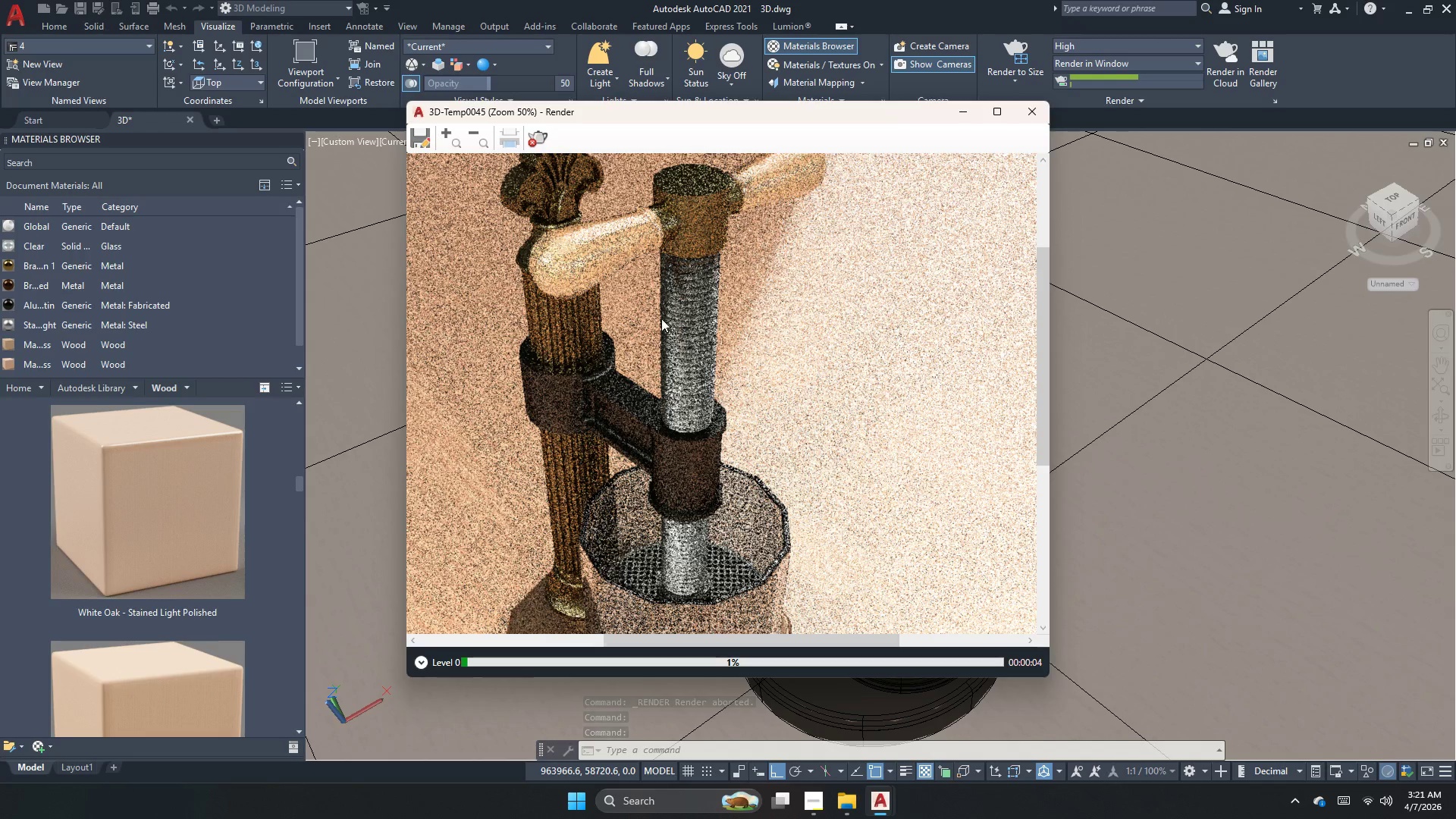 
scroll: coordinate [655, 317], scroll_direction: down, amount: 2.0
 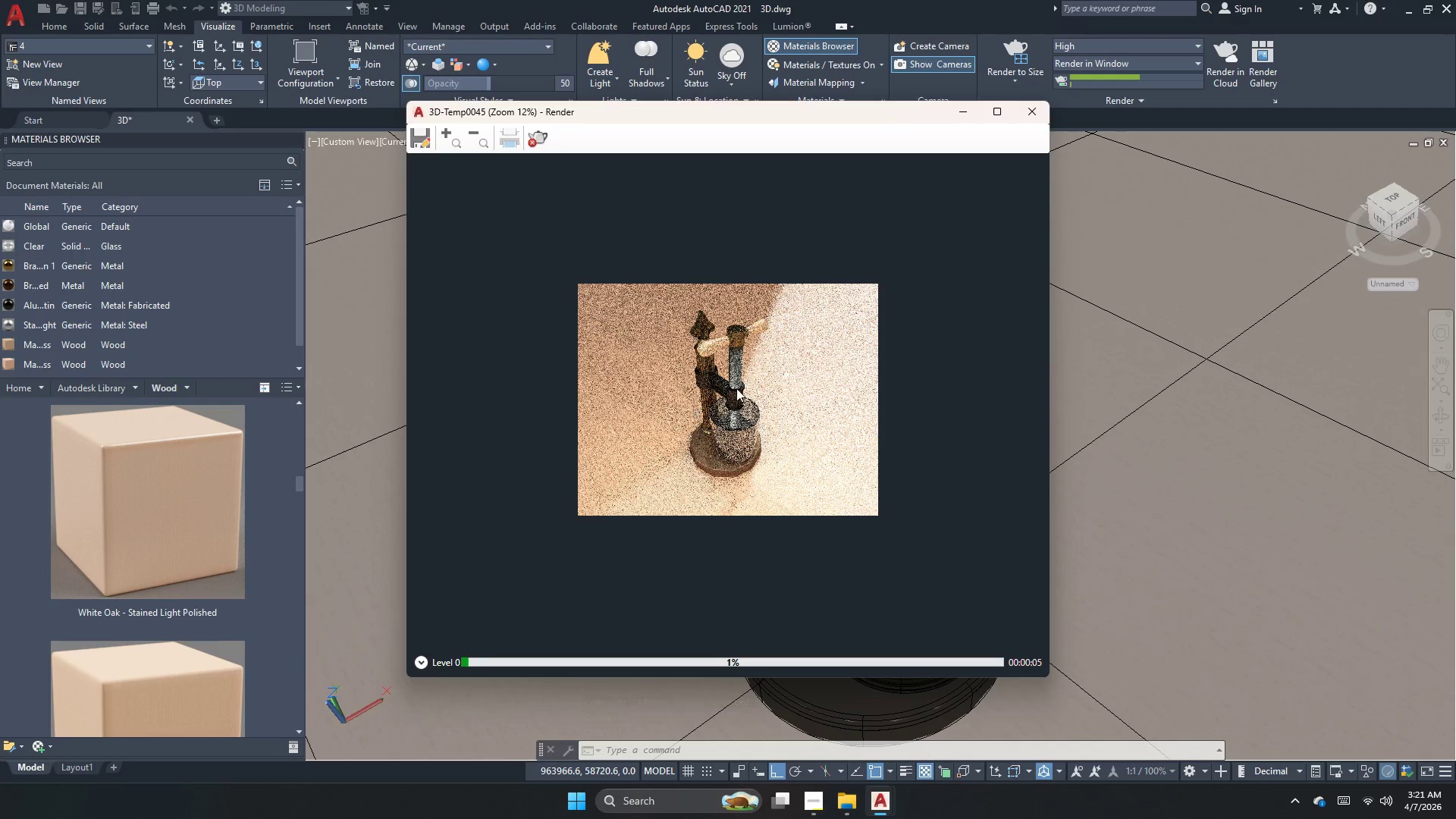 
scroll: coordinate [736, 388], scroll_direction: up, amount: 1.0
 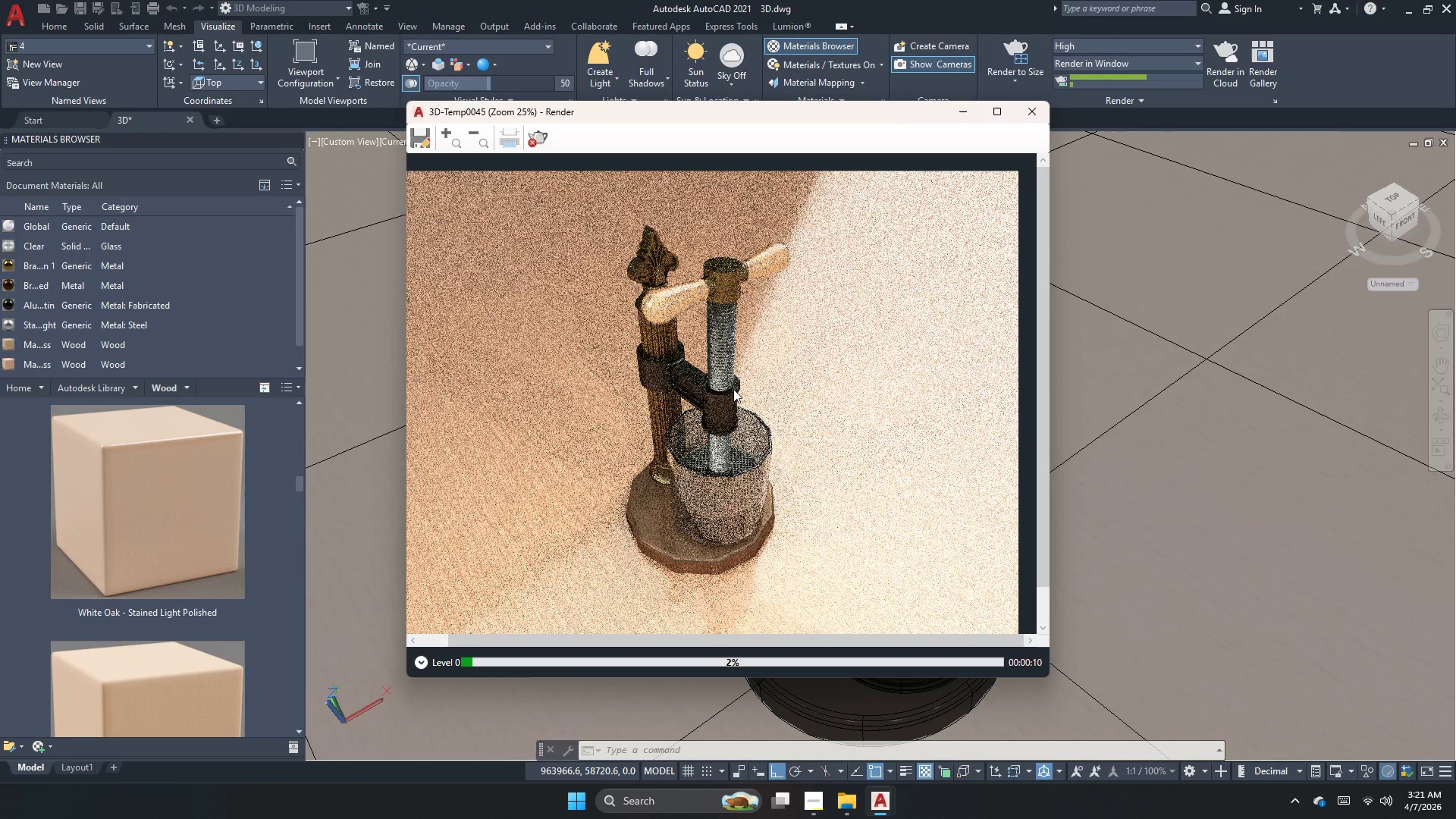 
wait(5.43)
 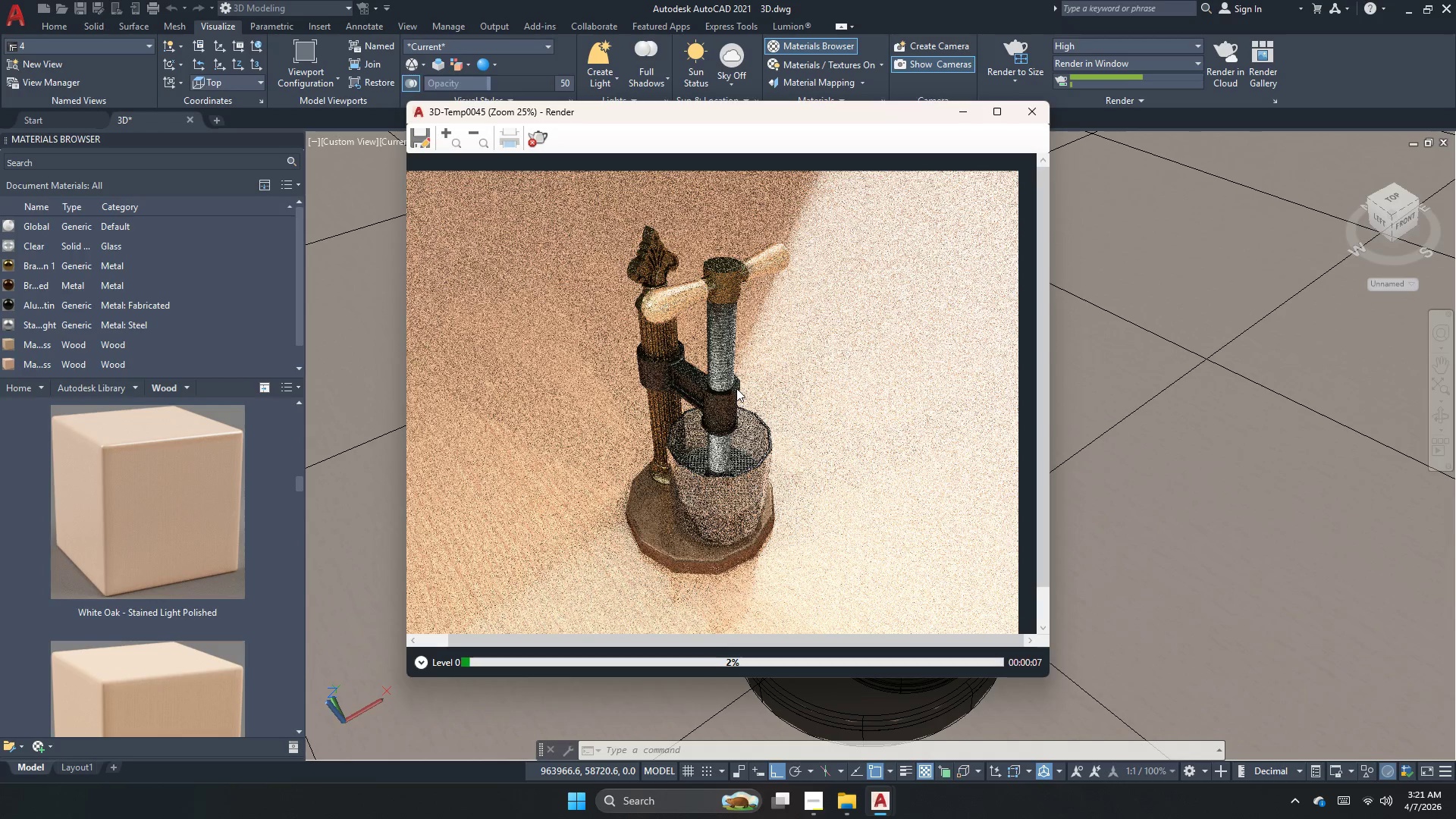 
left_click([547, 136])
 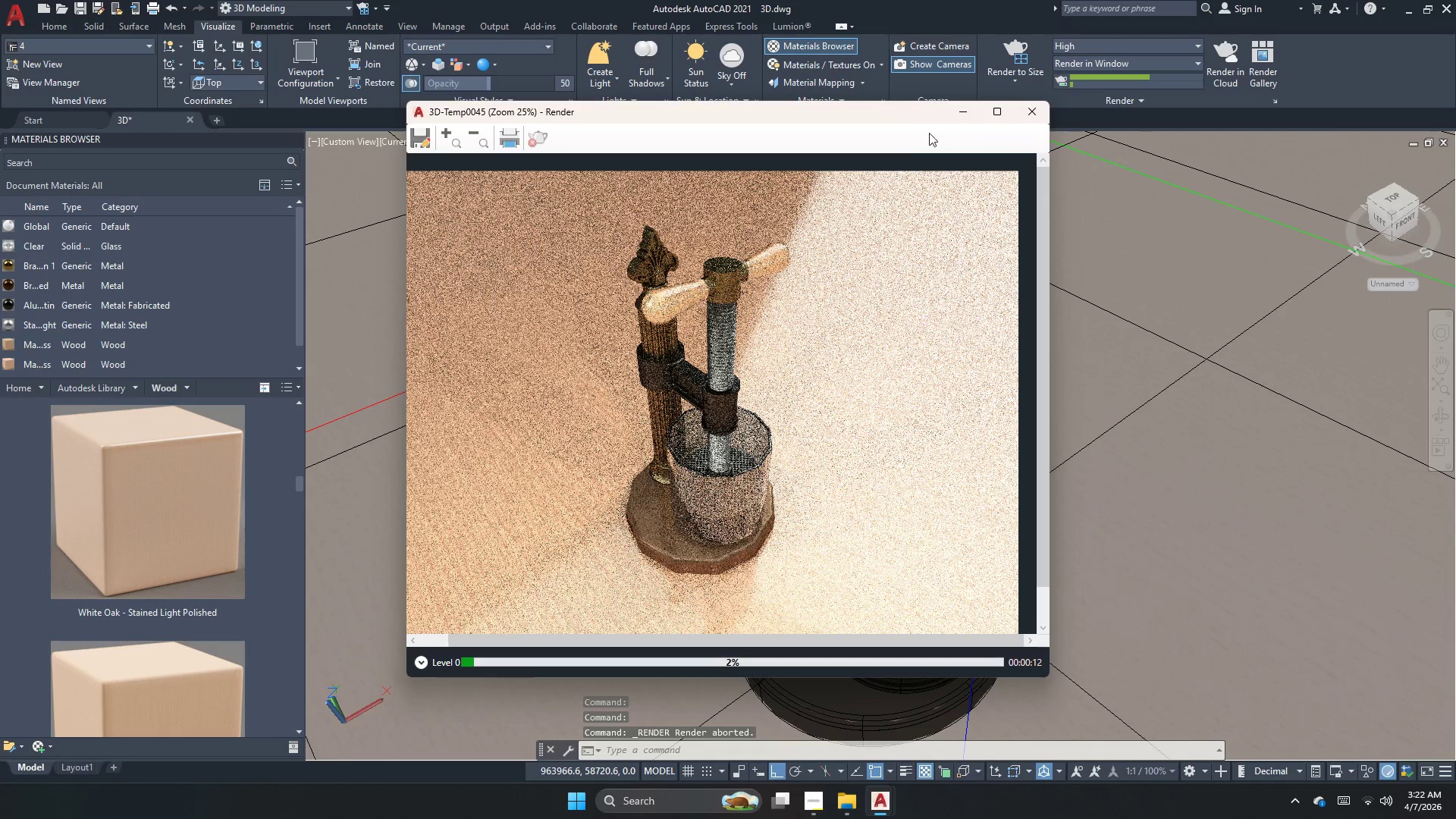 
left_click([1031, 112])
 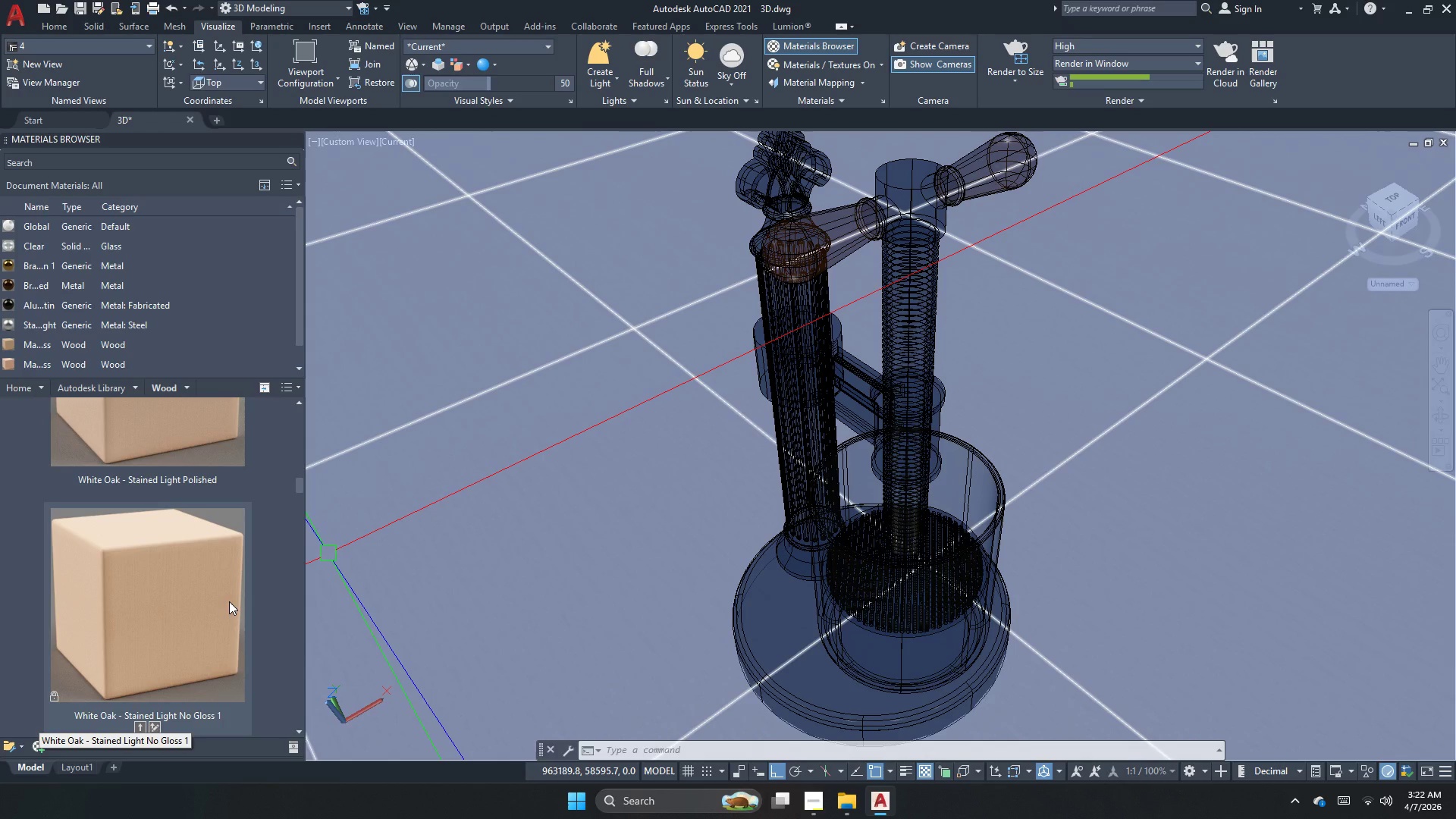 
wait(6.19)
 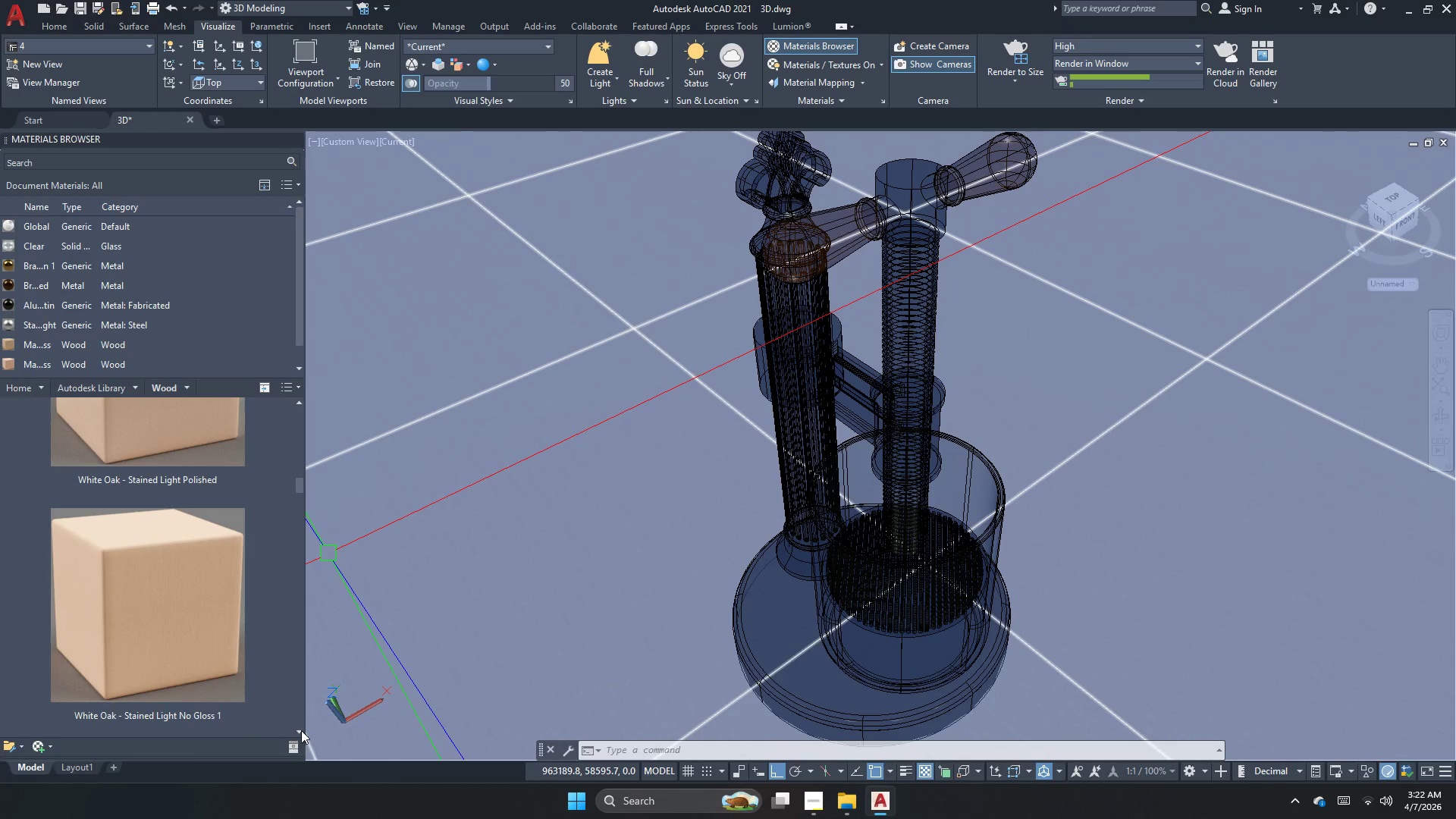 
left_click([526, 514])
 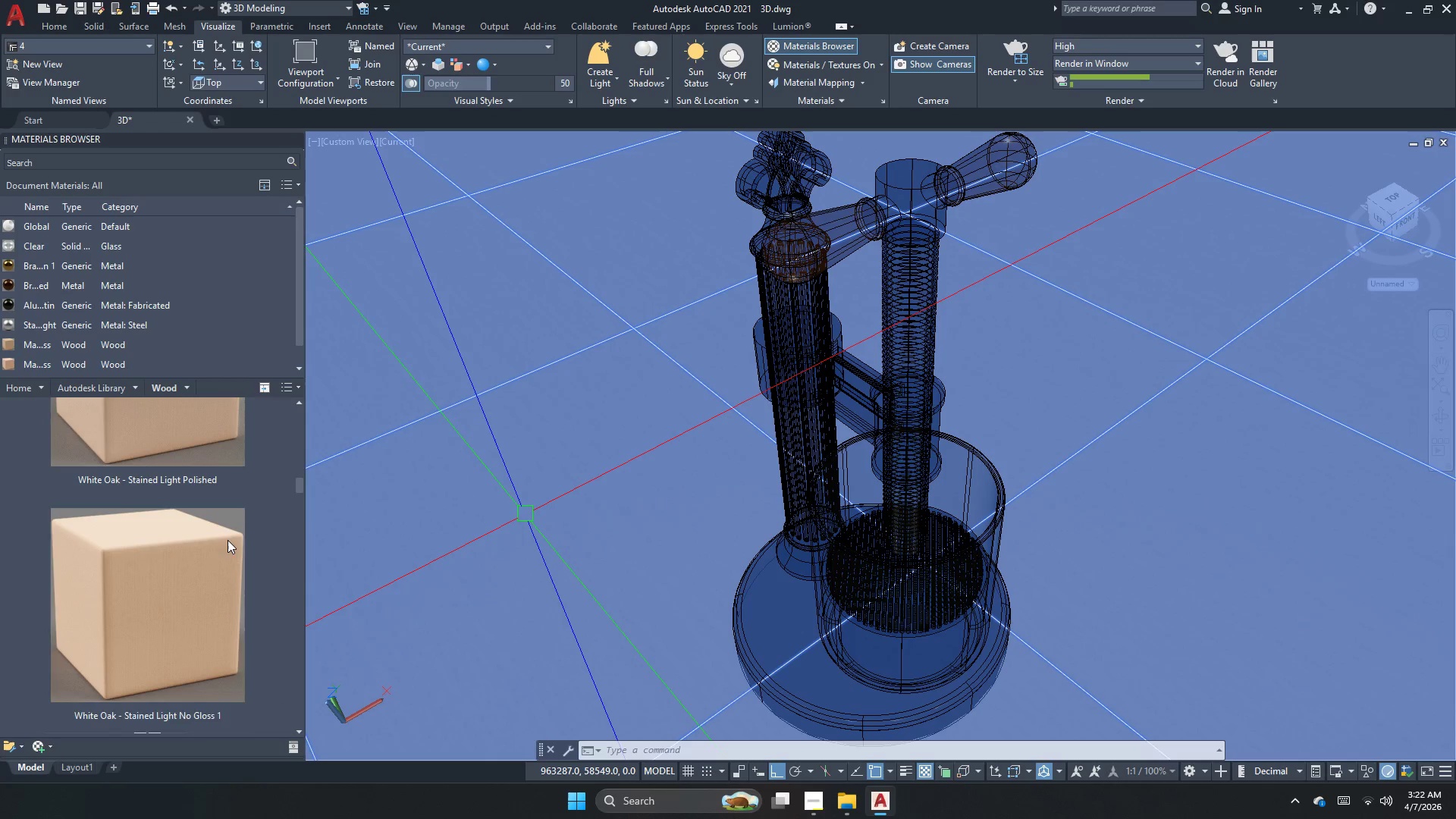 
right_click([176, 562])
 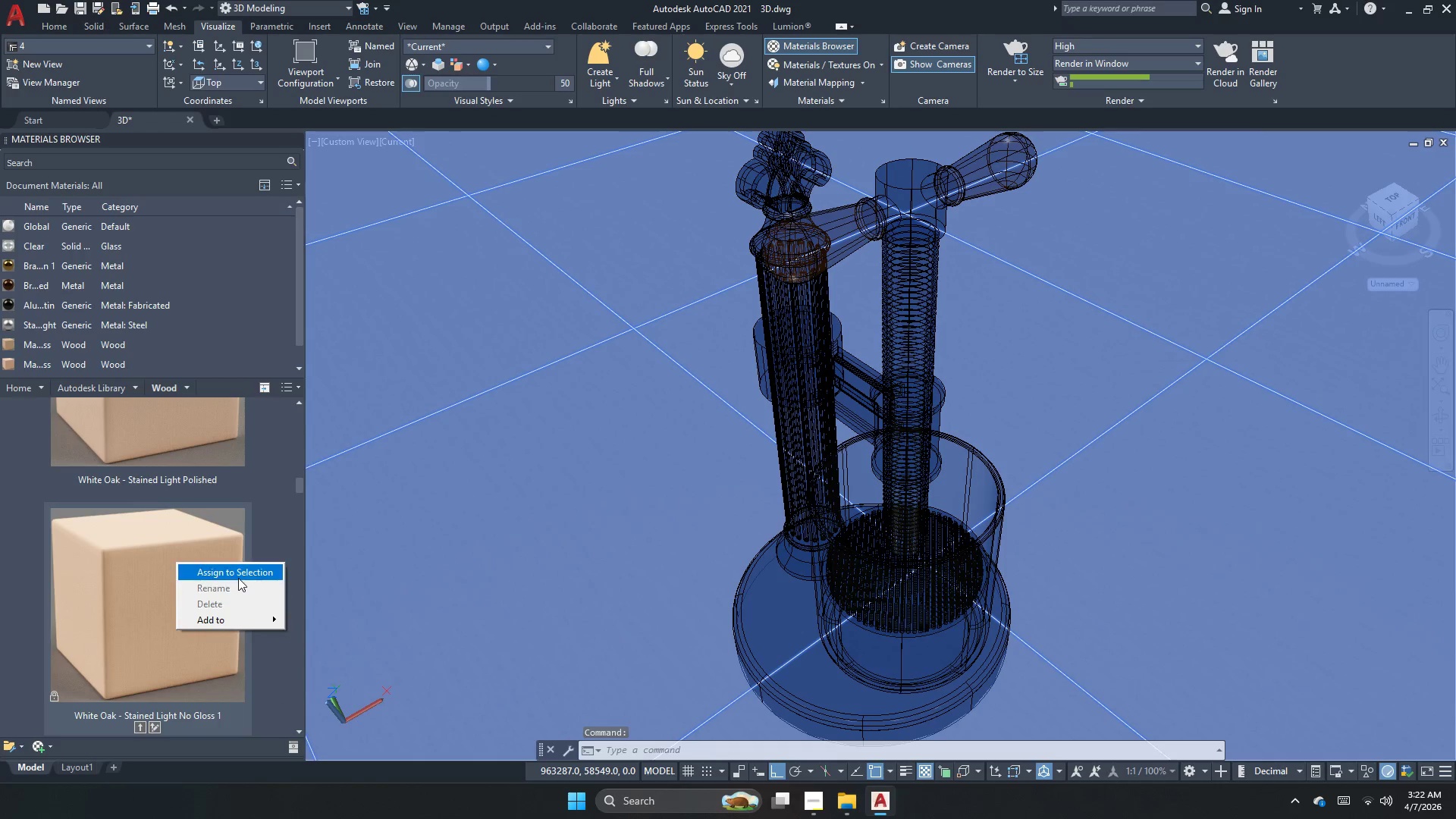 
left_click([238, 578])
 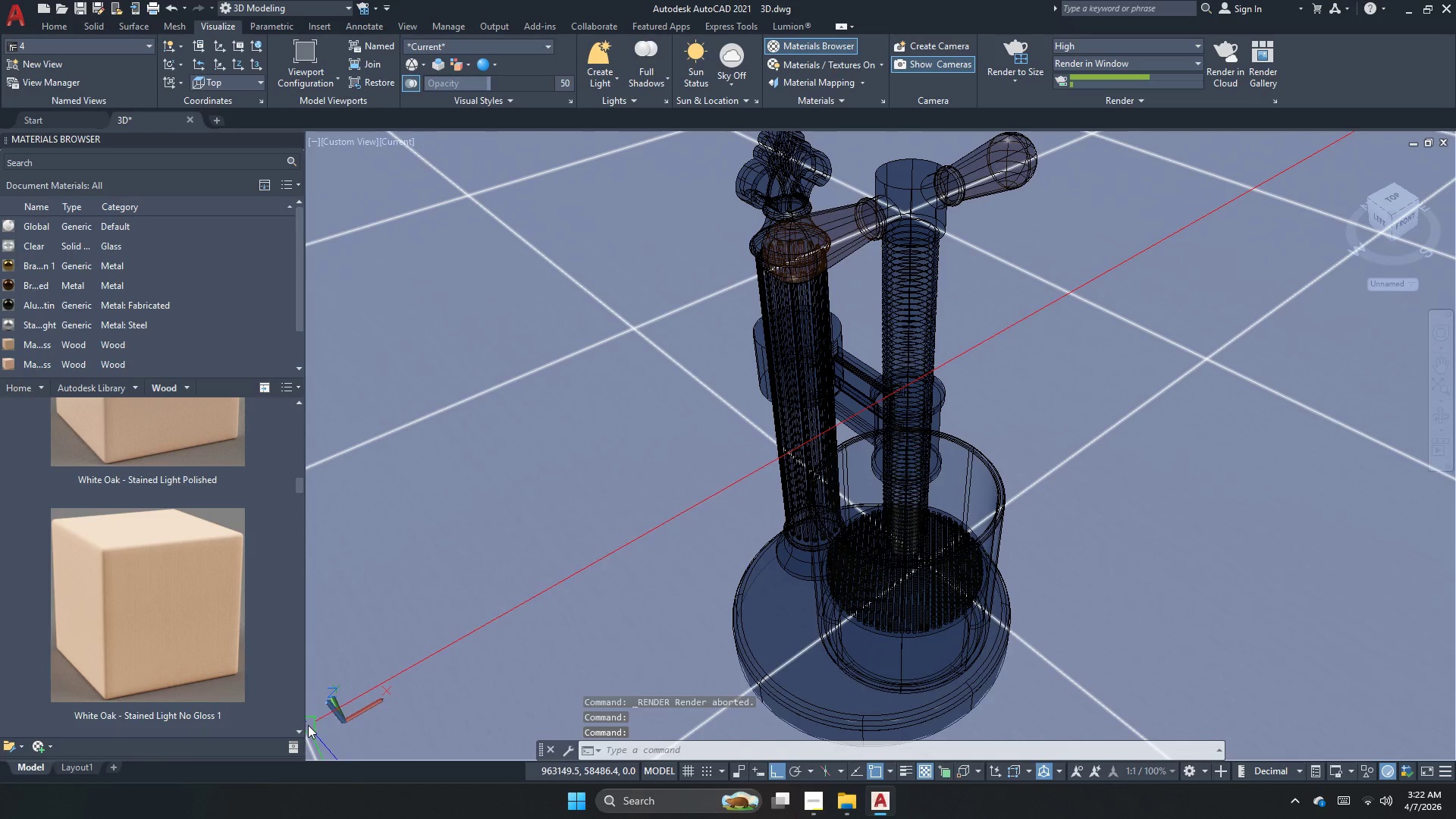 
double_click([298, 731])
 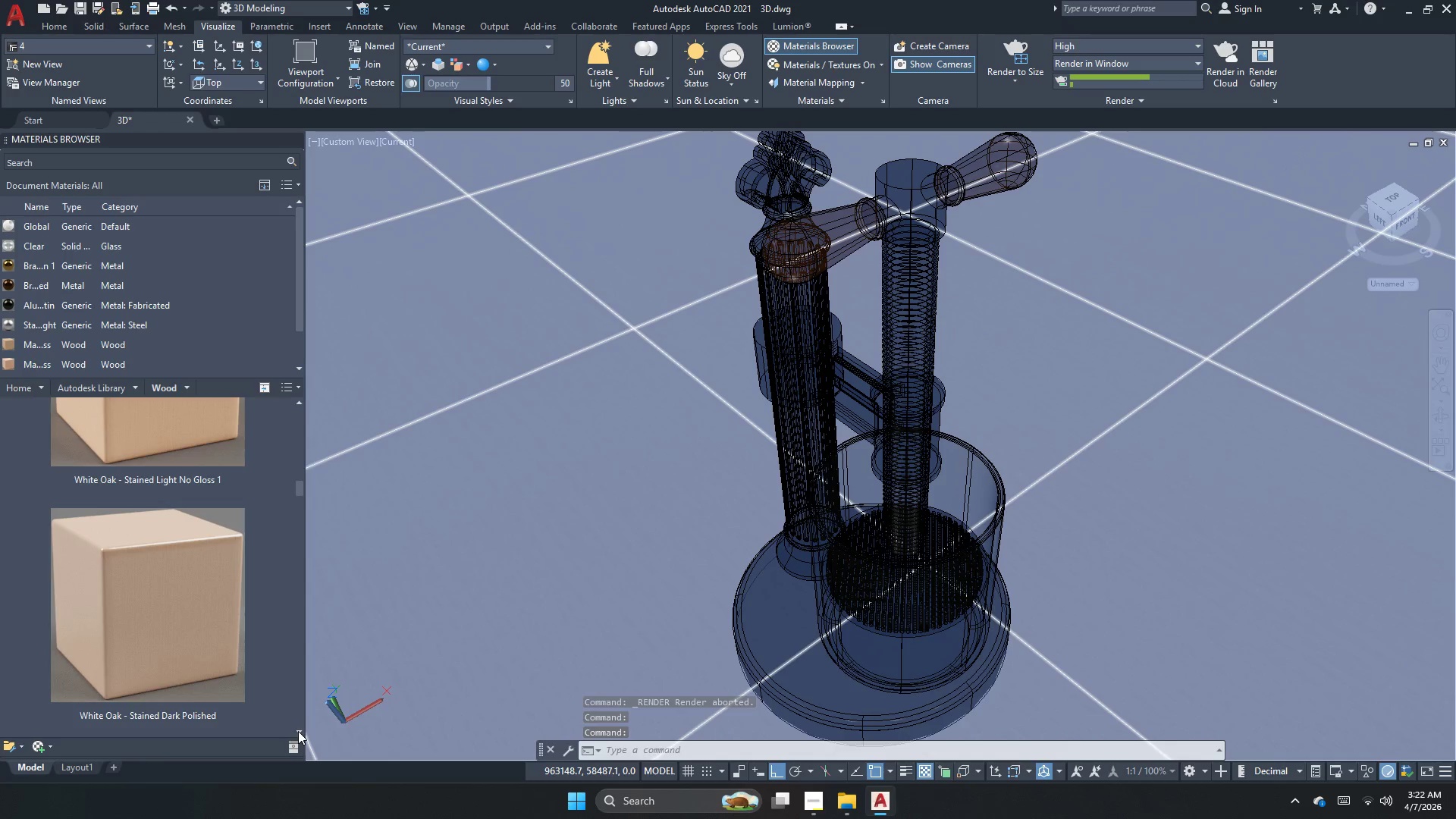 
triple_click([298, 731])
 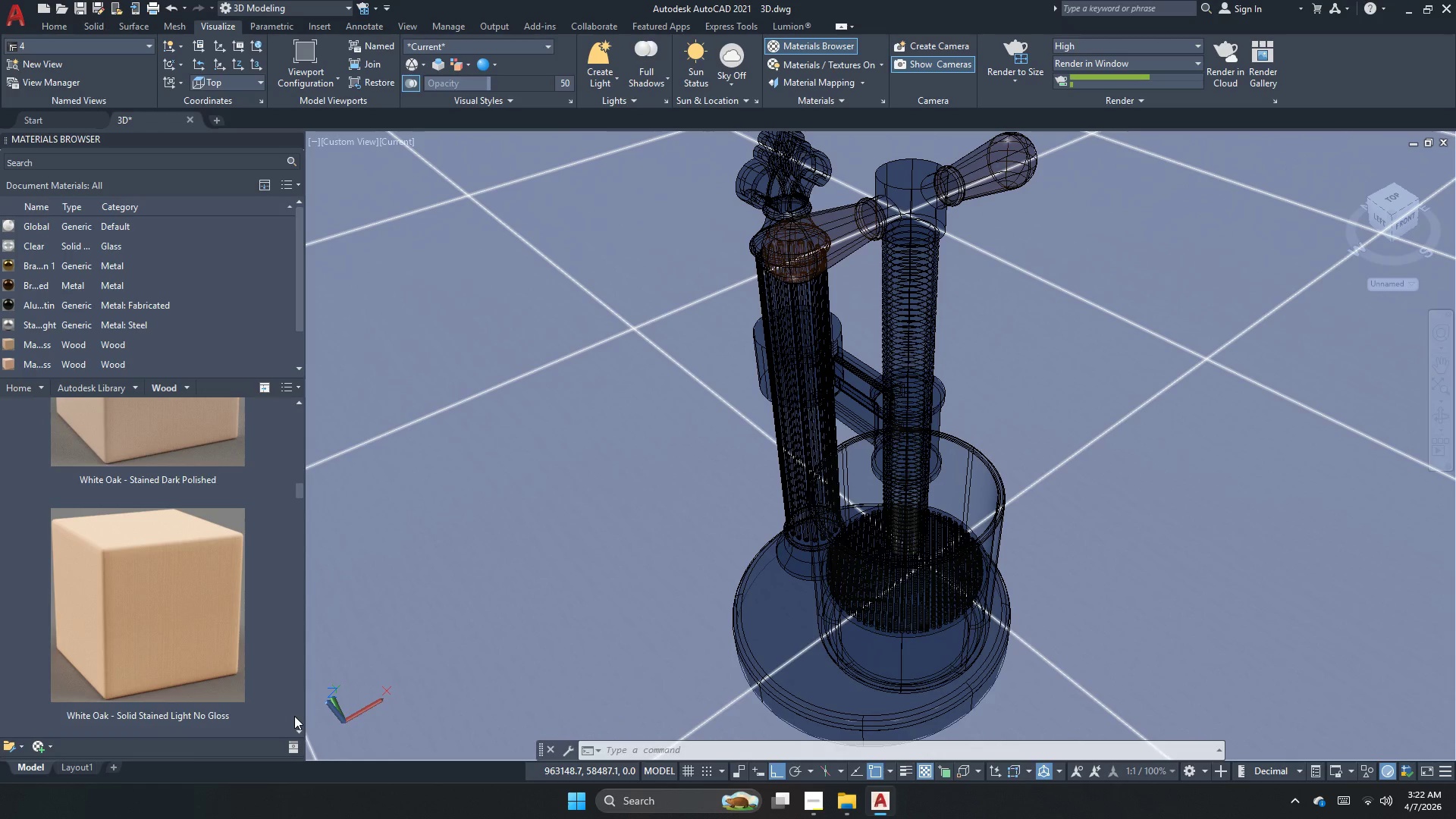 
wait(7.89)
 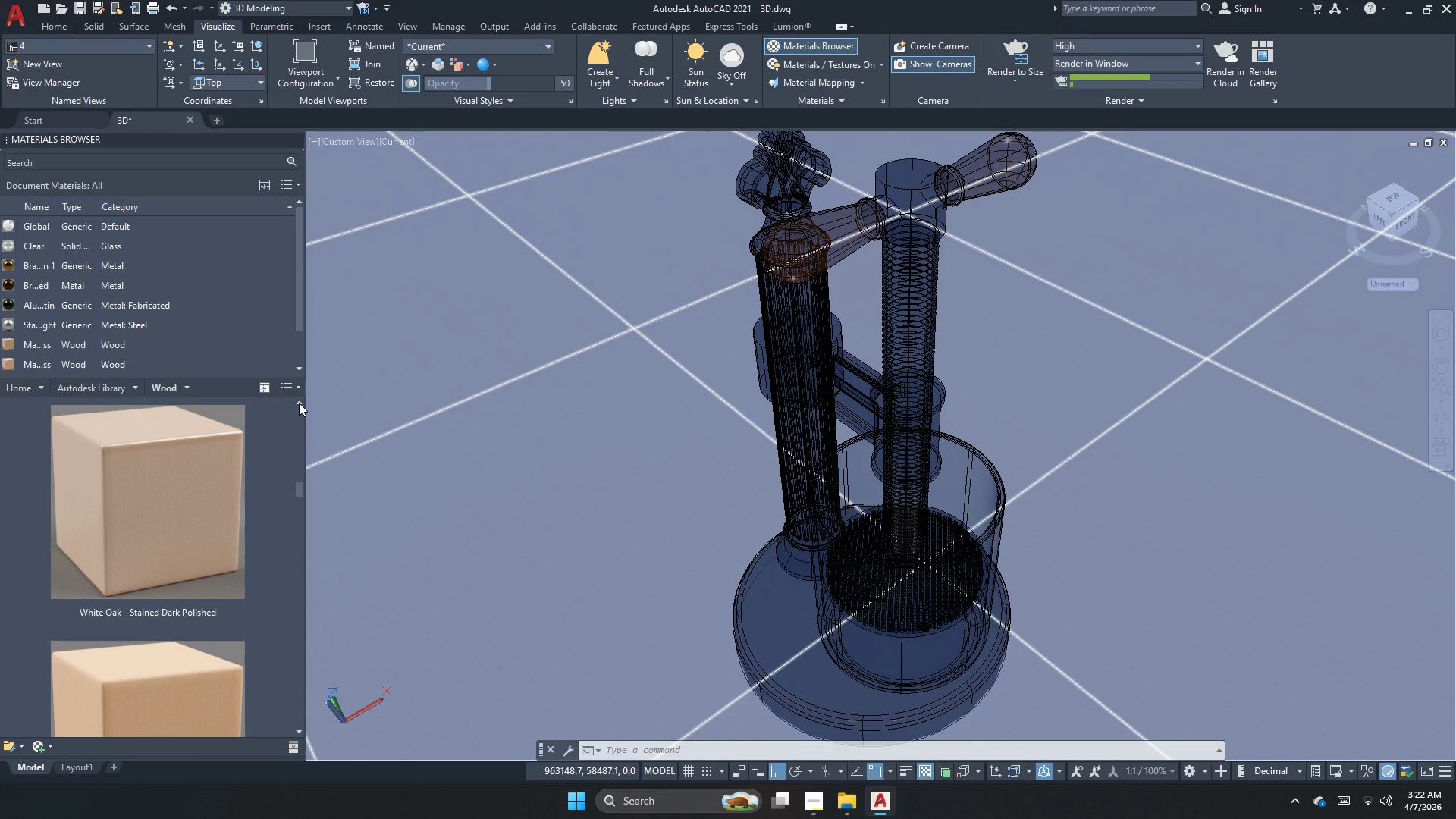 
left_click([297, 727])
 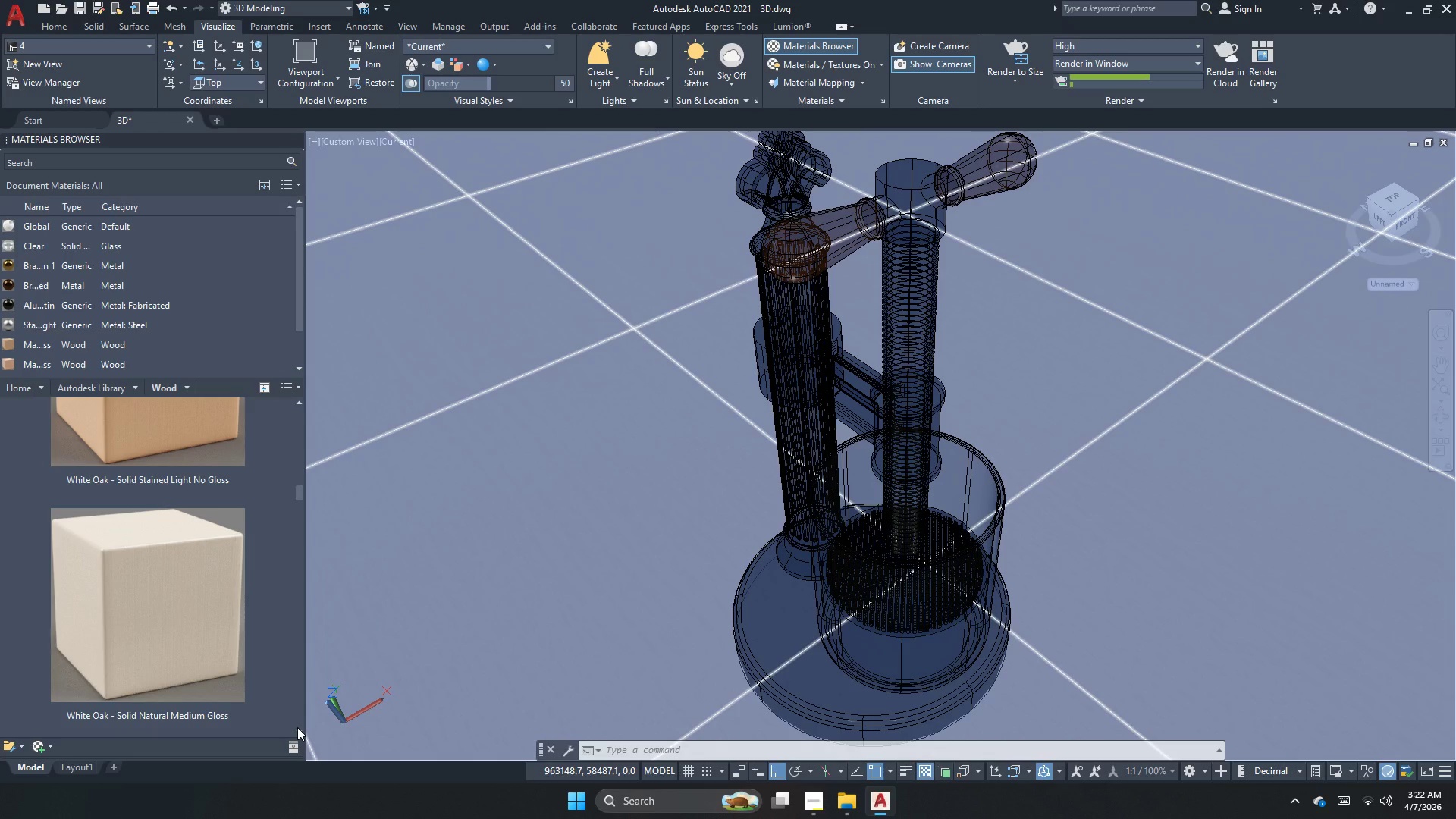 
left_click([297, 727])
 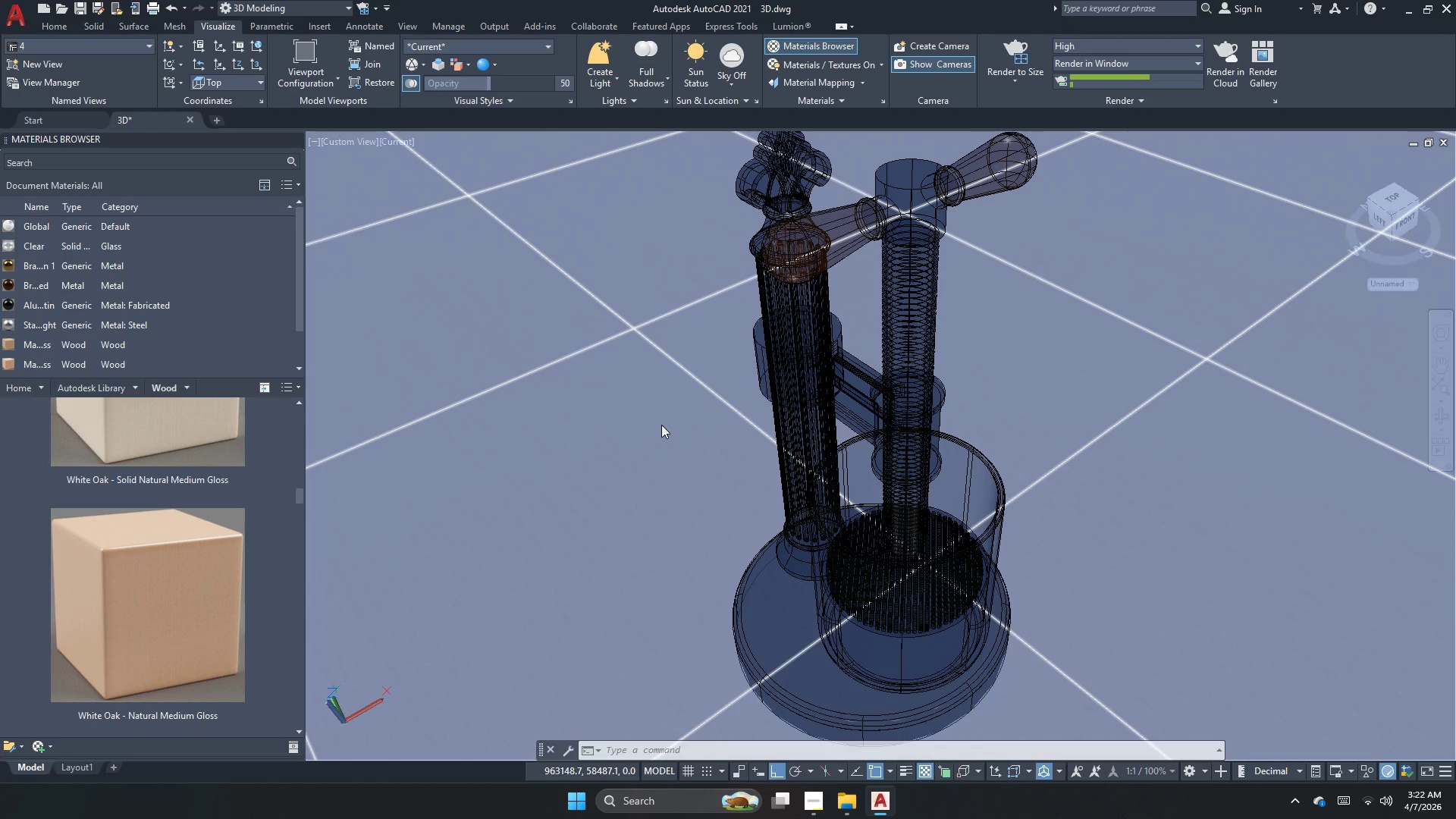 
wait(6.72)
 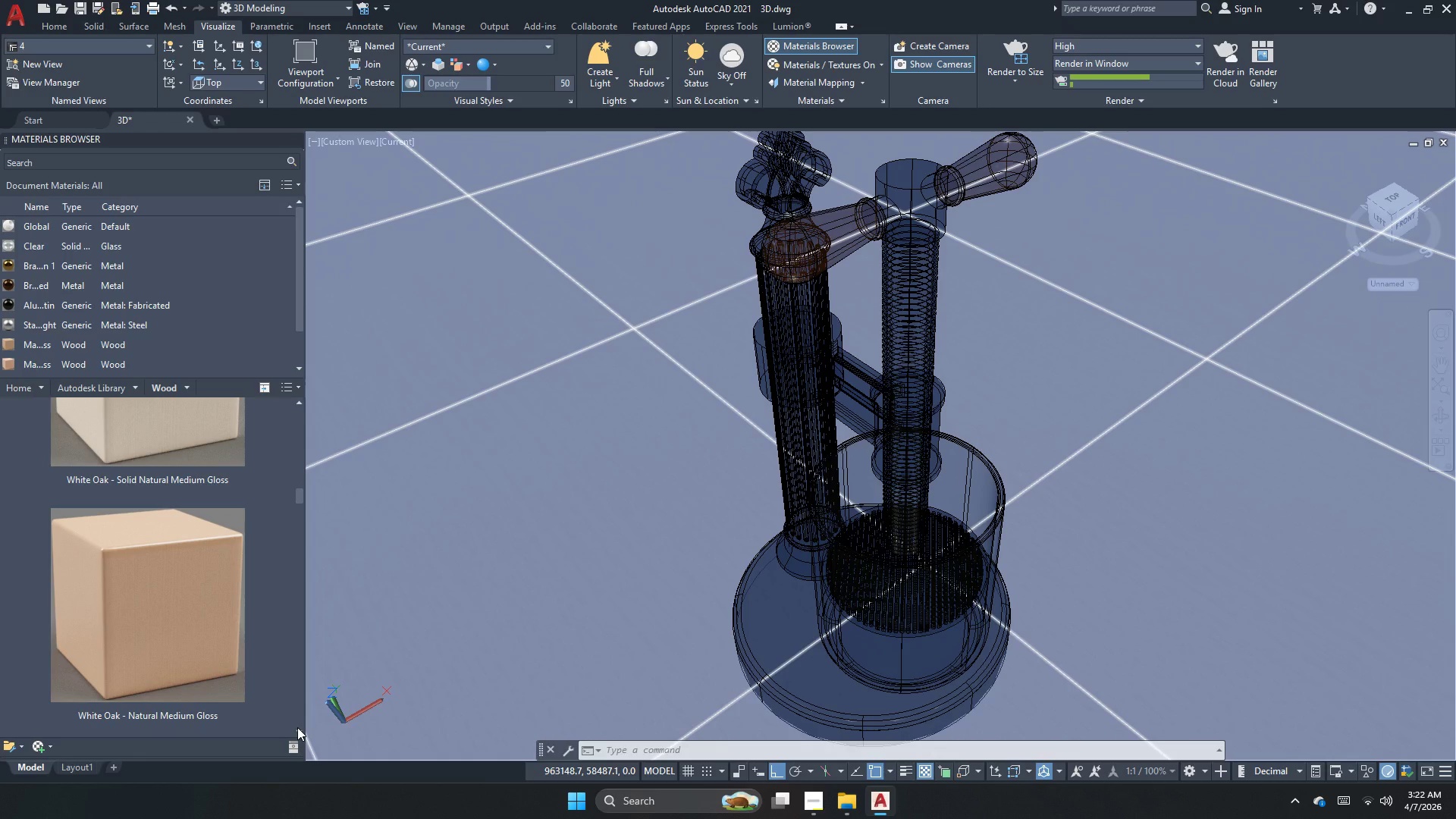 
left_click([297, 729])
 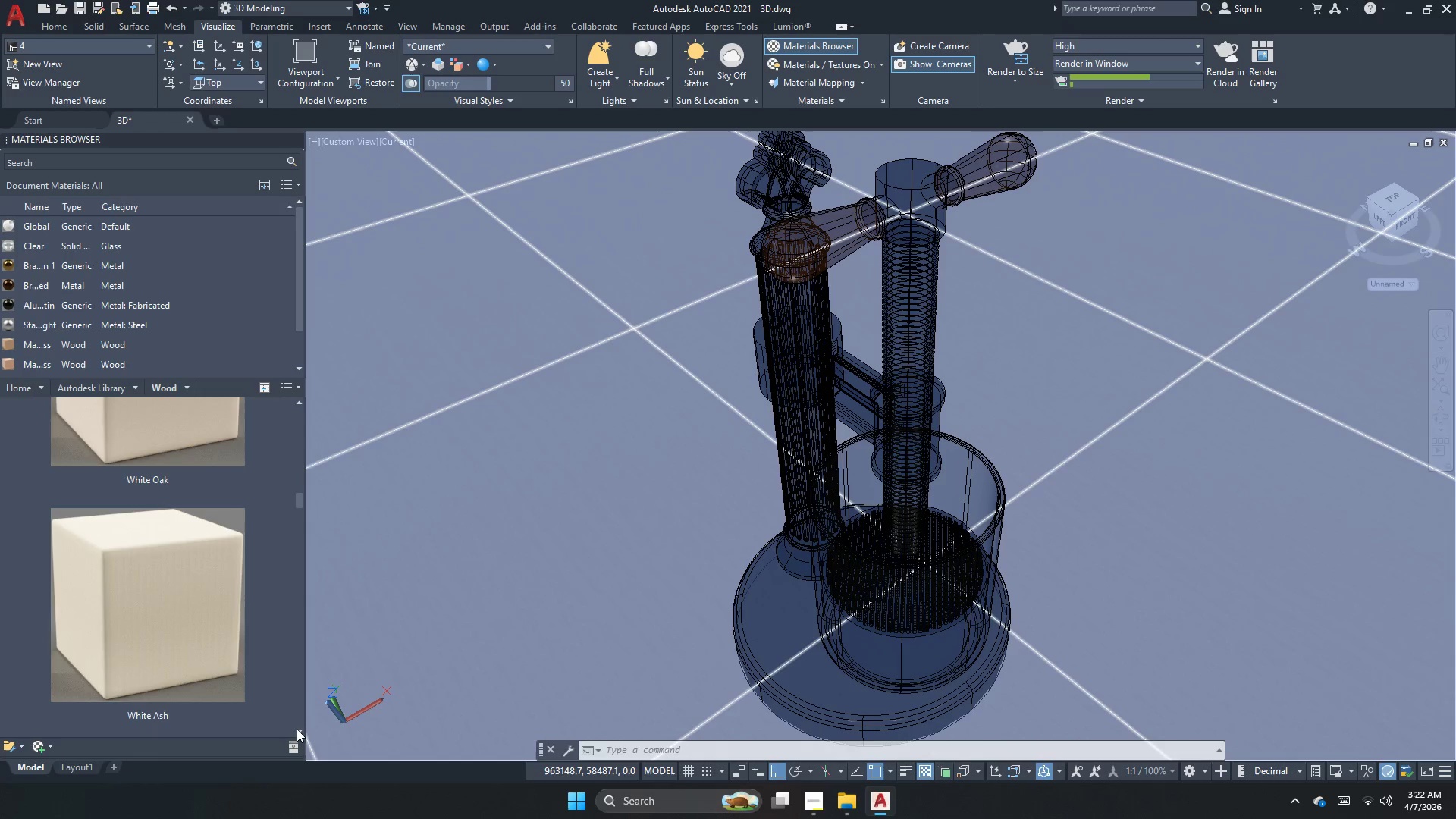 
double_click([297, 729])
 